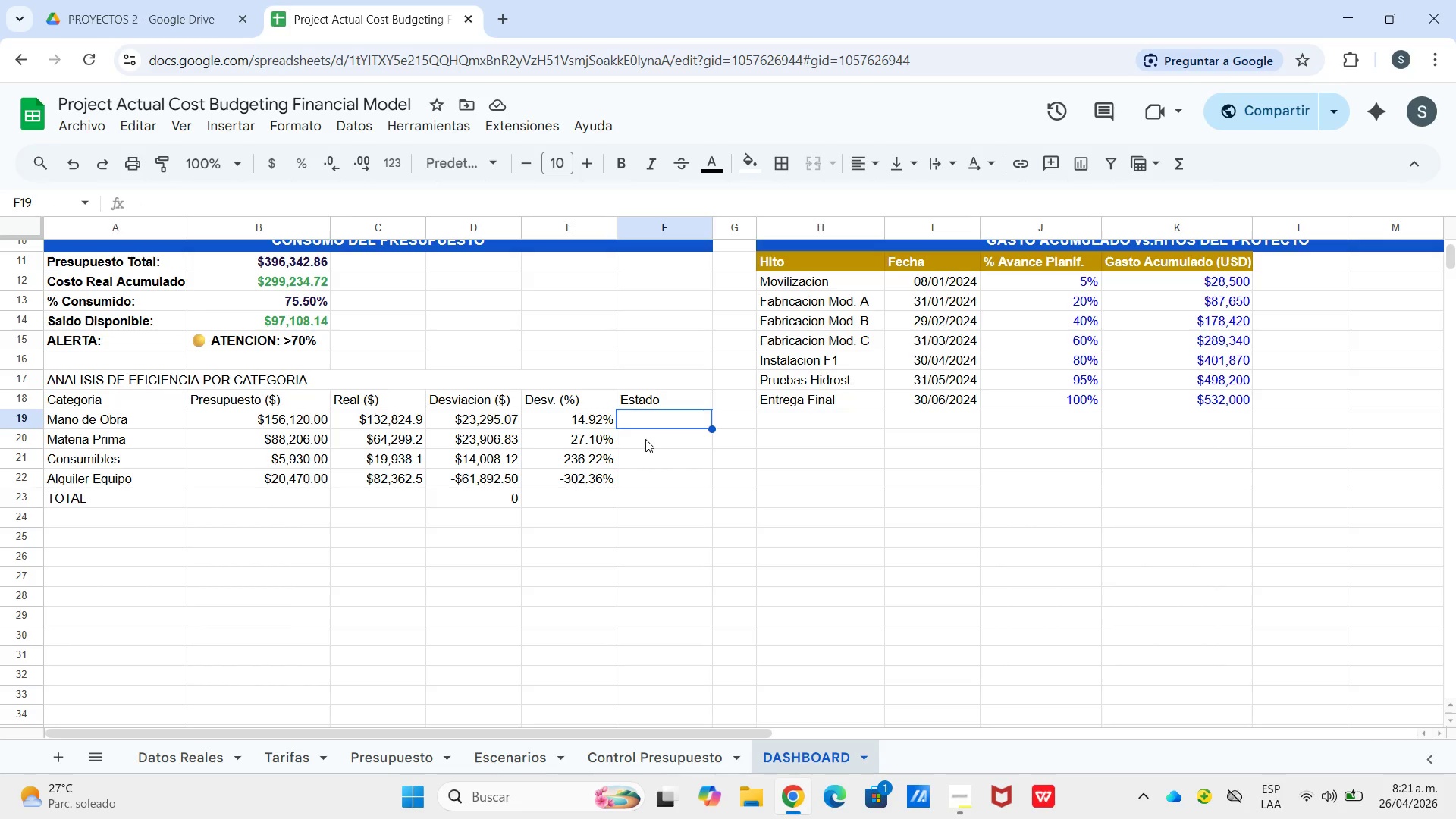 
type()si.e)
key(Backspace)
key(Tab)
type(si)
key(Tab)
type(d19[Break])
key(Backspace)
type([Break]0,@)
 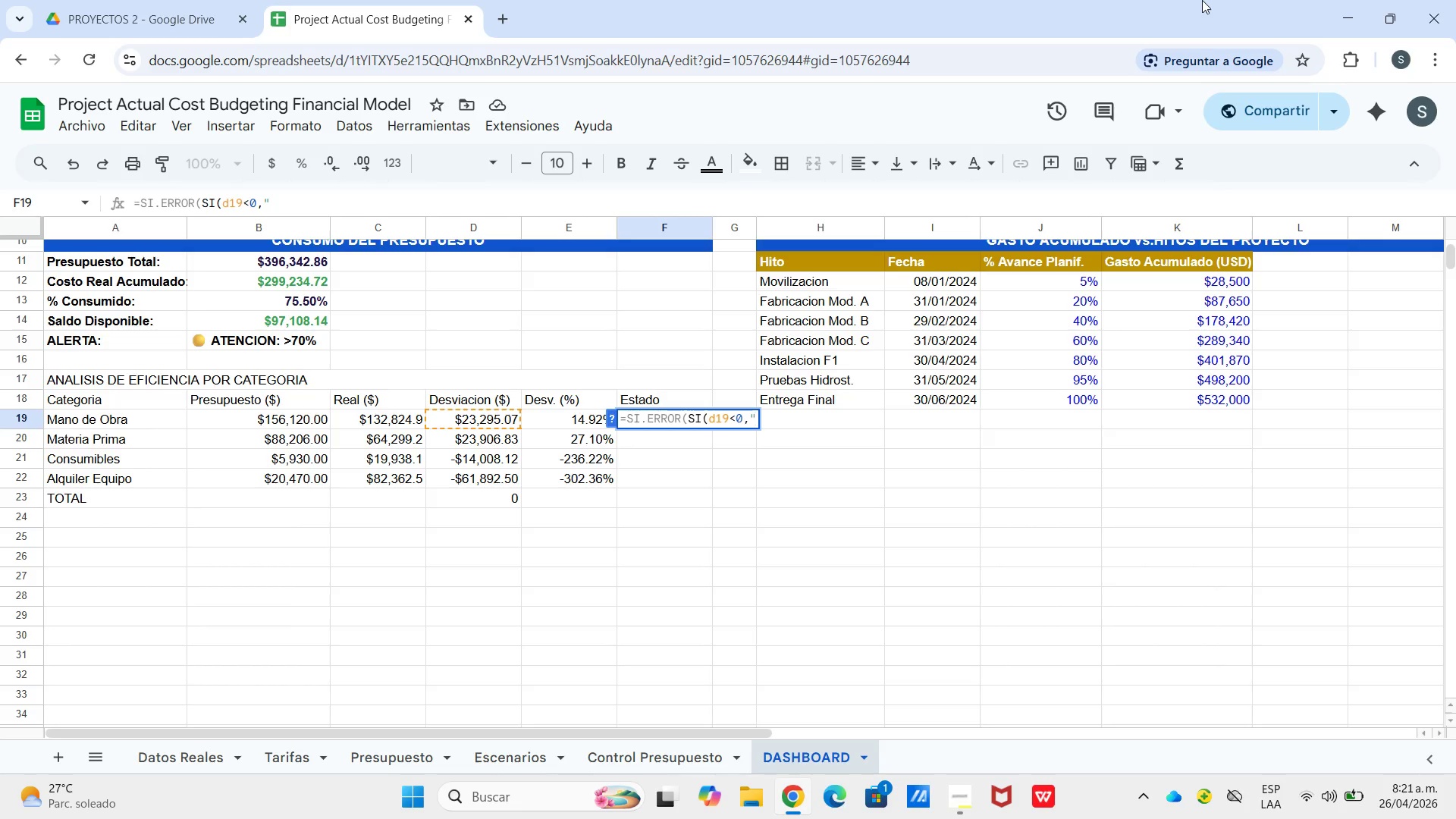 
left_click([419, 196])
 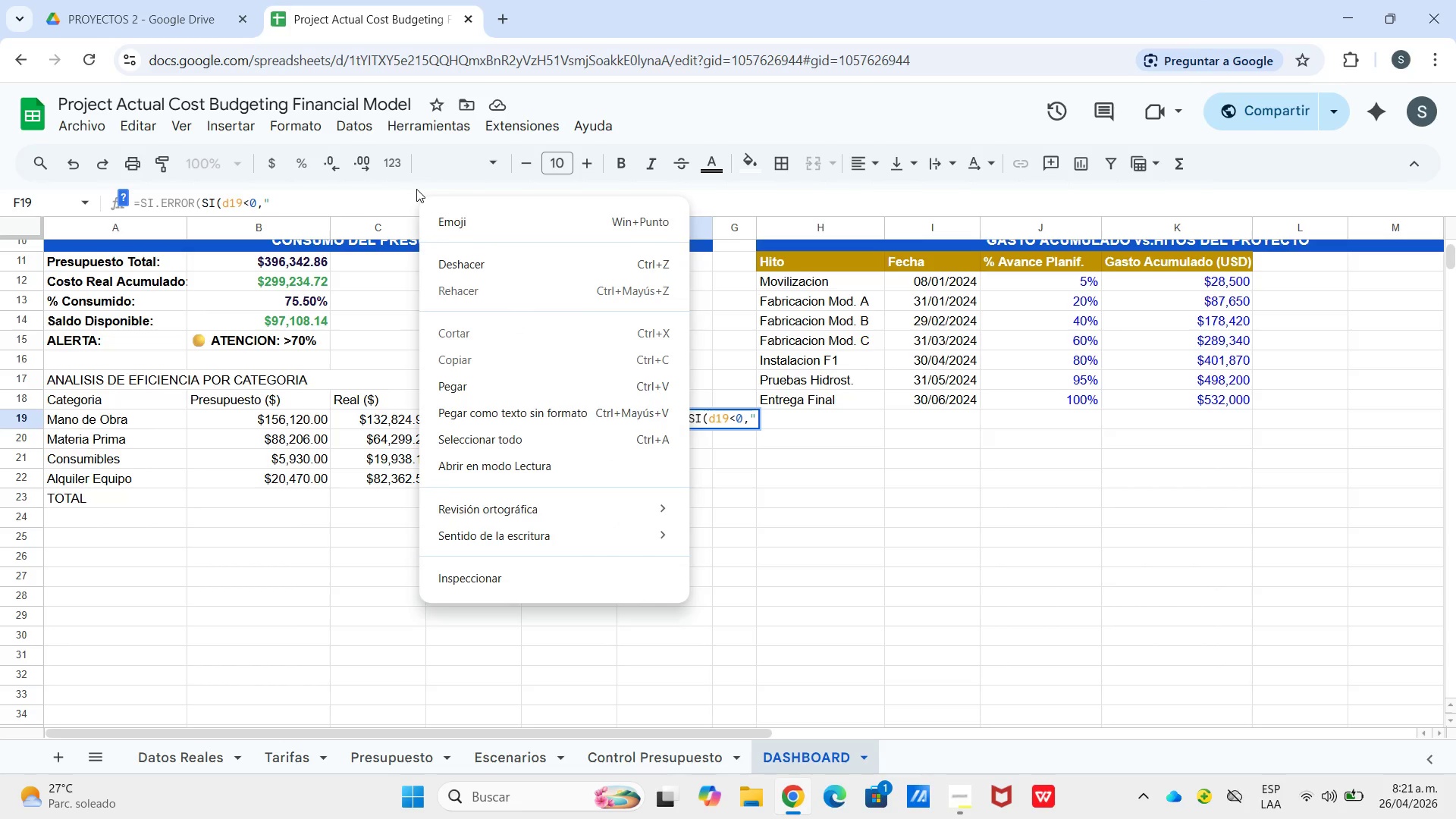 
key(Meta+V)
 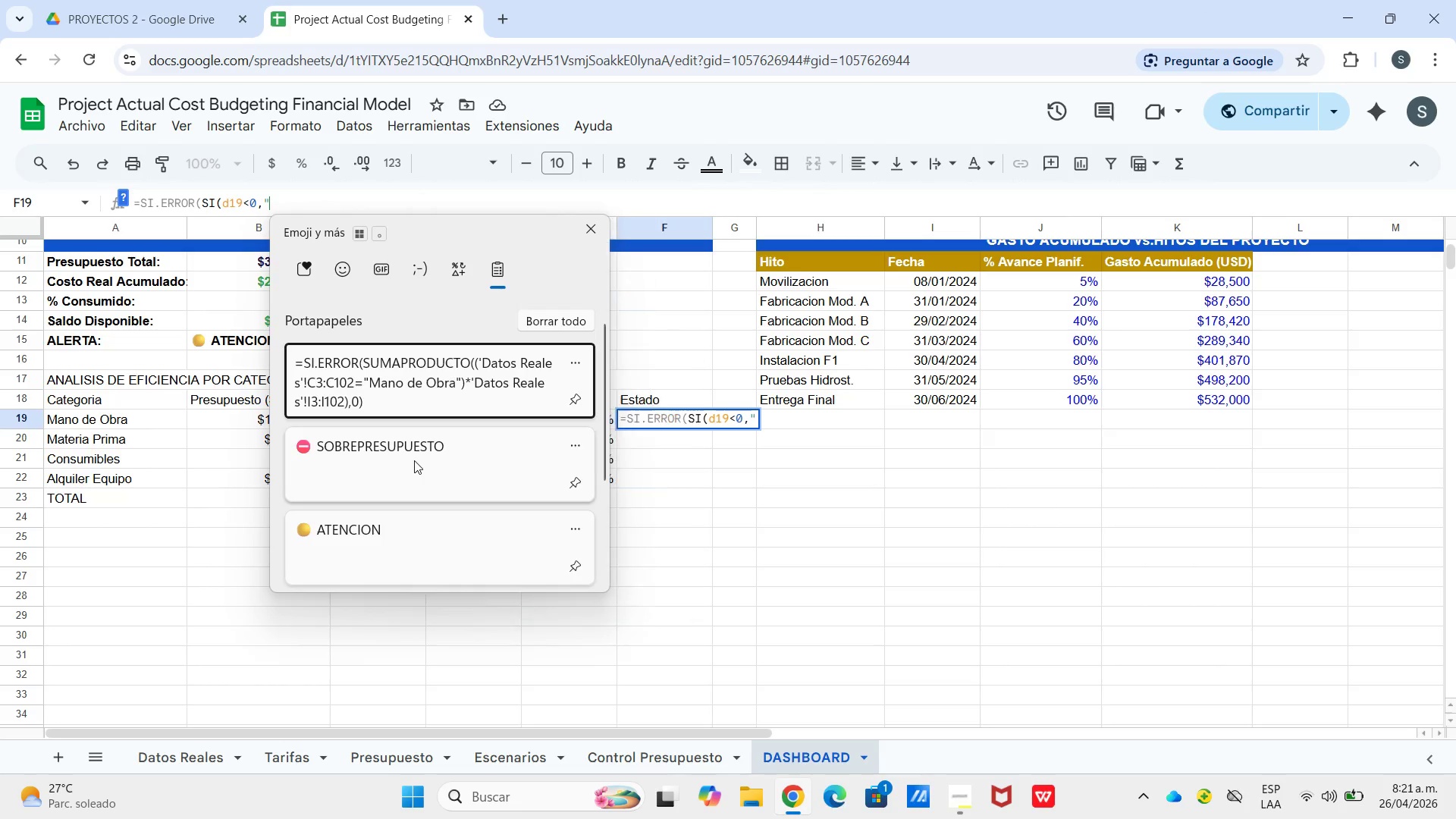 
left_click([414, 460])
 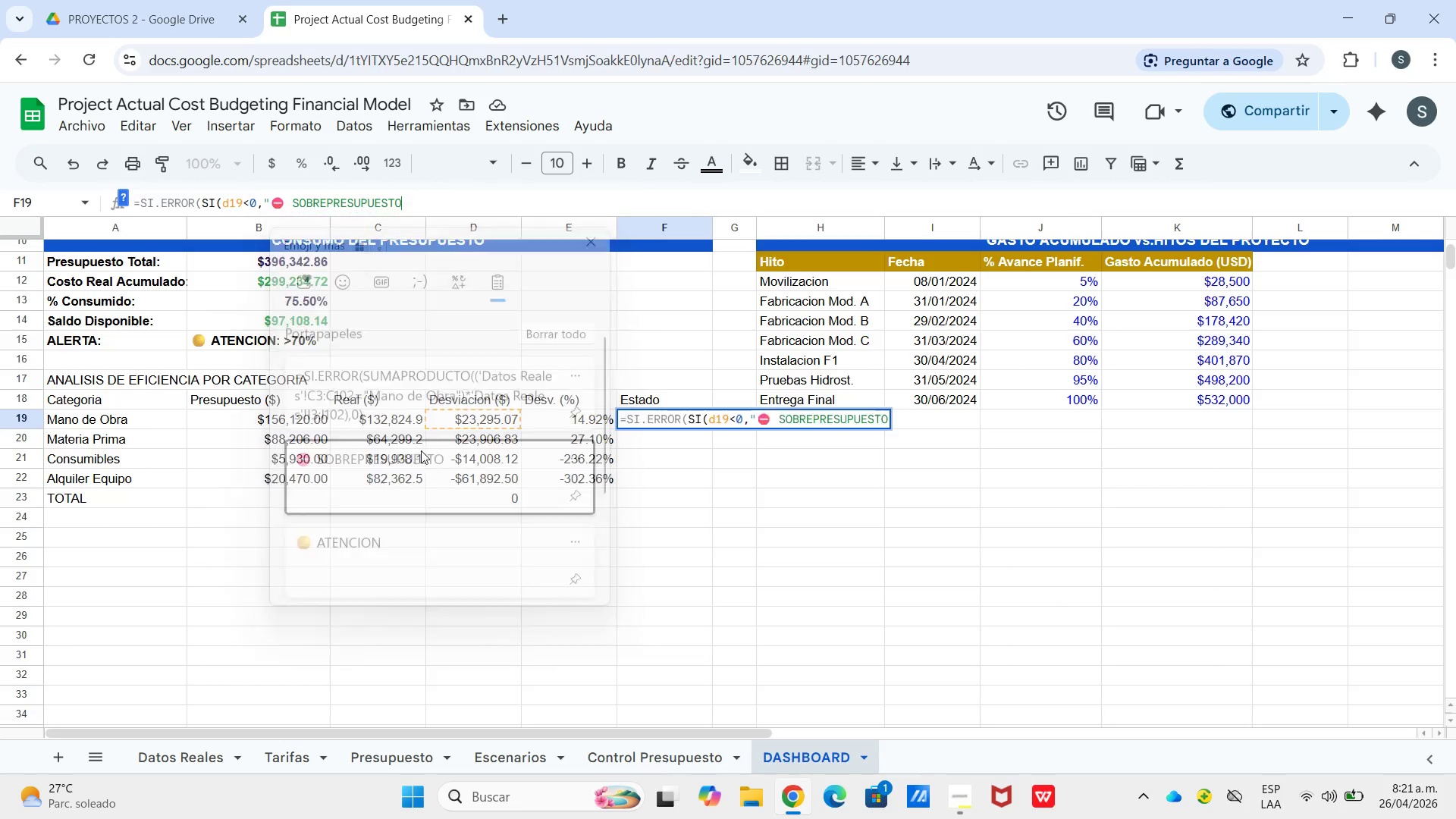 
key(Control+ControlLeft)
 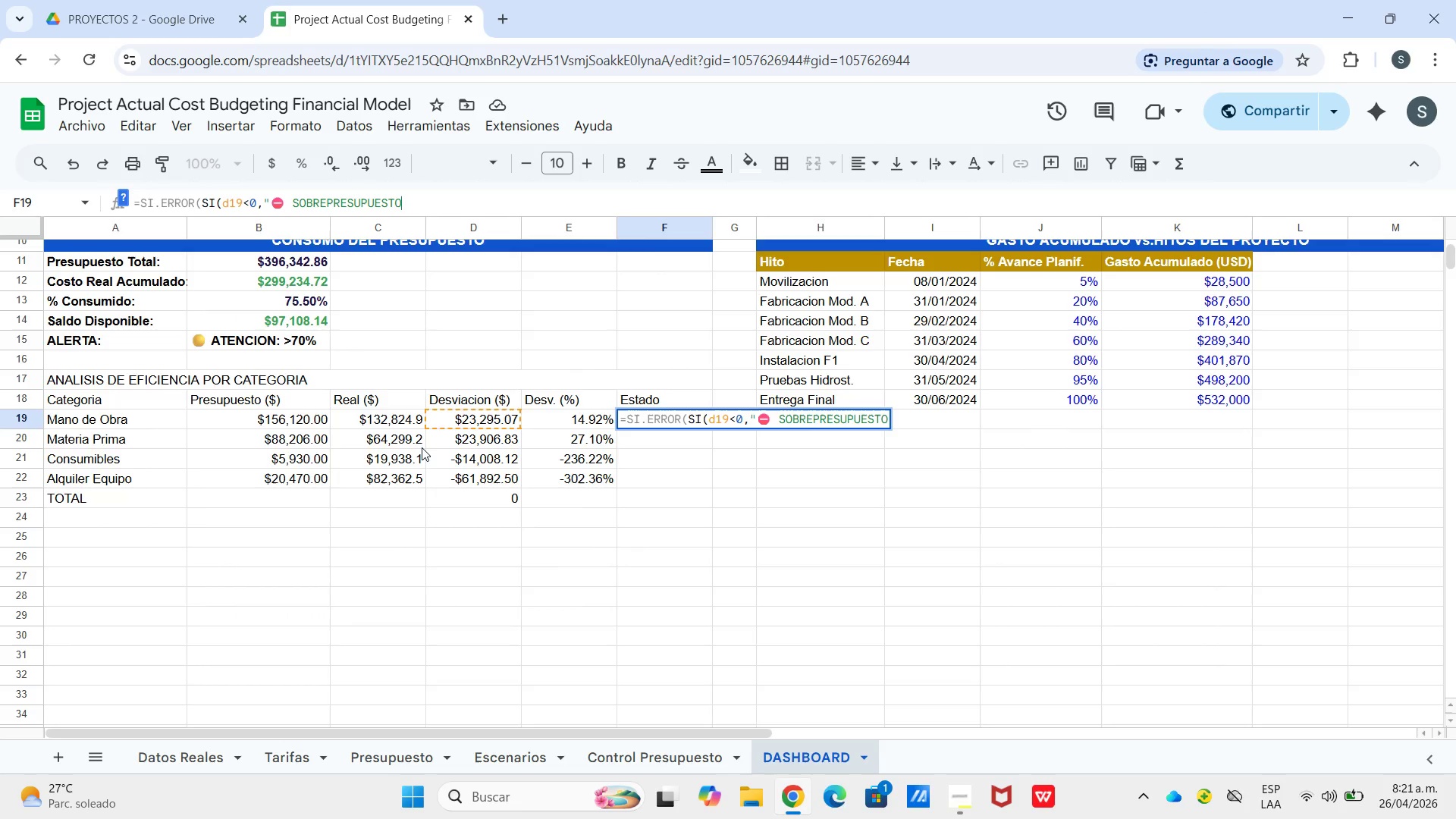 
key(Control+V)
 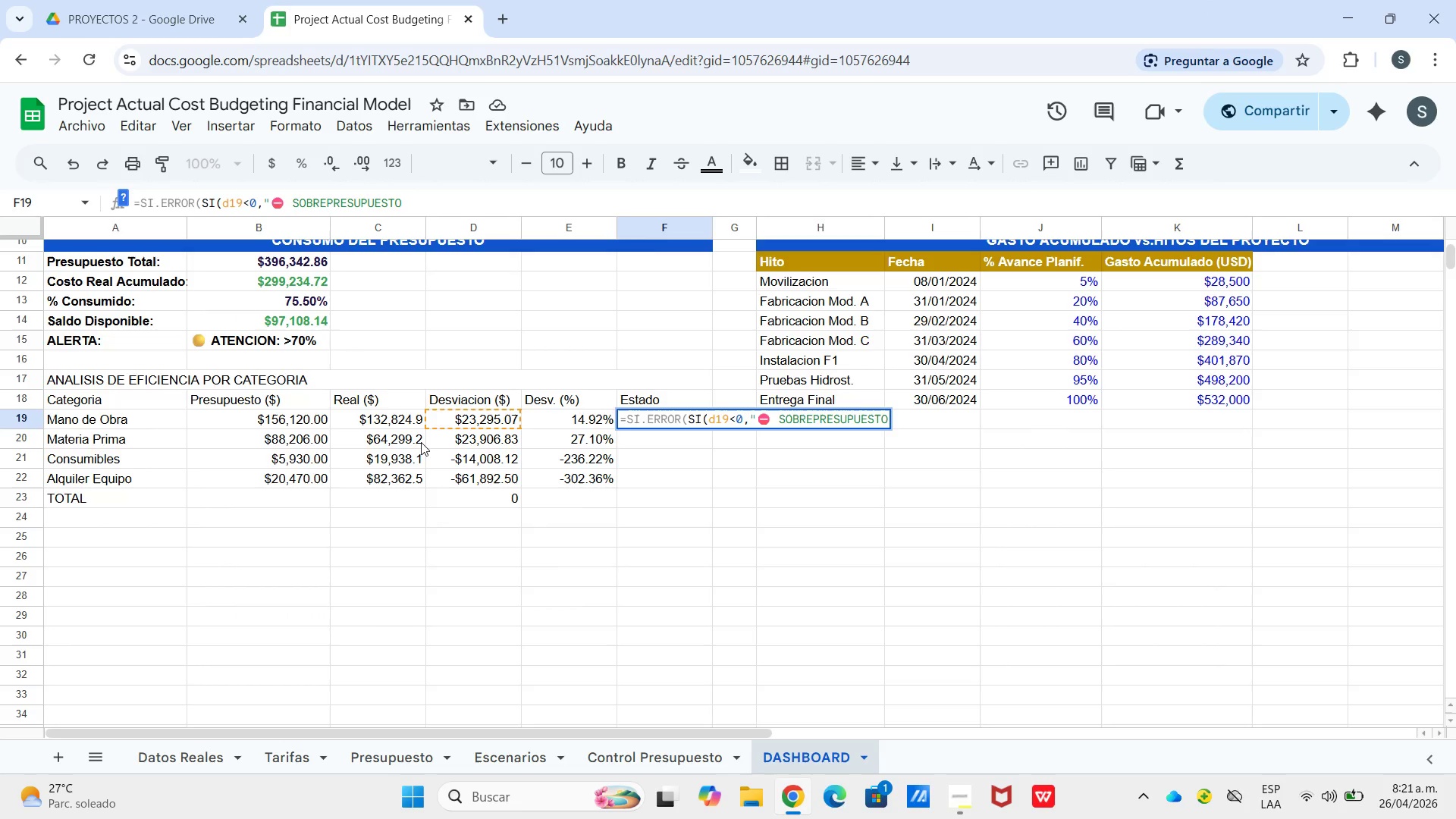 
hold_key(key=Backspace, duration=0.8)
 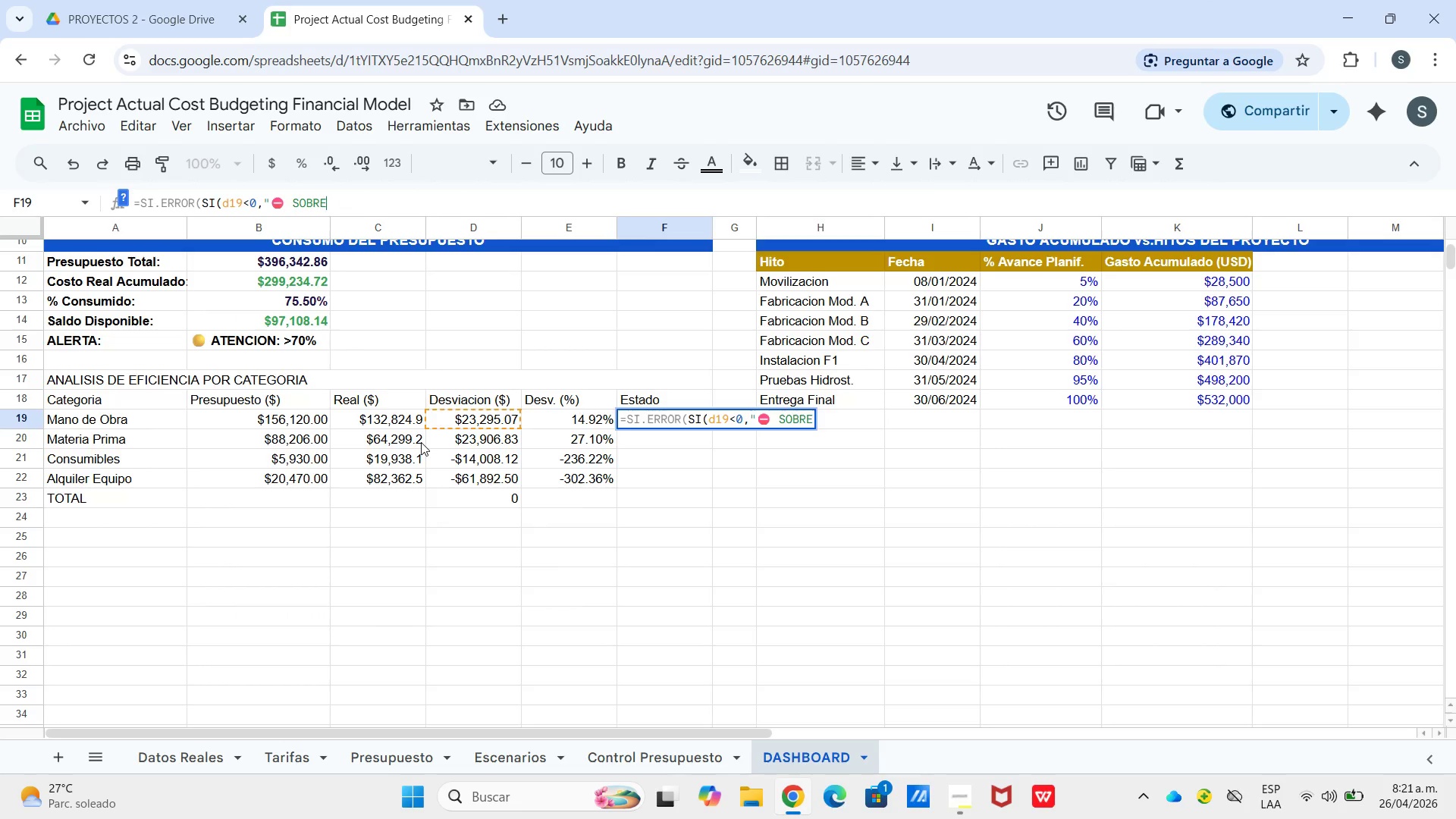 
key(Backspace)
key(Backspace)
key(Backspace)
key(Backspace)
key(Backspace)
type(obrecosto@)
 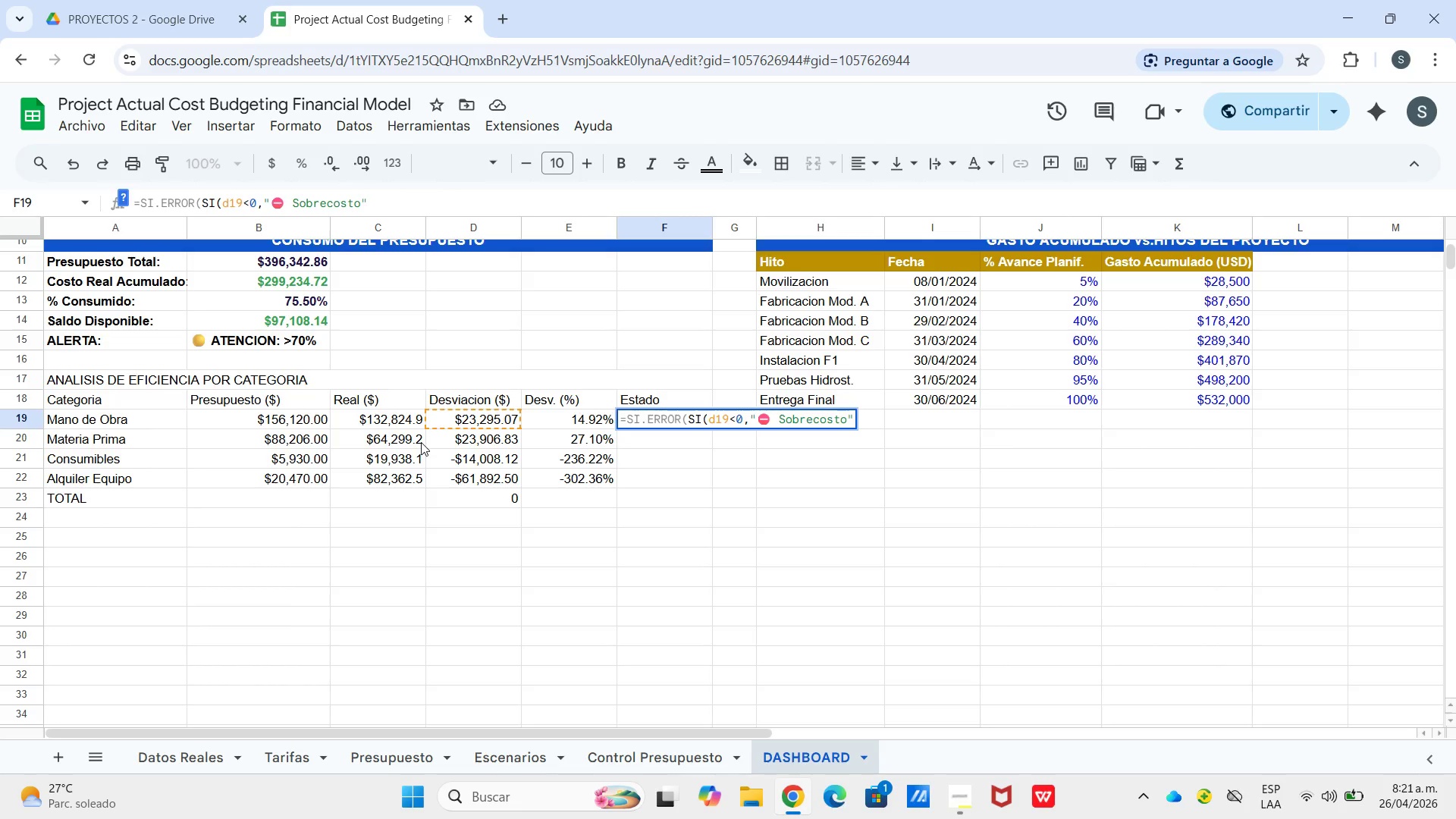 
wait(6.34)
 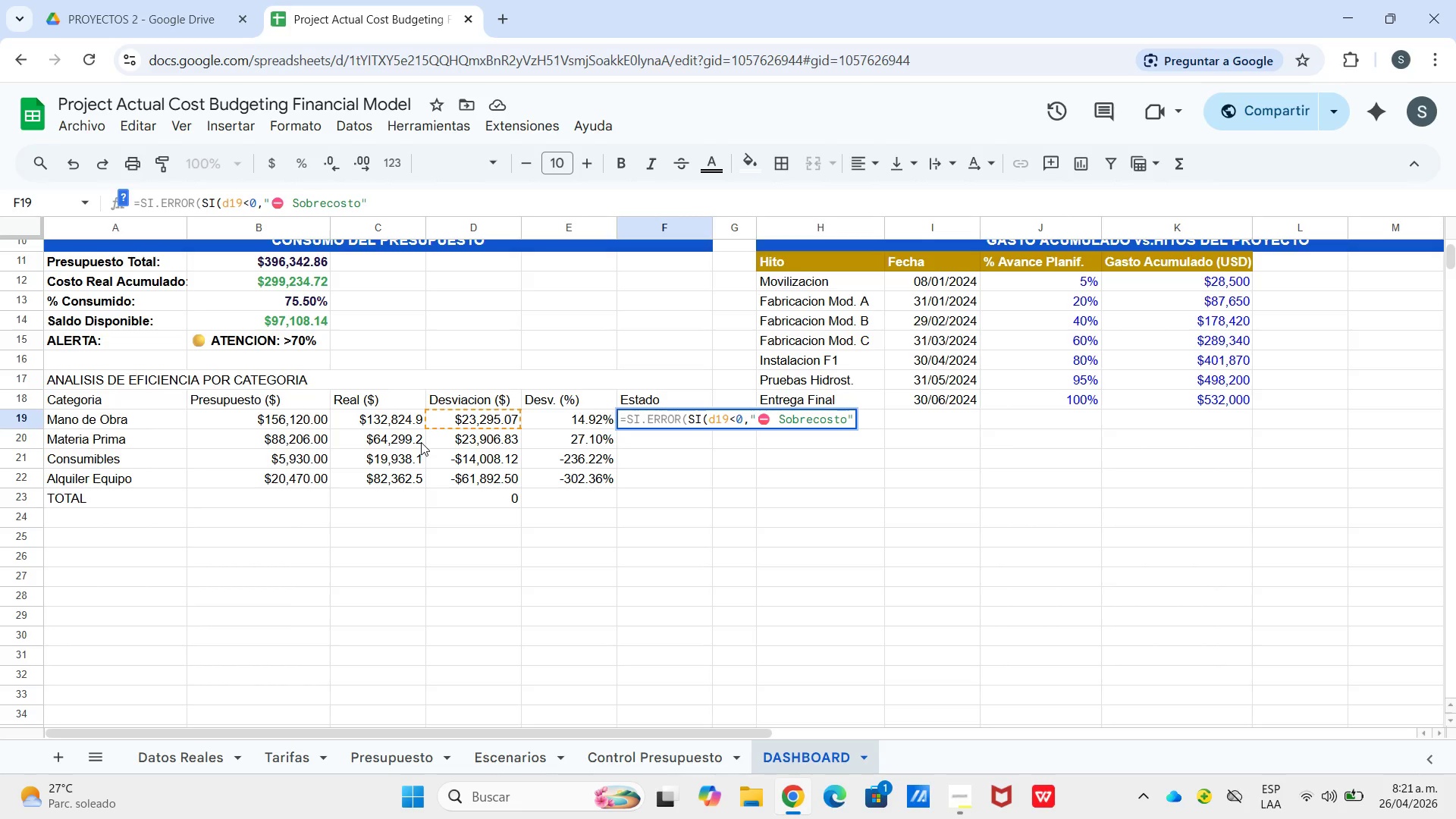 
type(,si)
key(Tab)
type(d19)0,@)
 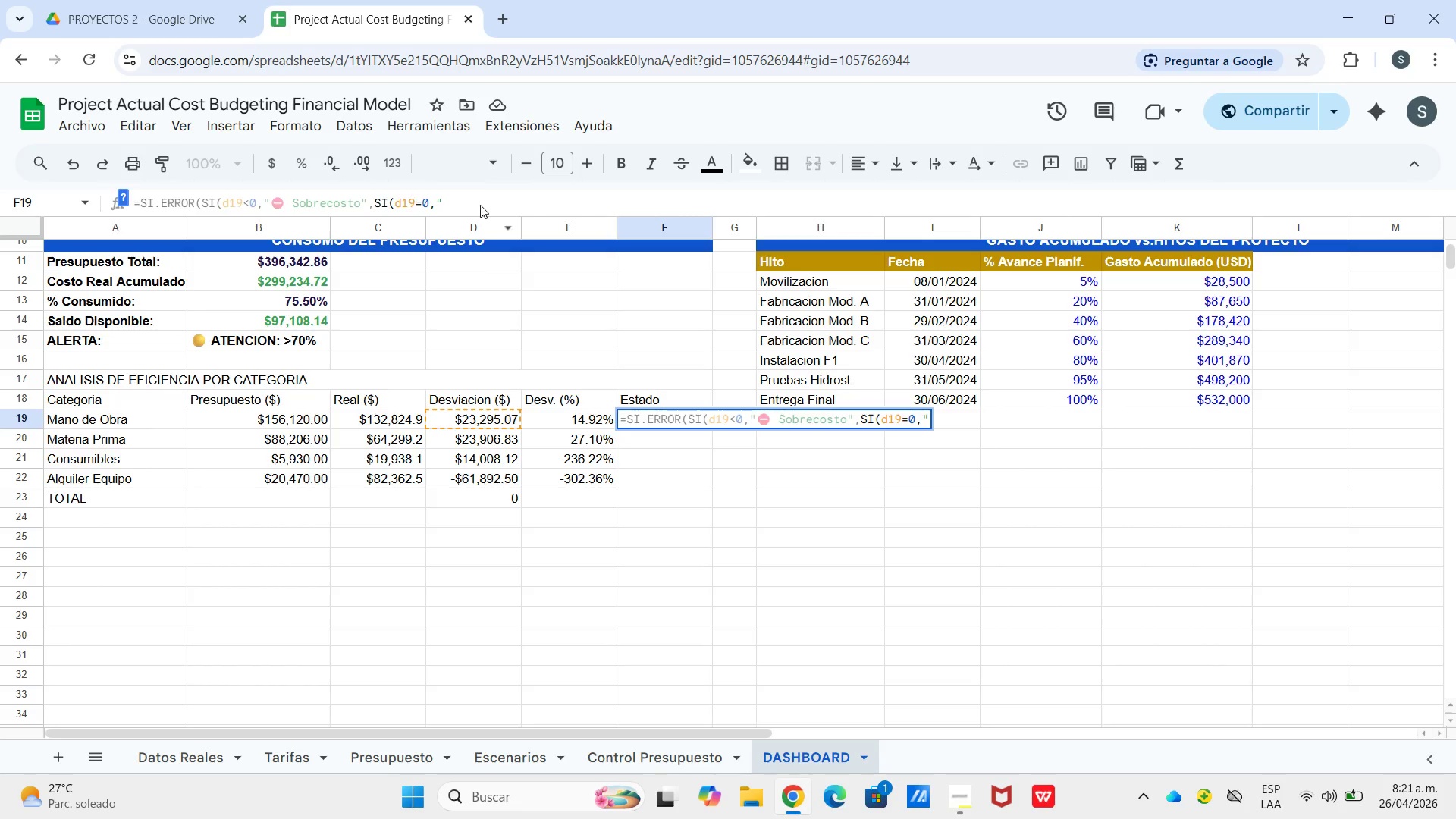 
left_click([526, 224])
 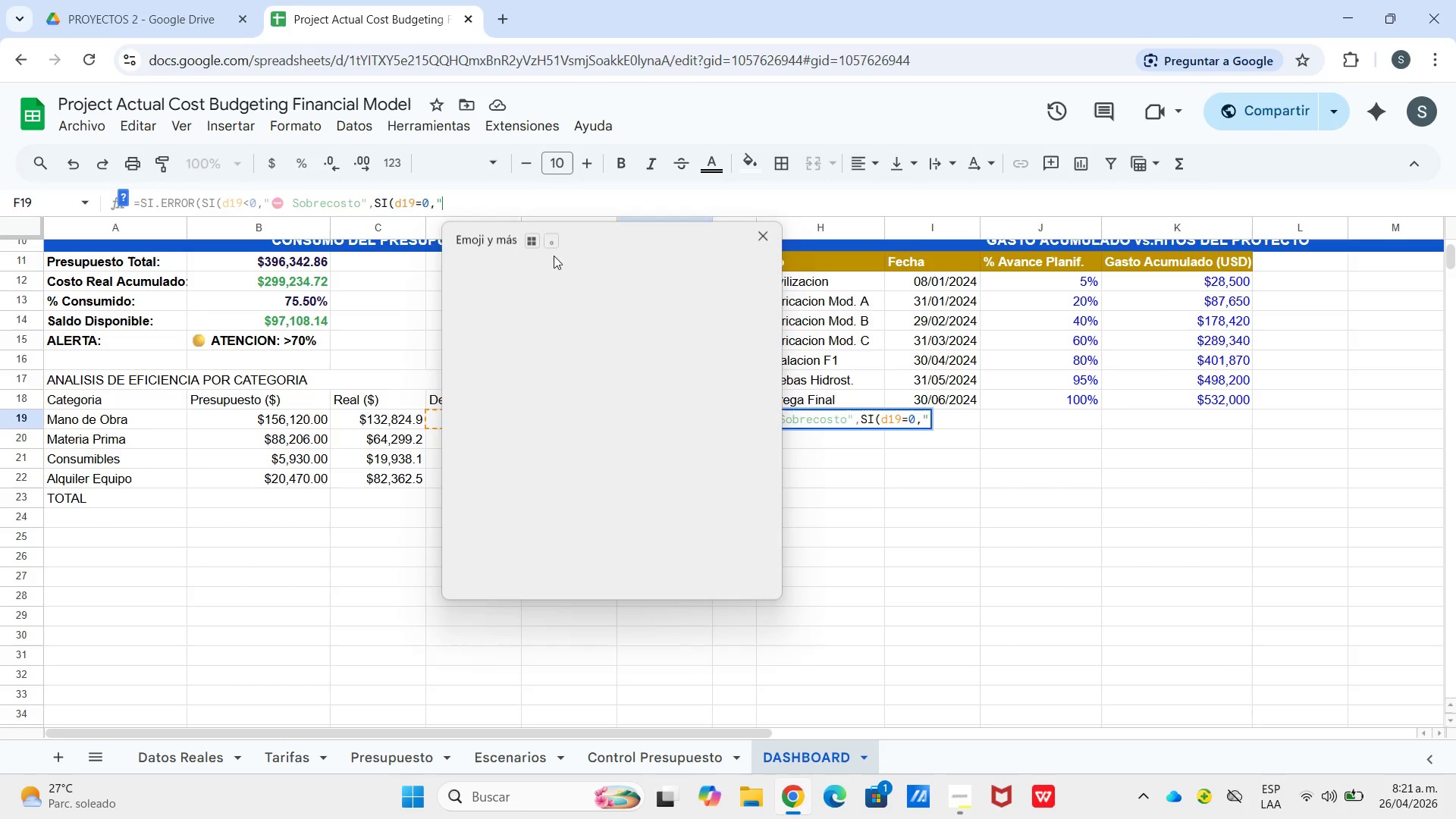 
hold_key(key=MetaLeft, duration=17.38)
 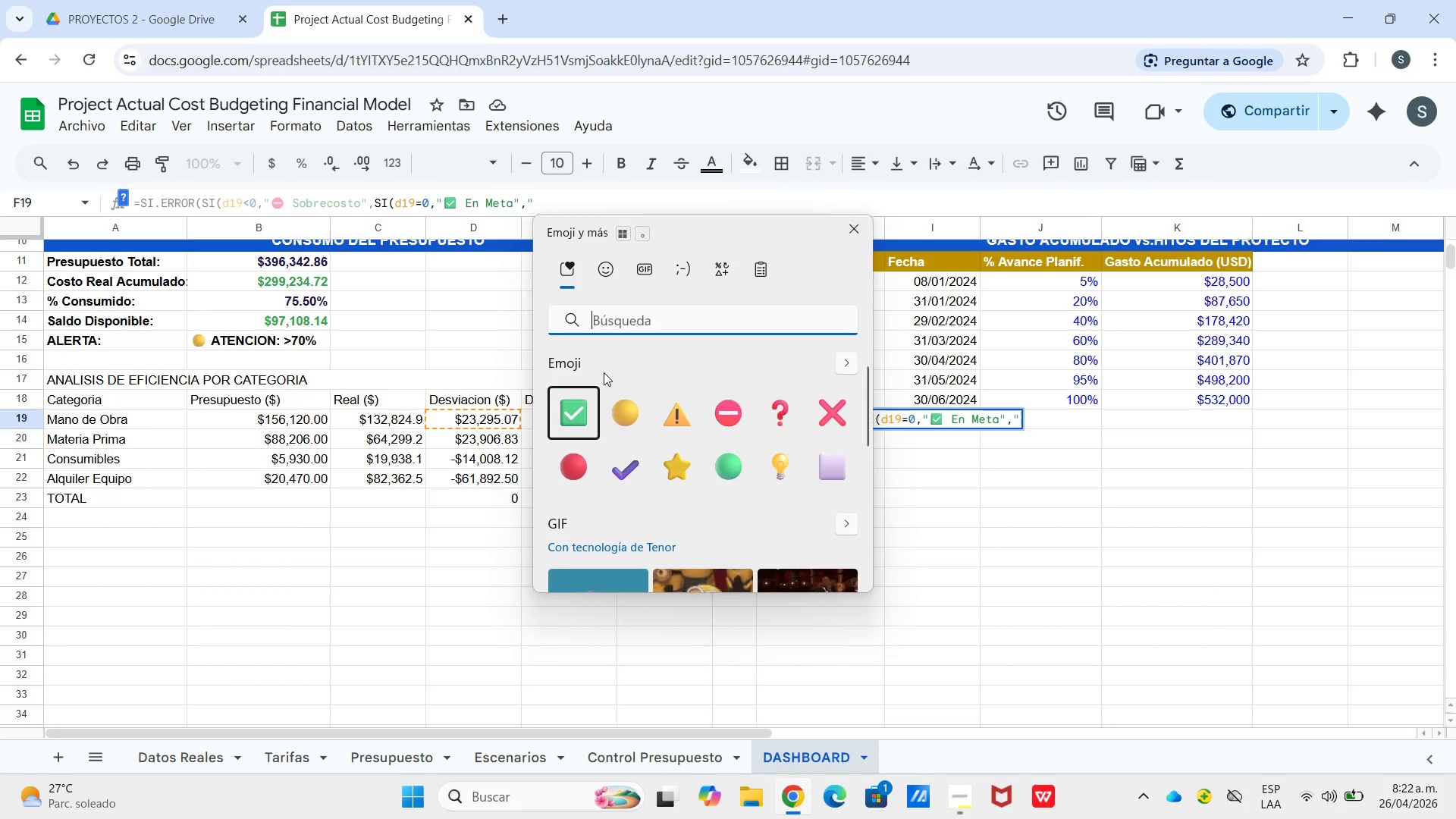 
hold_key(key=Period, duration=17.38)
 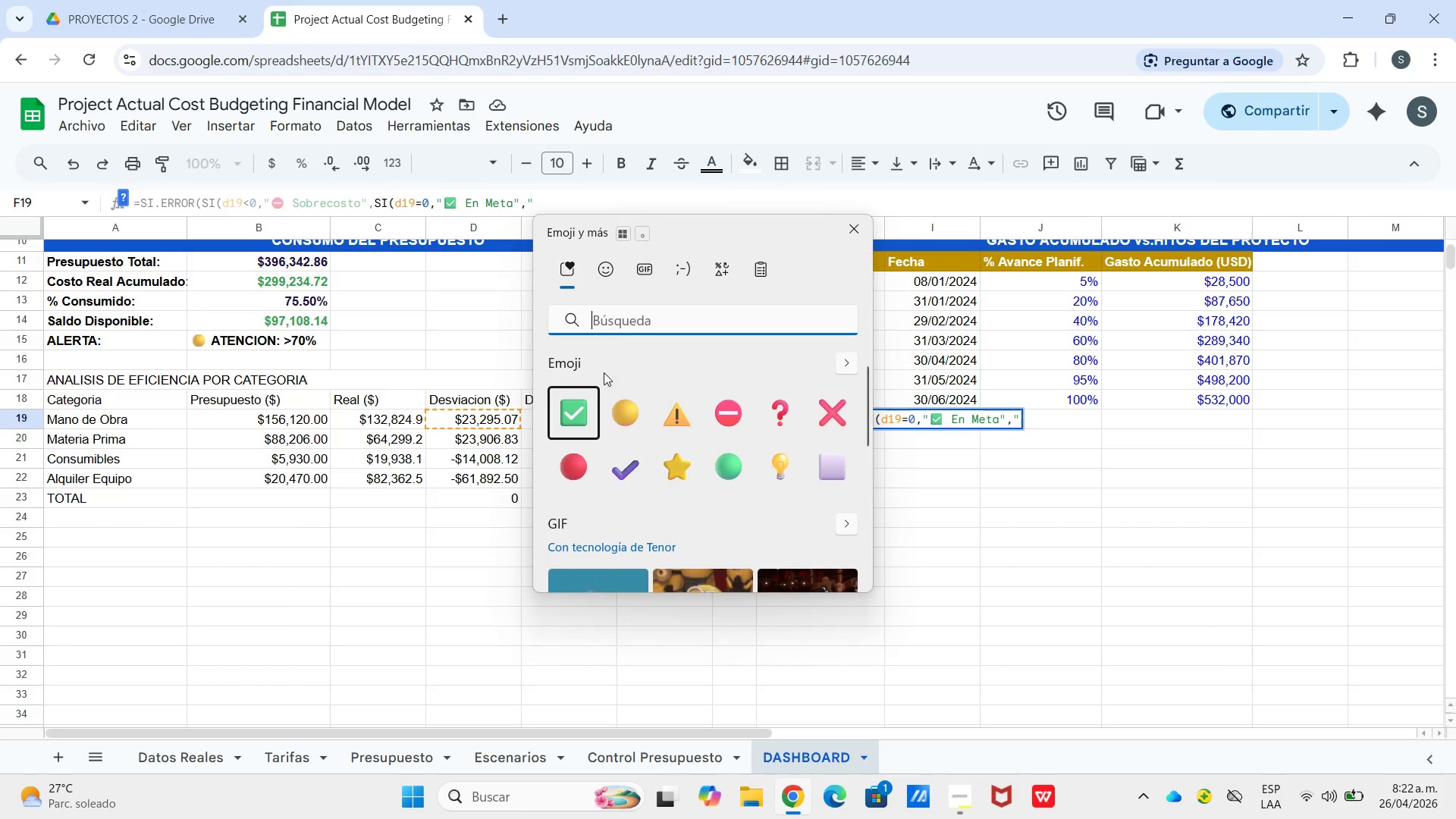 
left_click([480, 413])
 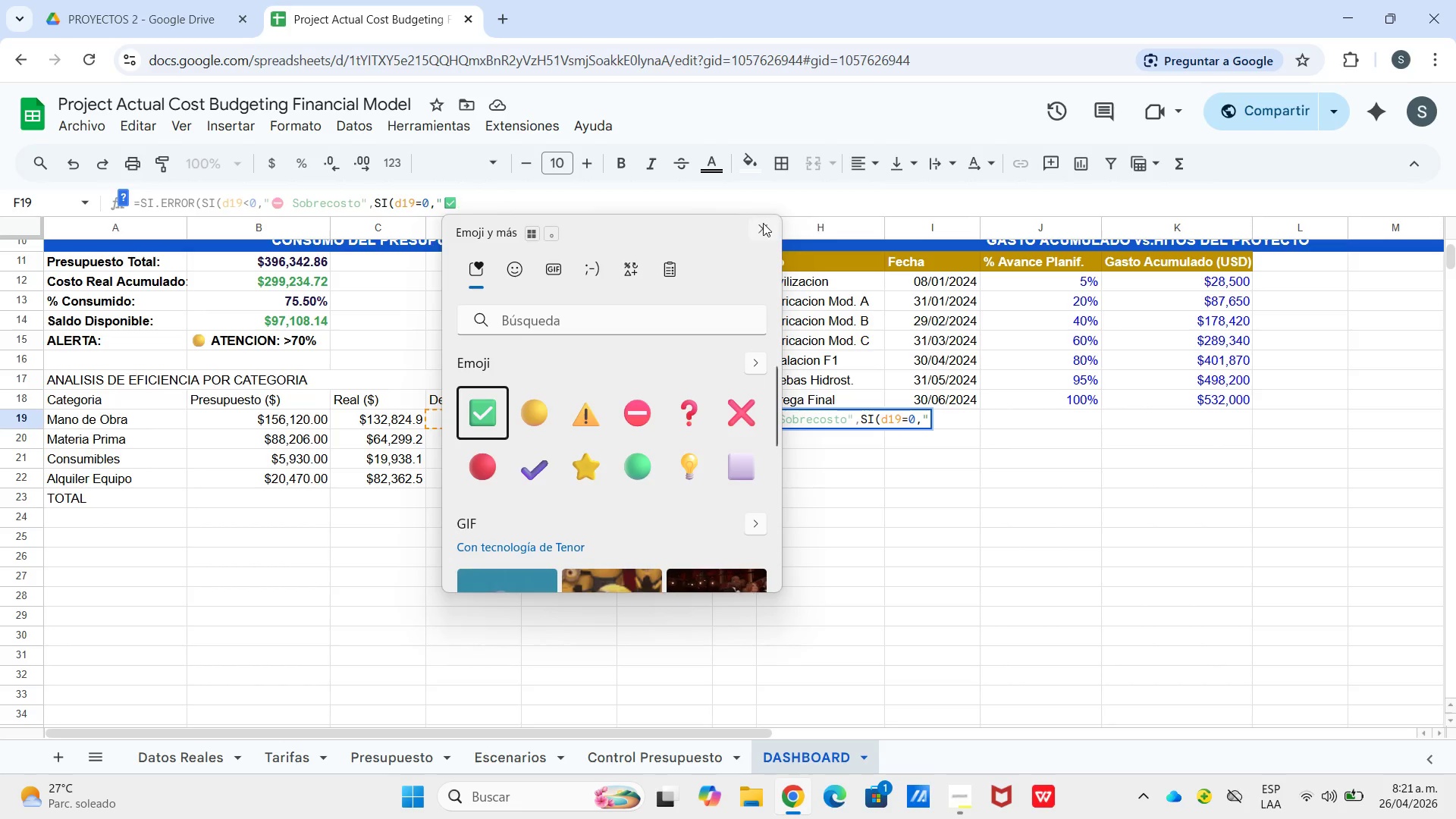 
left_click([763, 223])
 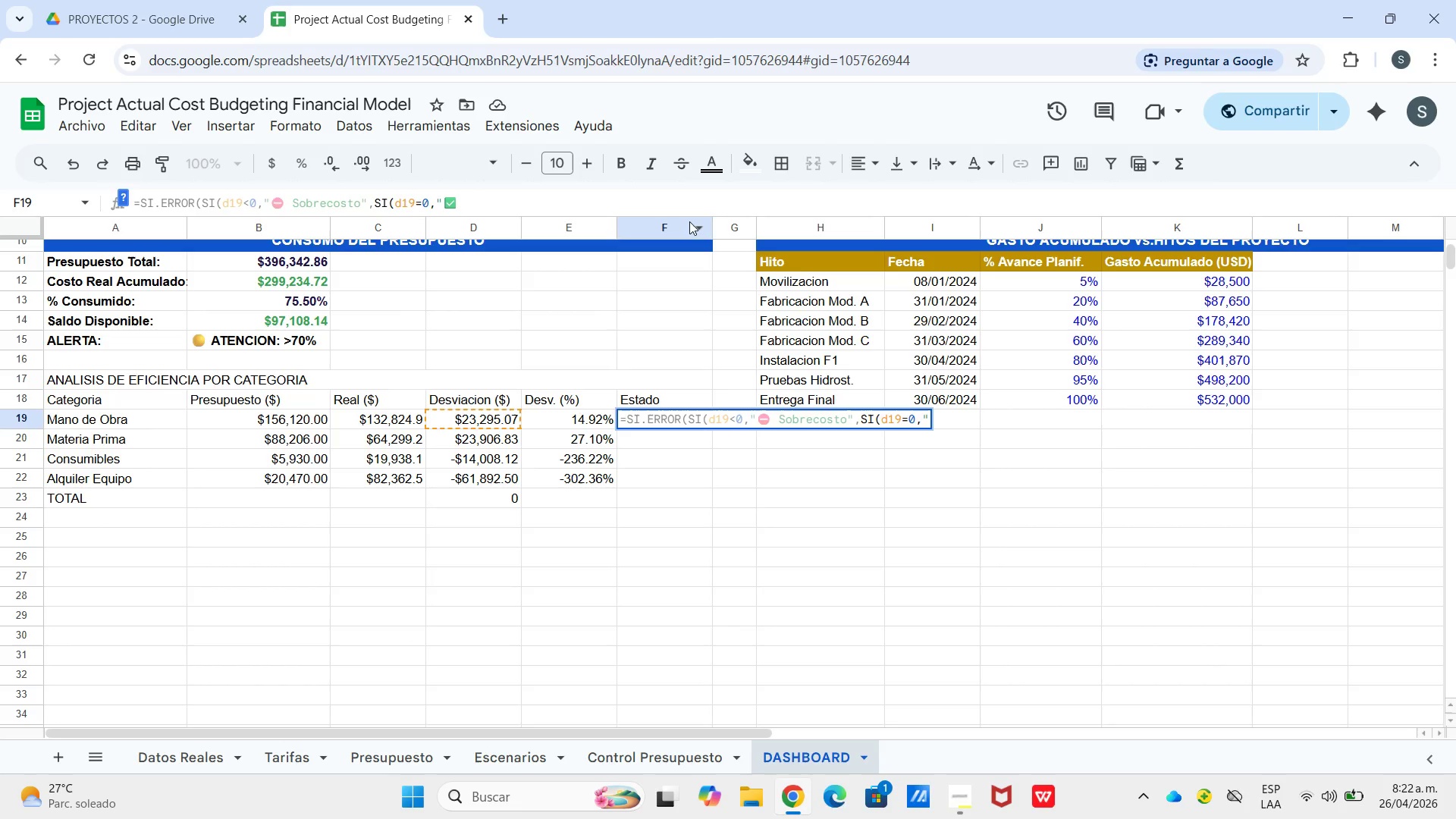 
type( En Meta@,@)
 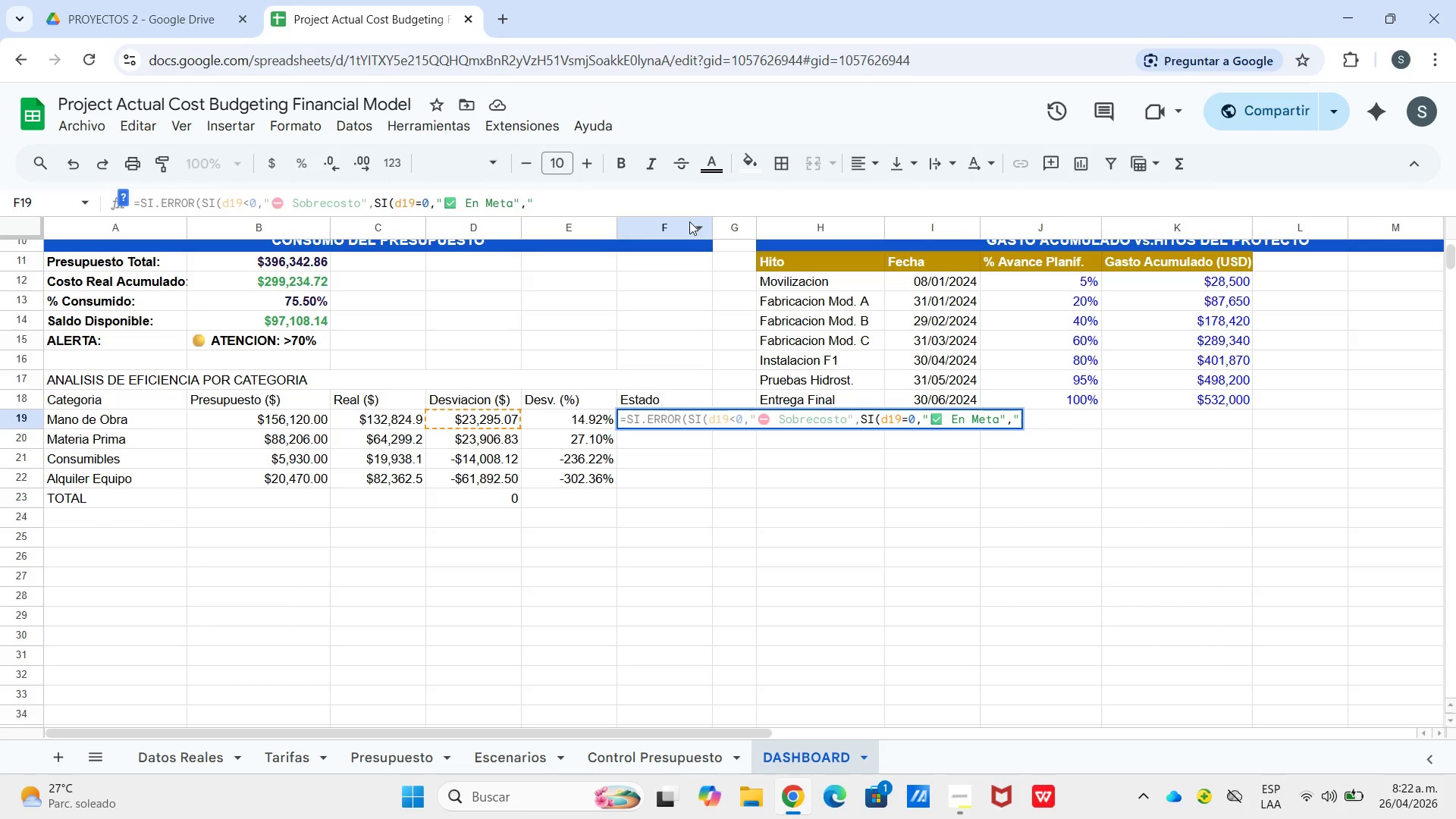 
right_click([615, 196])
 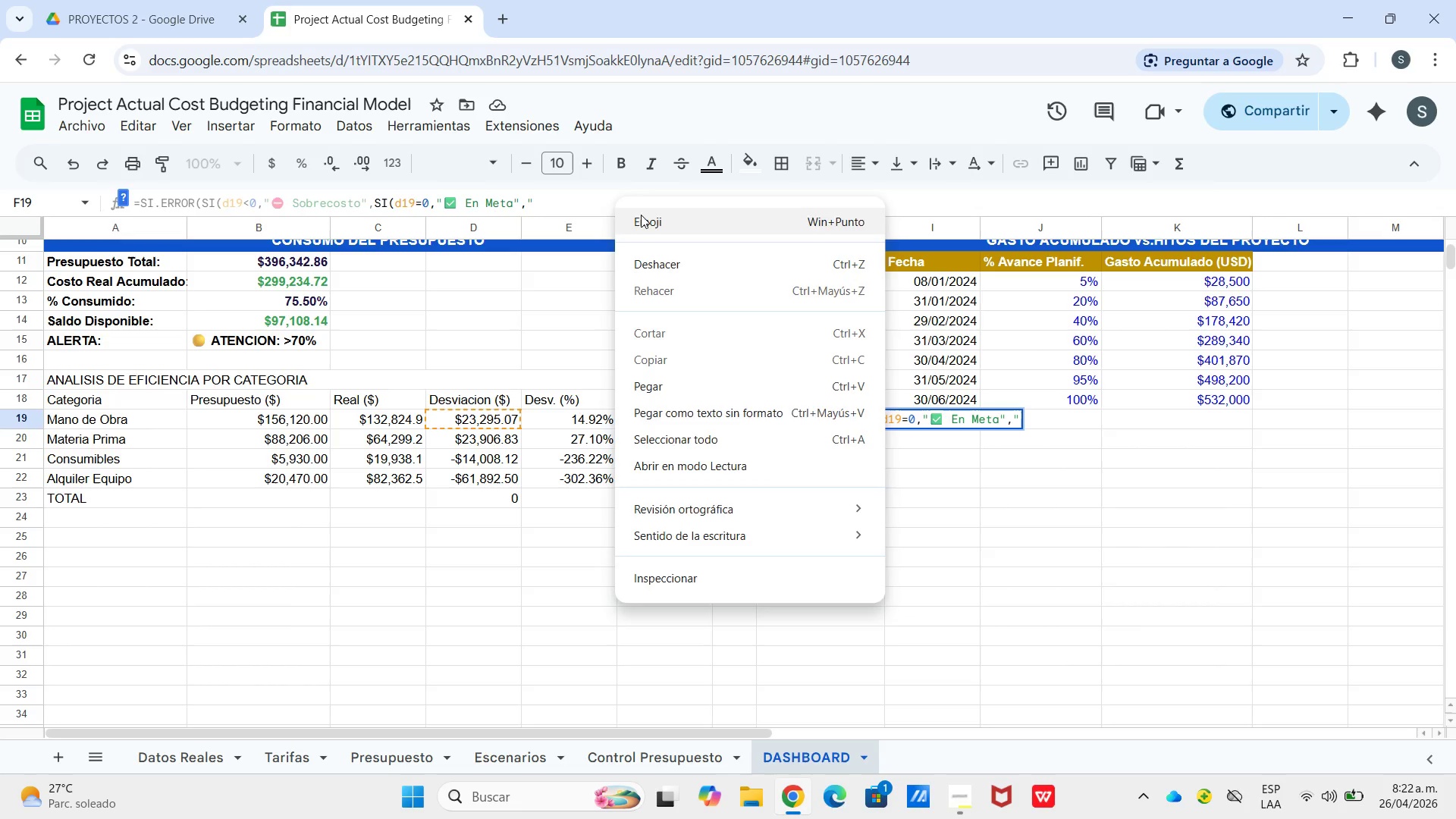 
left_click([641, 215])
 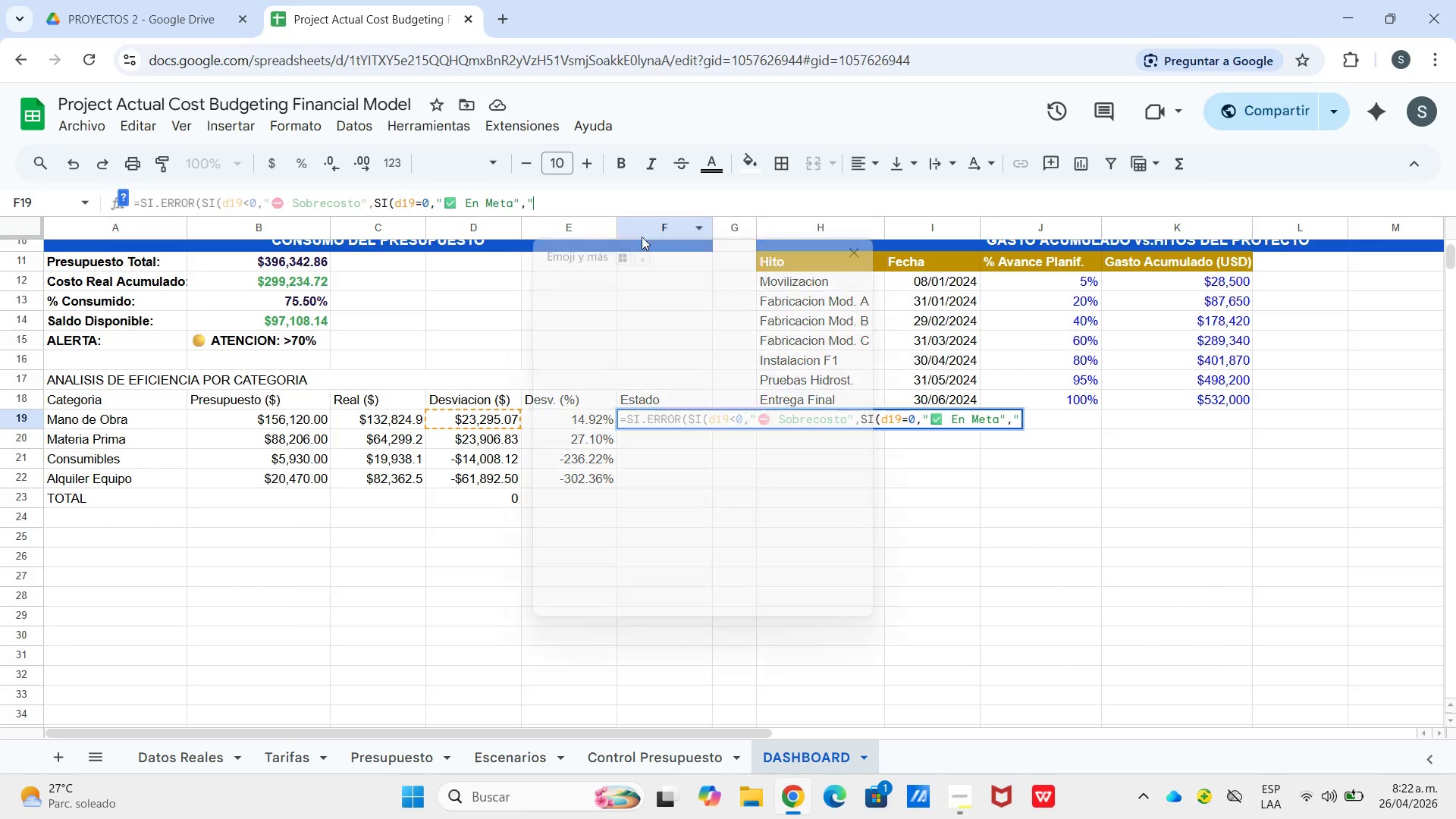 
left_click([570, 412])
 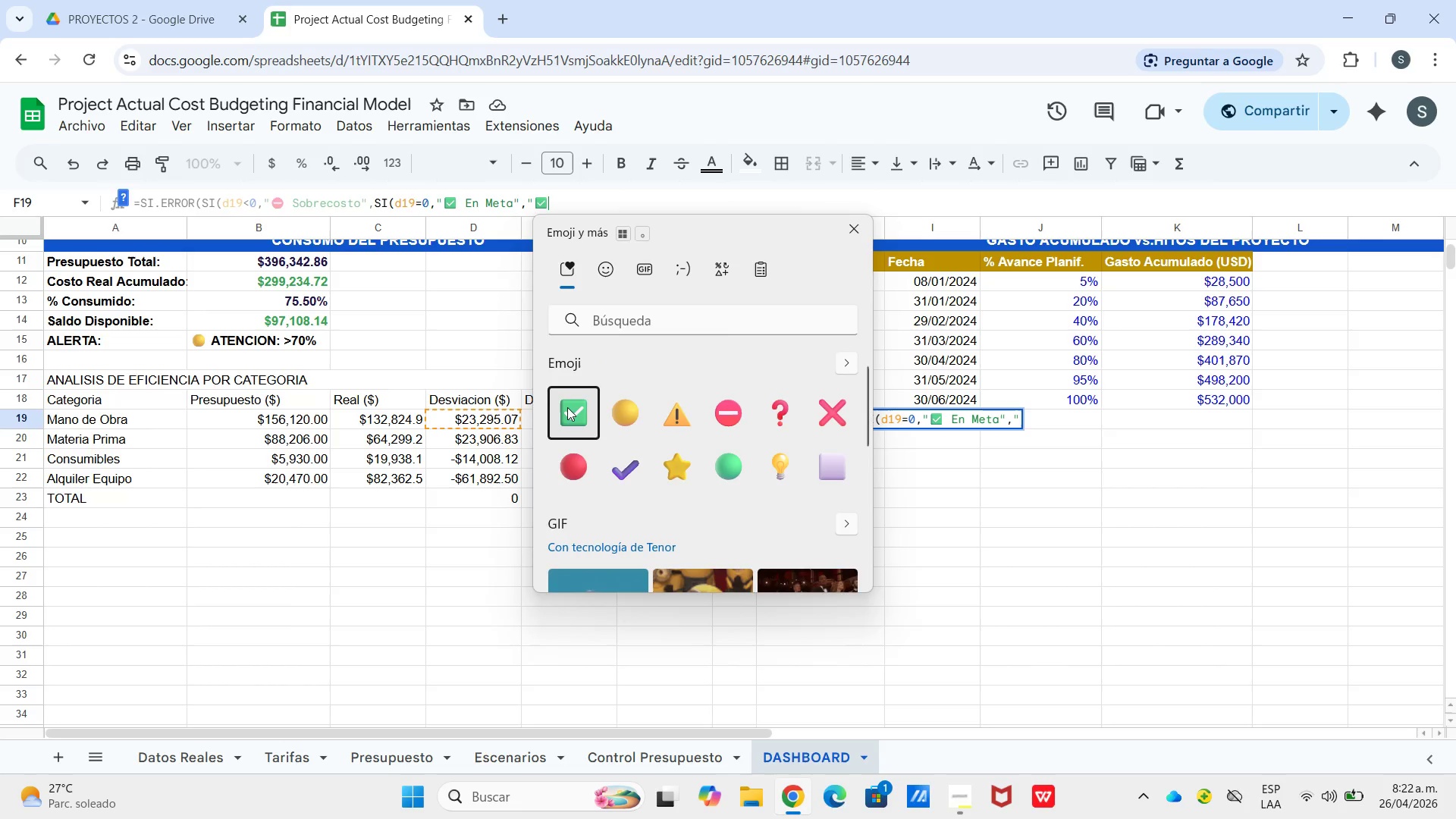 
hold_key(key=ShiftLeft, duration=0.61)
 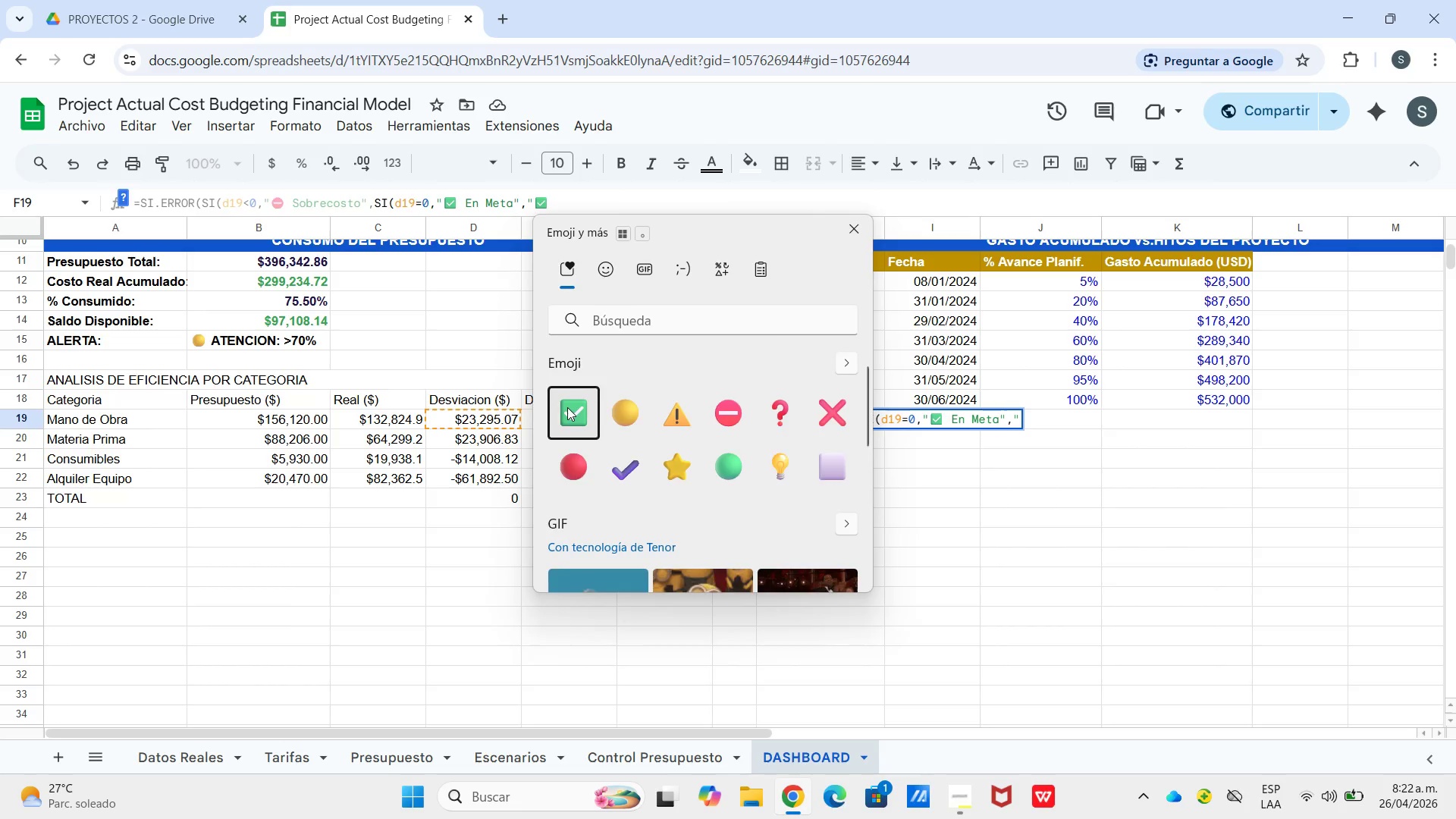 
type( Bajo presupuesto@((,@@()
 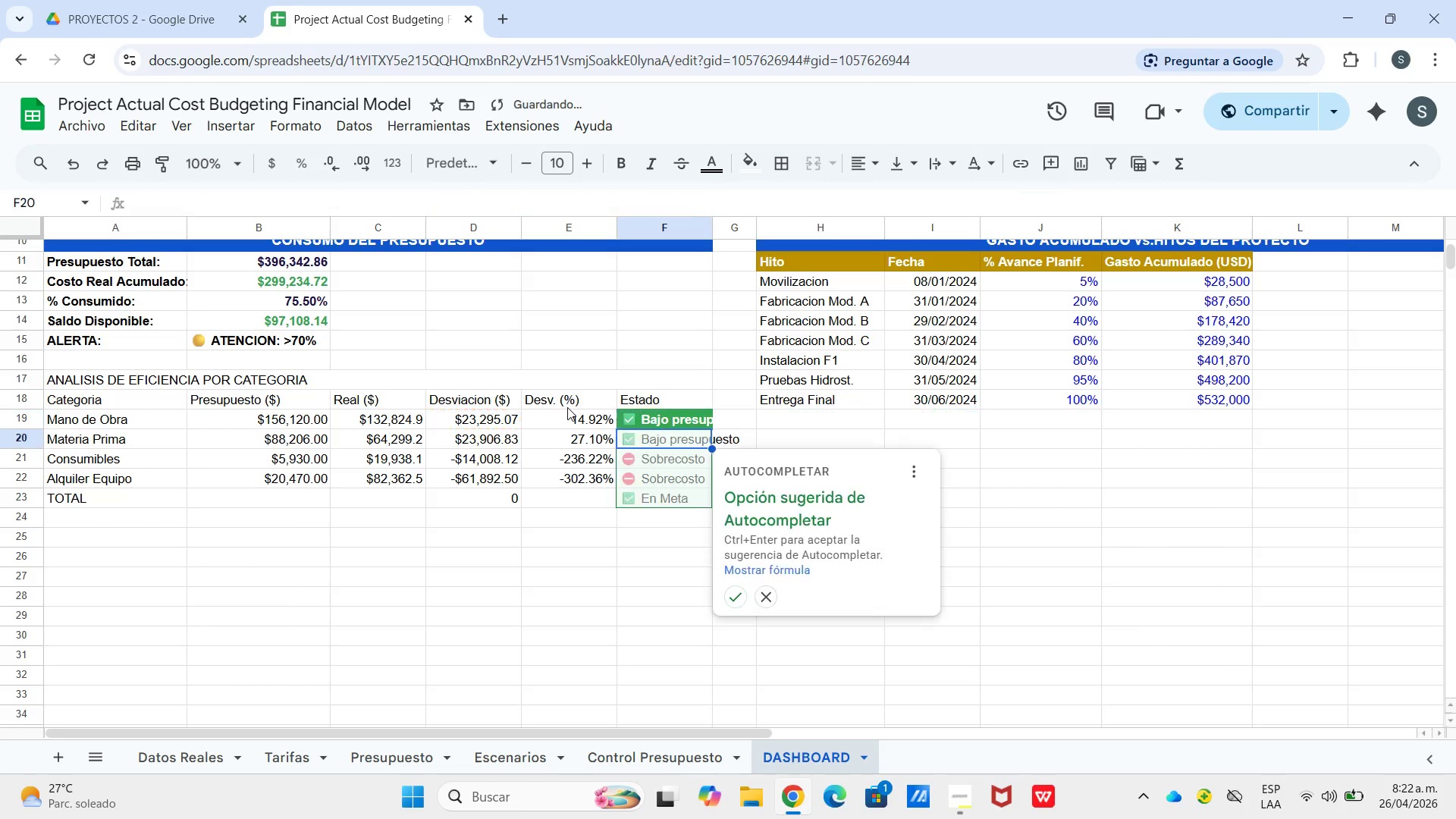 
key(Enter)
 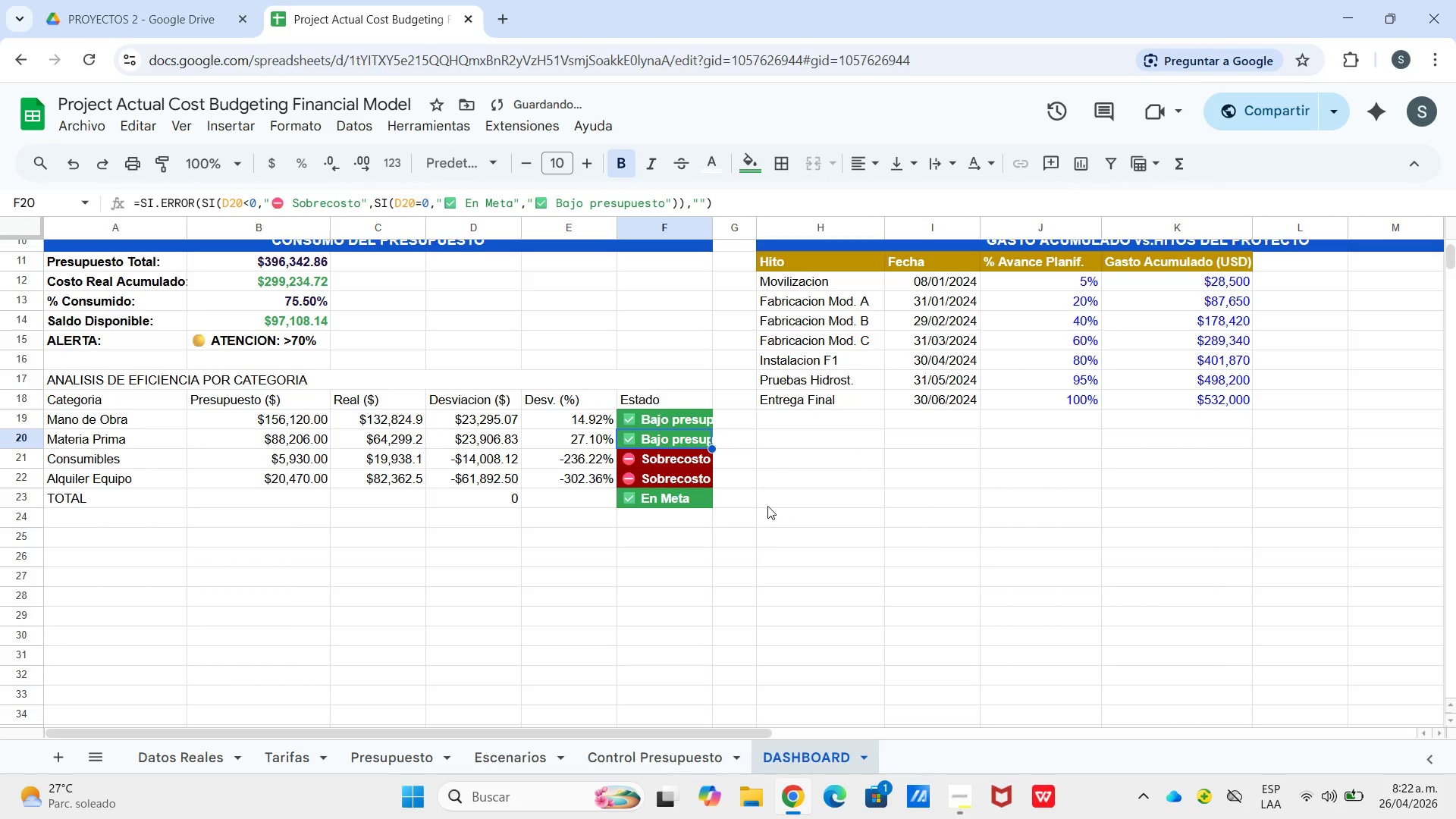 
left_click([680, 504])
 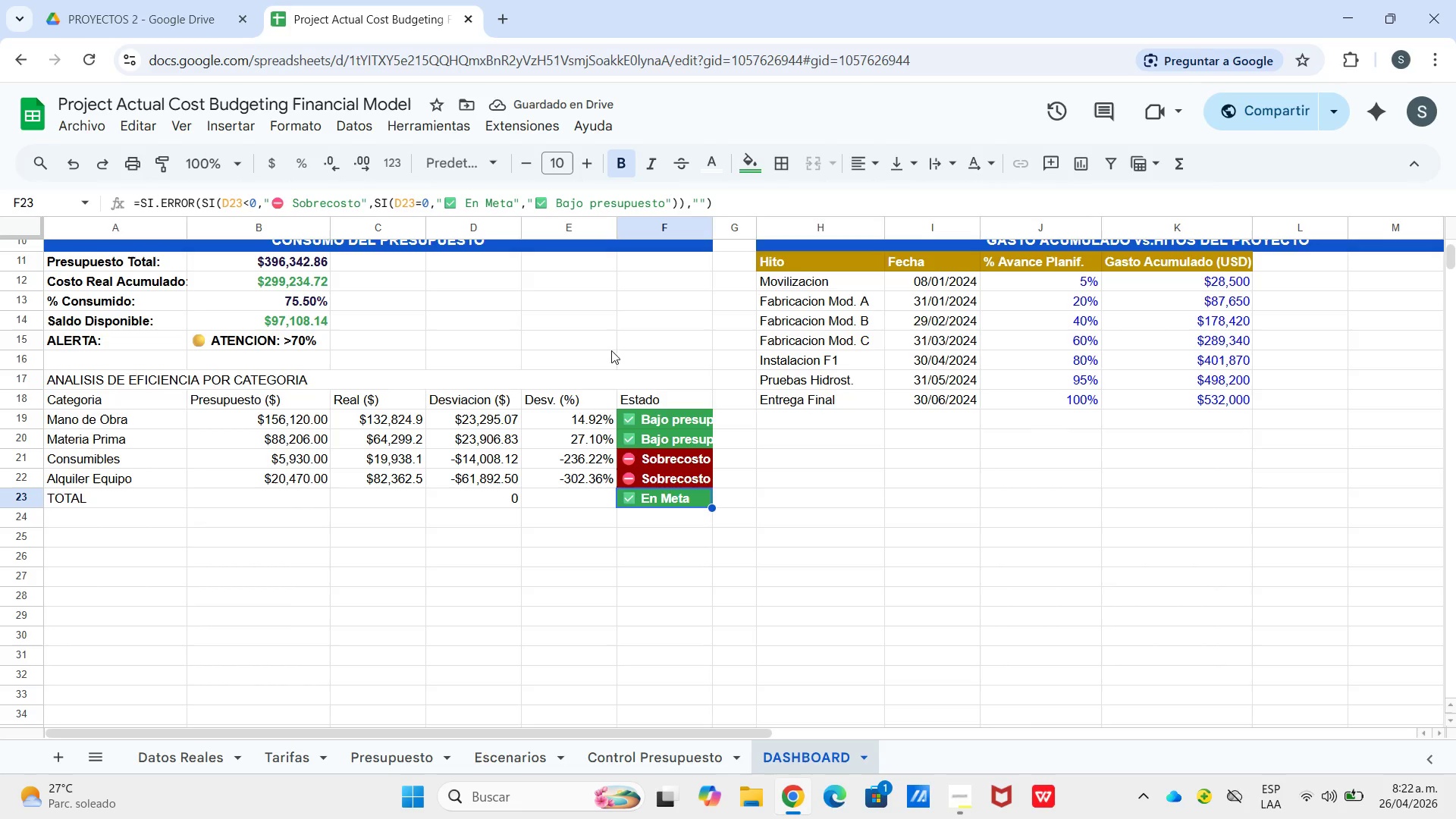 
key(Backspace)
 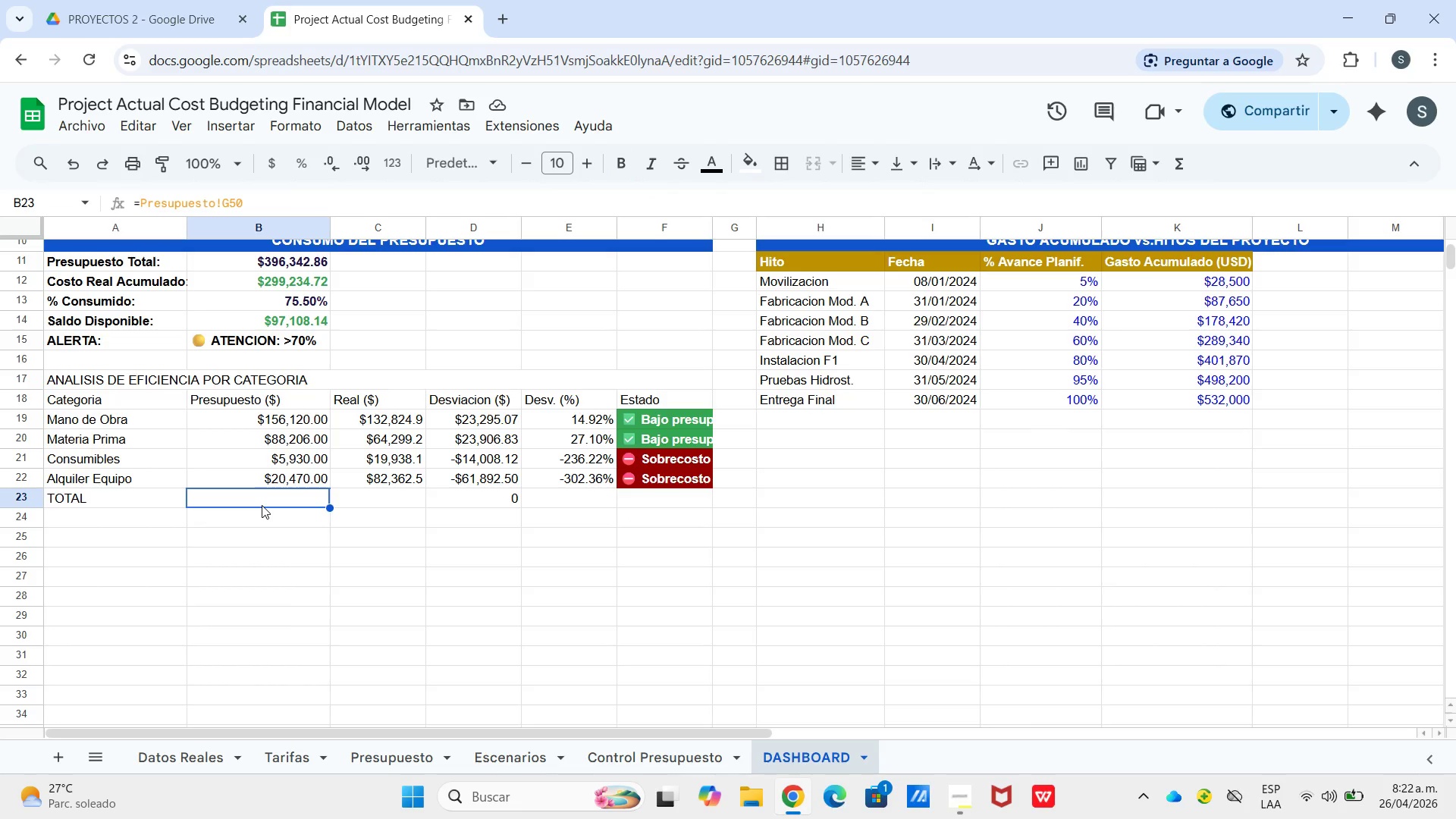 
wait(7.56)
 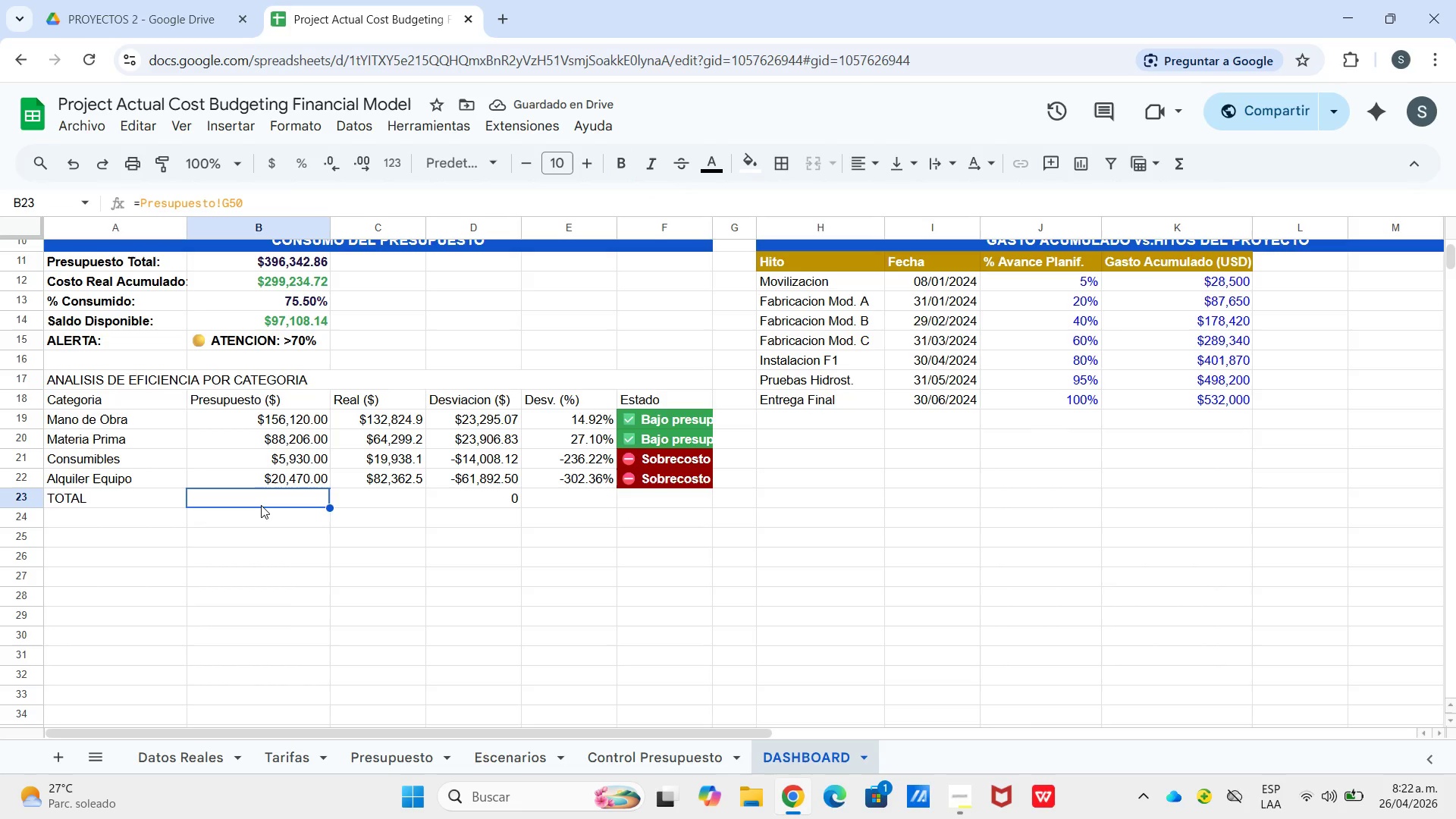 
type()si.er)
key(Tab)
type(suma)
key(Tab)
type(b19>b22(,0()
 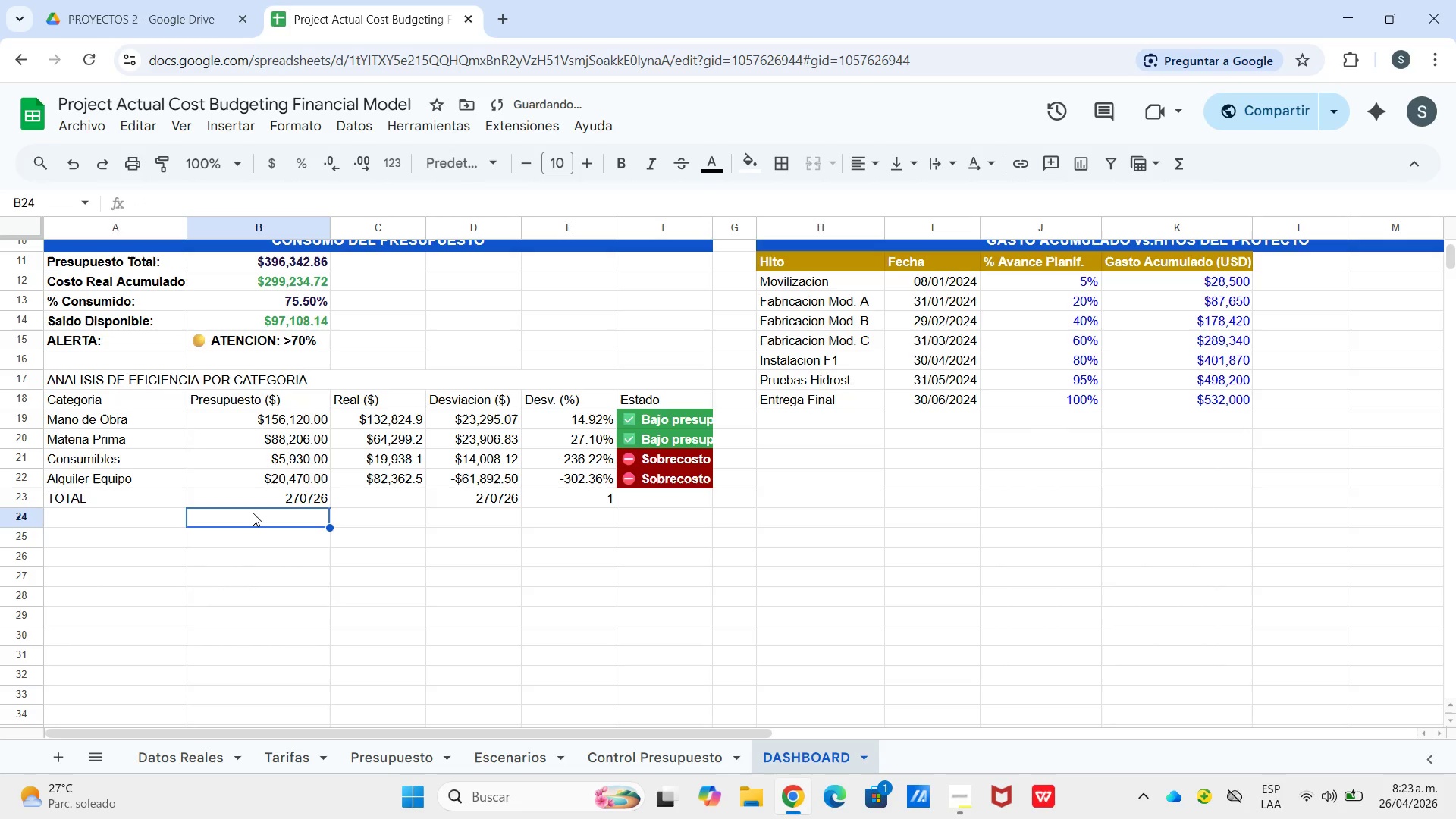 
 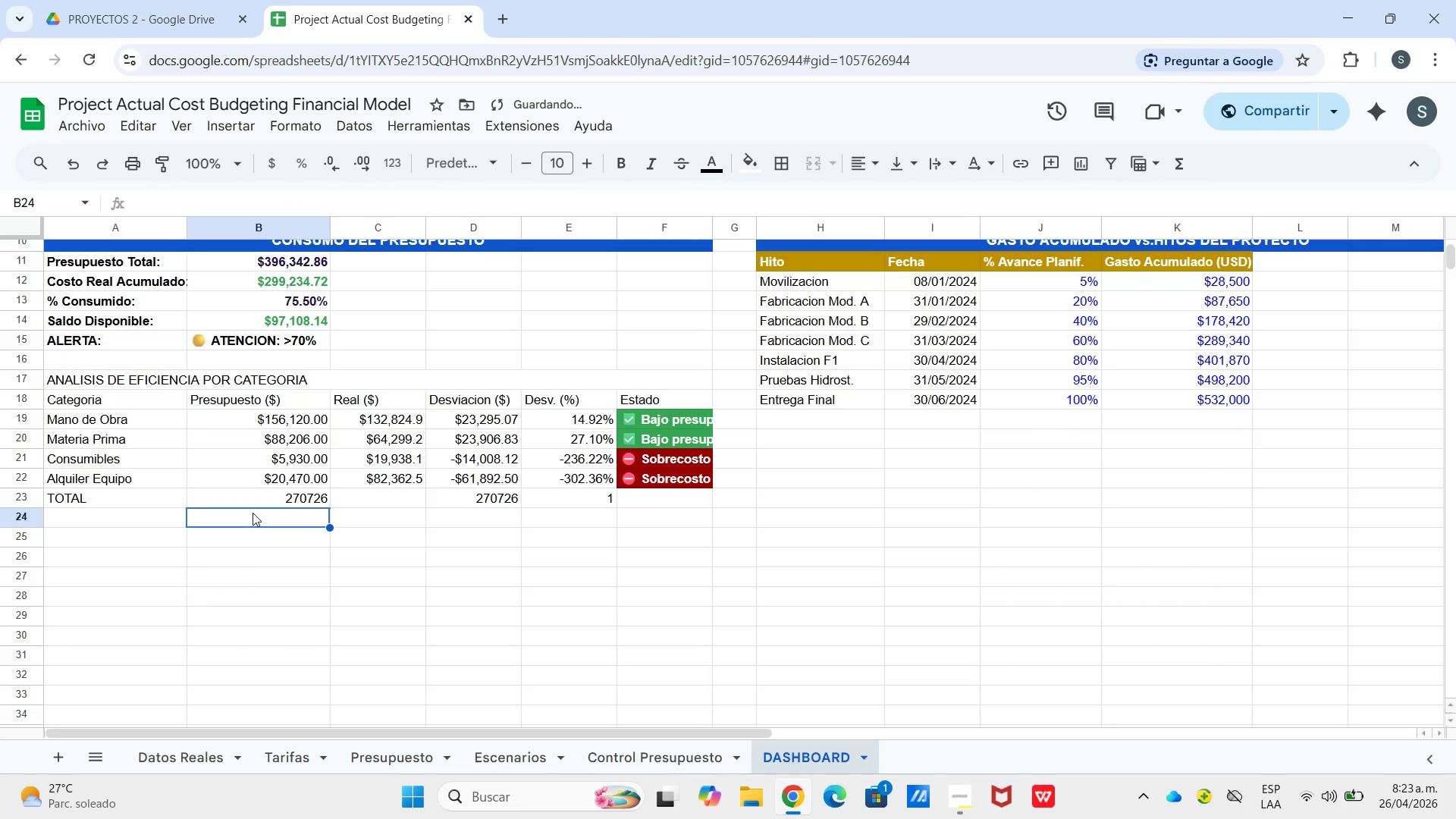 
key(Enter)
 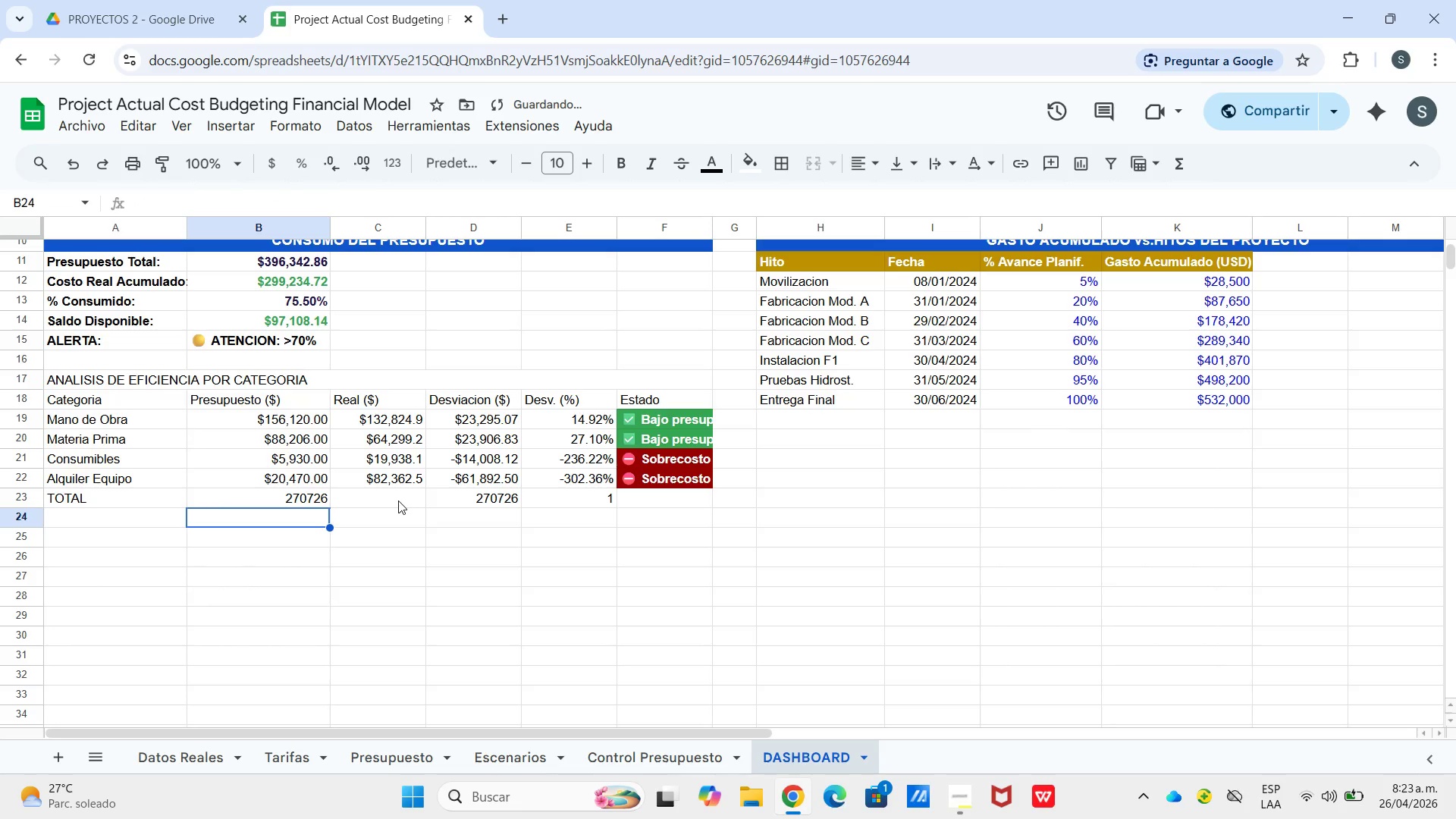 
left_click([400, 500])
 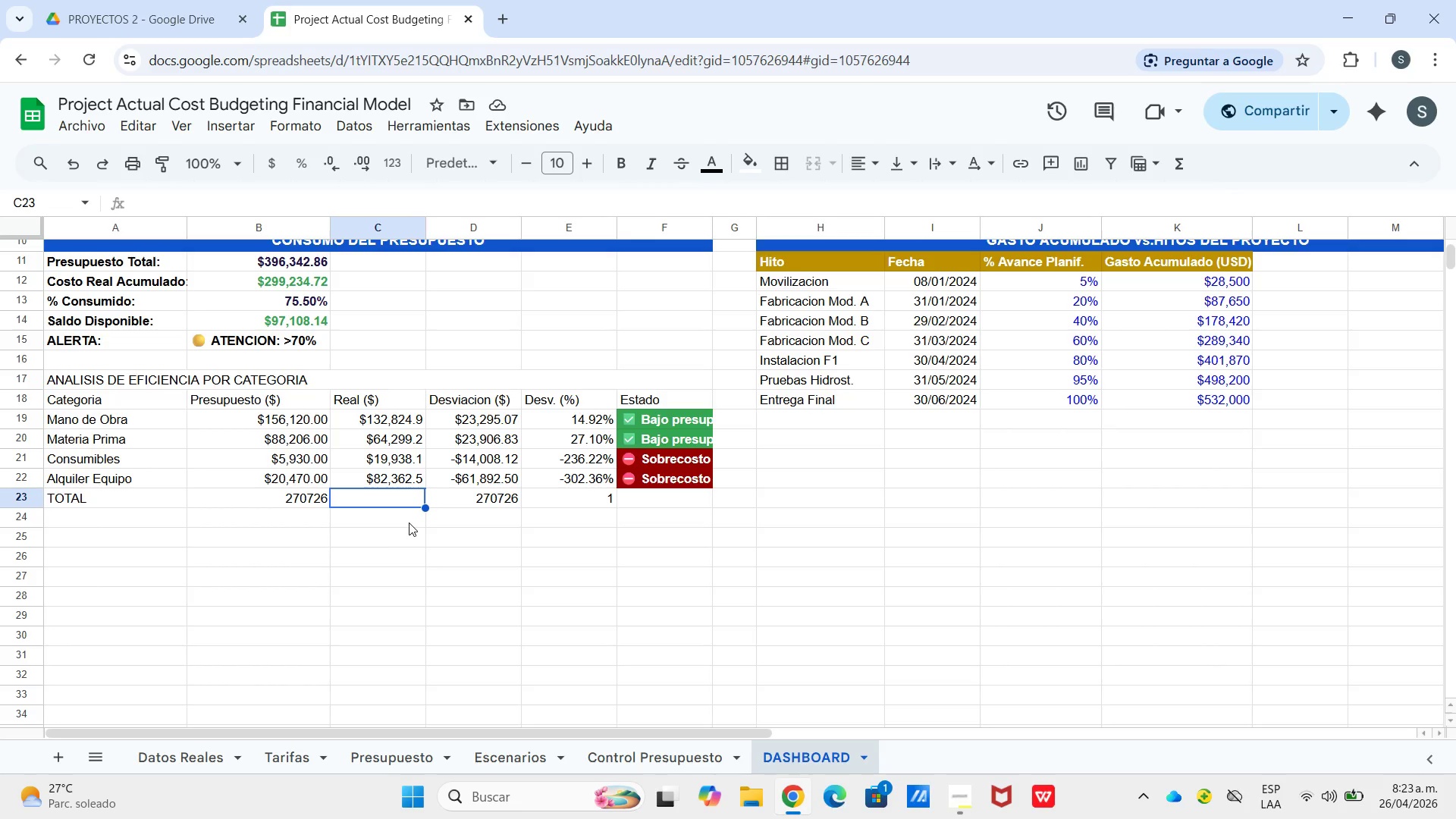 
wait(7.48)
 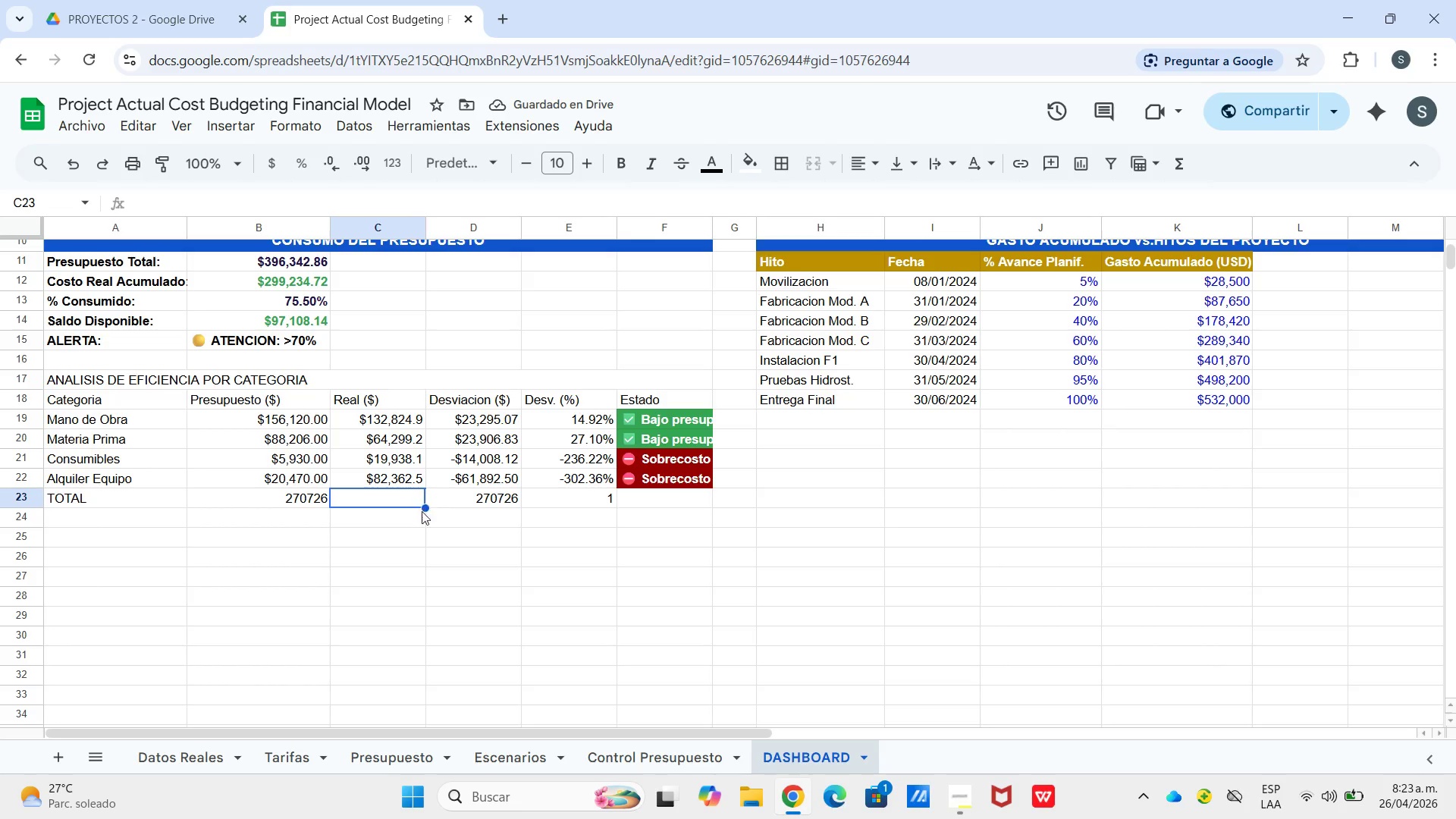 
type()si.er)
key(Tab)
type(suma)
key(Tab)
type(c19>c22(,0()
 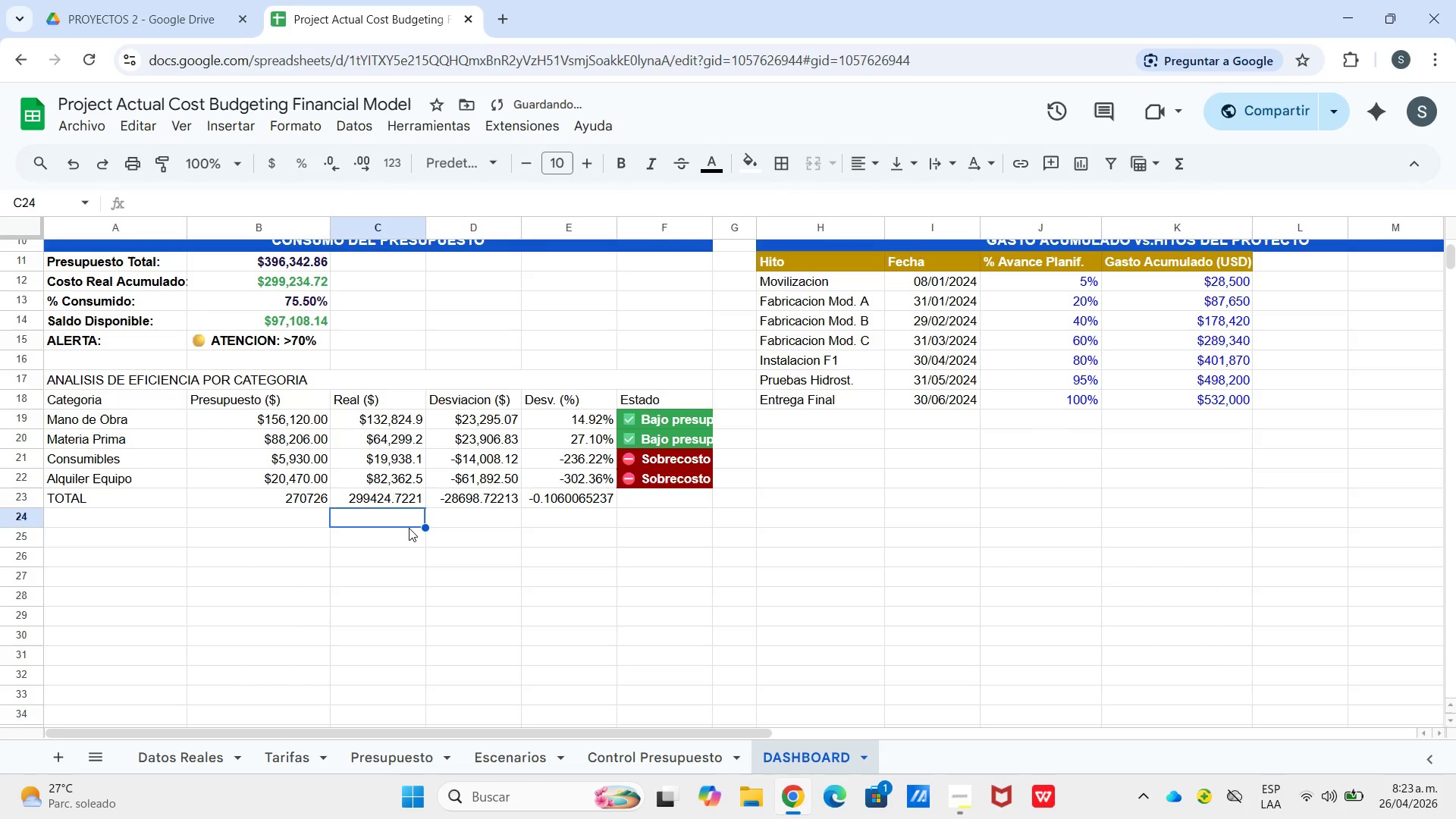 
key(Enter)
 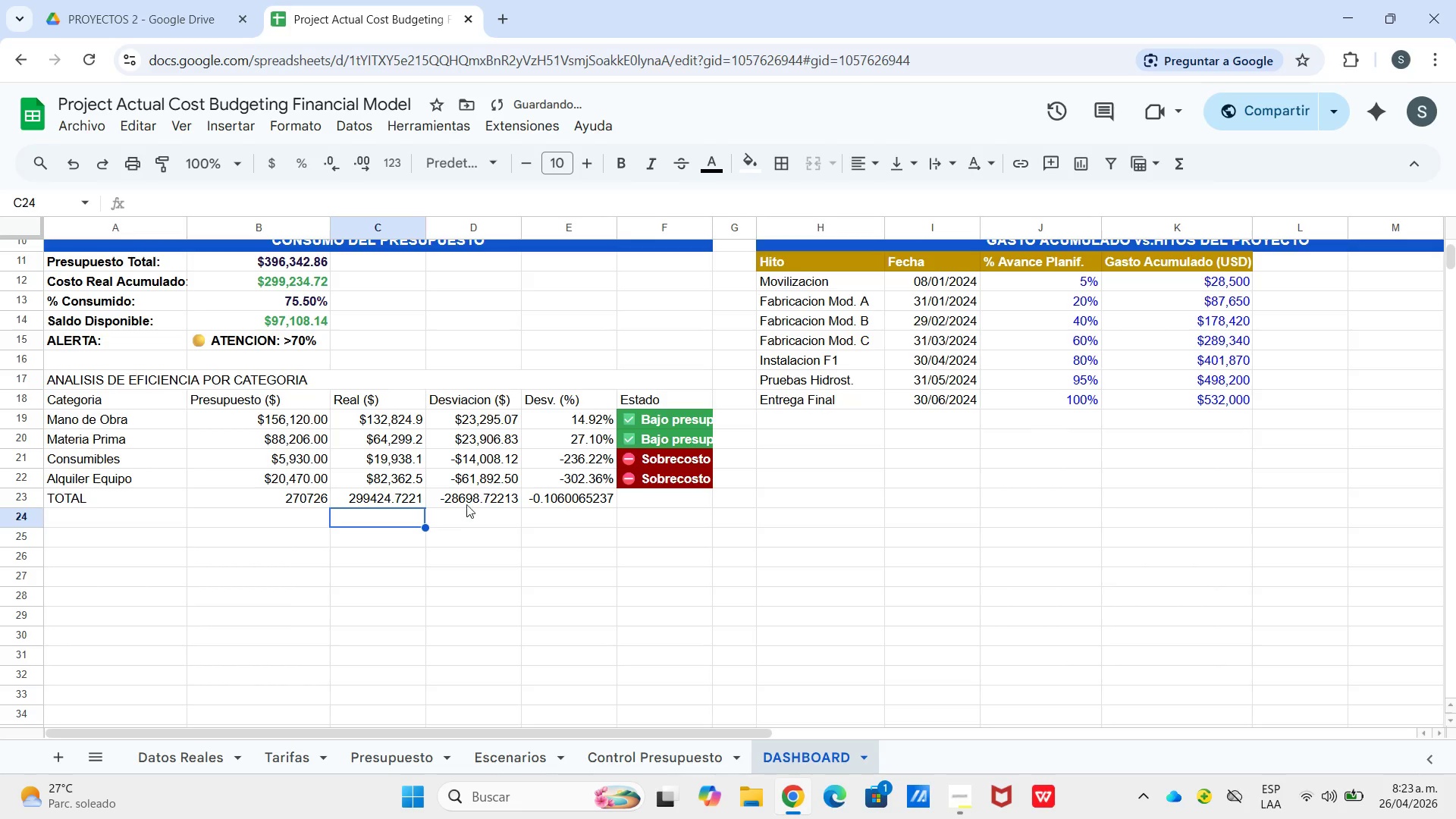 
left_click([469, 501])
 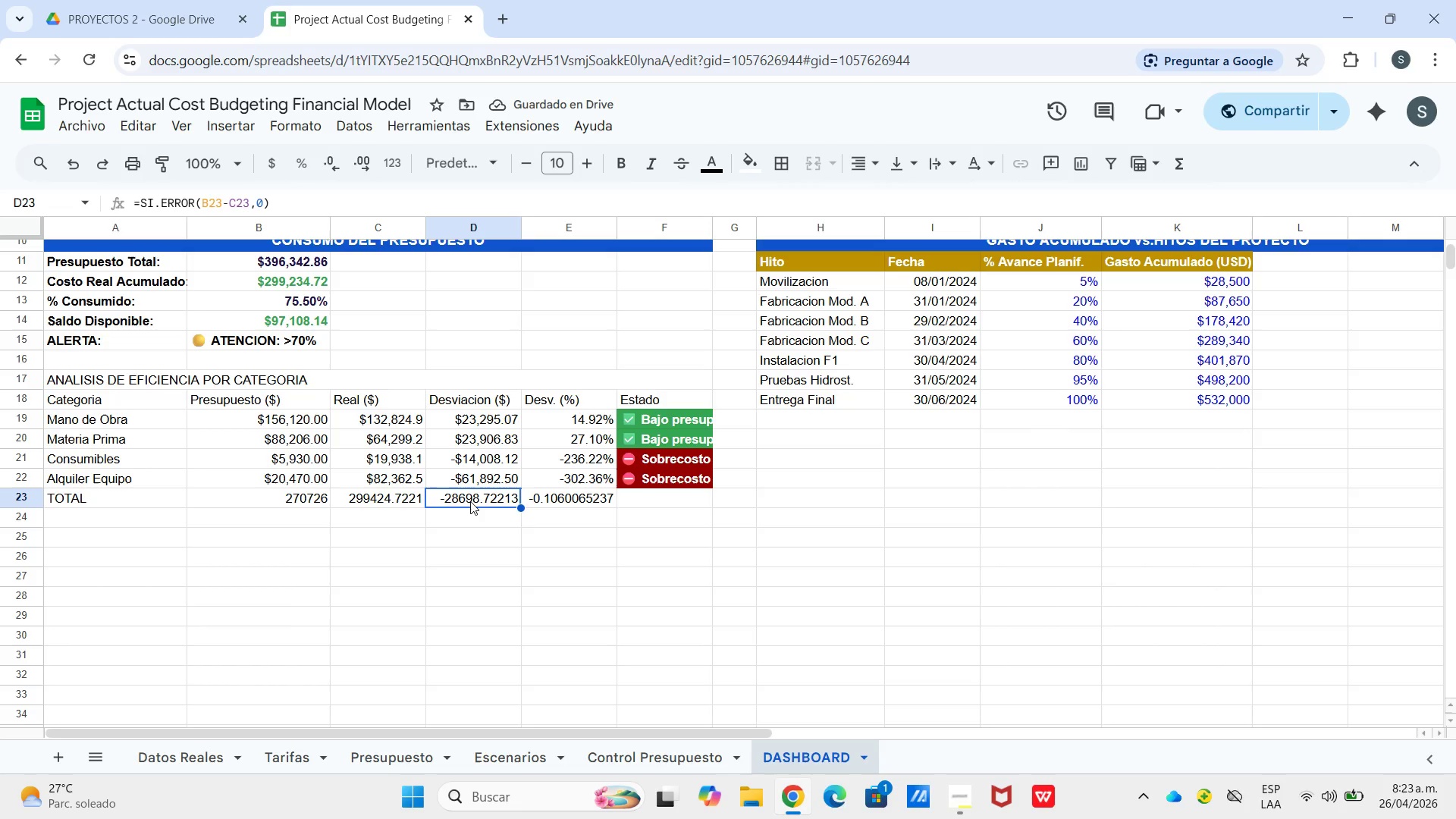 
type())
key(Backspace)
key(Backspace)
key(Backspace)
type()si.erro)
 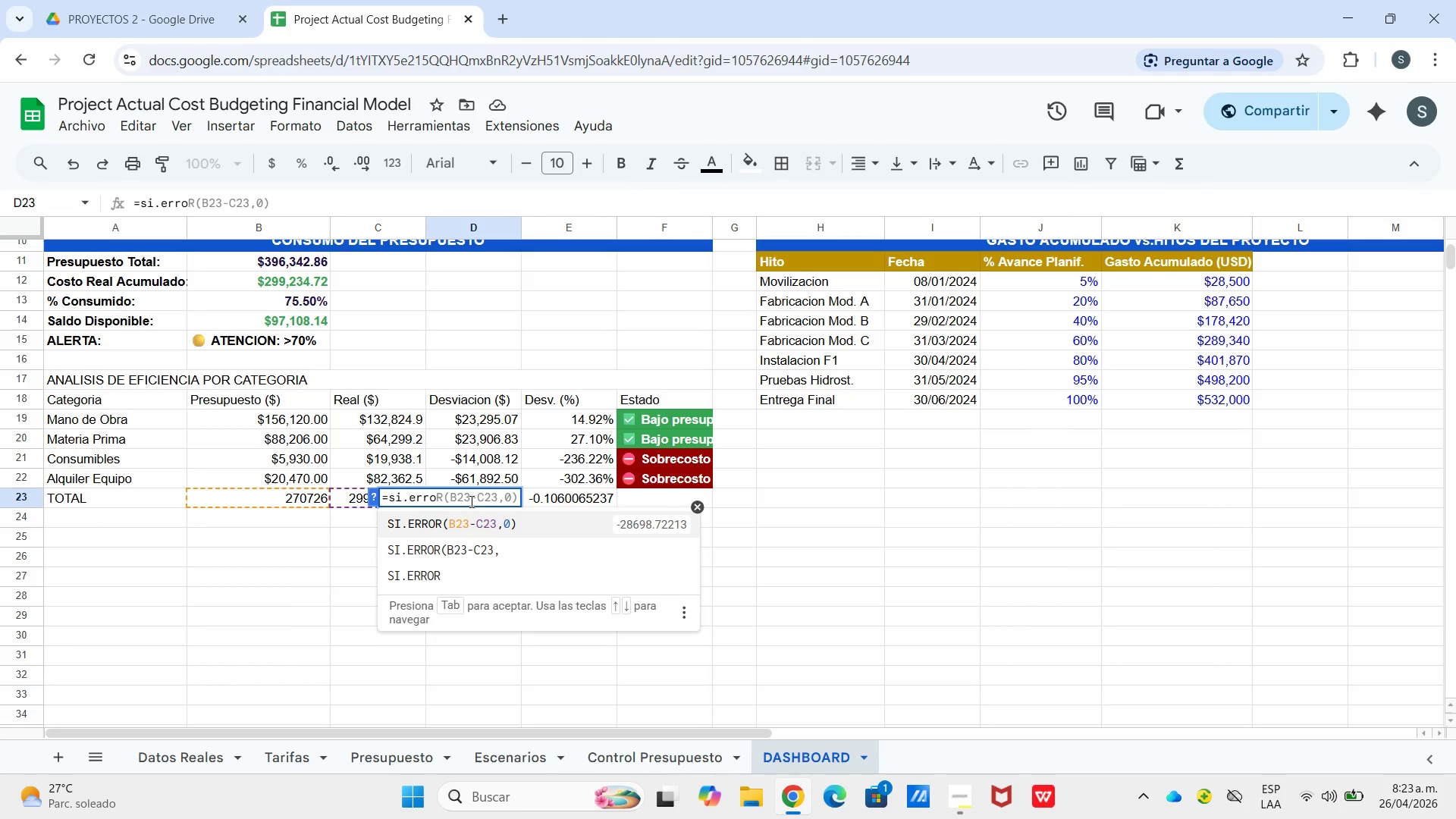 
left_click([480, 526])
 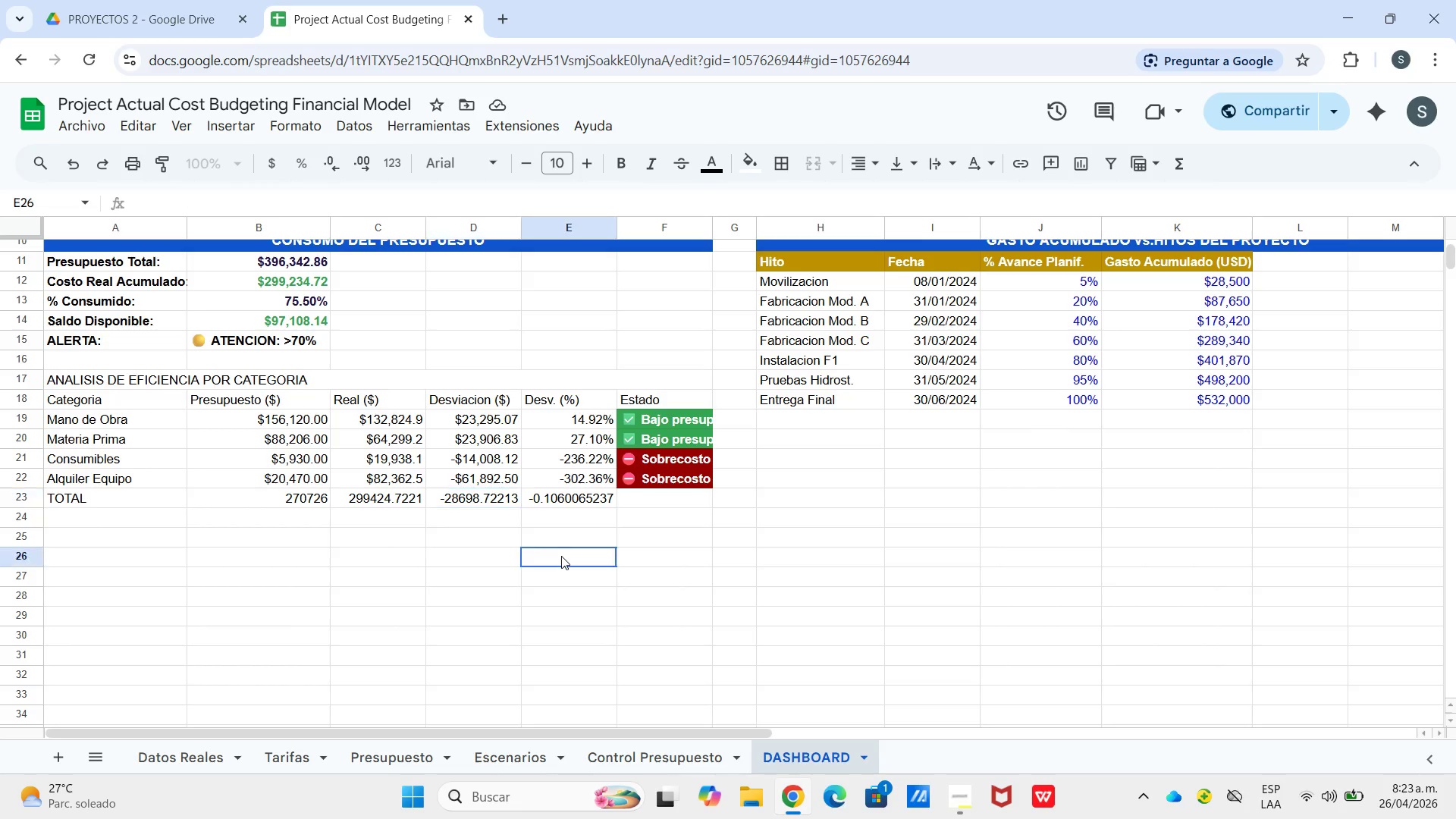 
left_click([561, 556])
 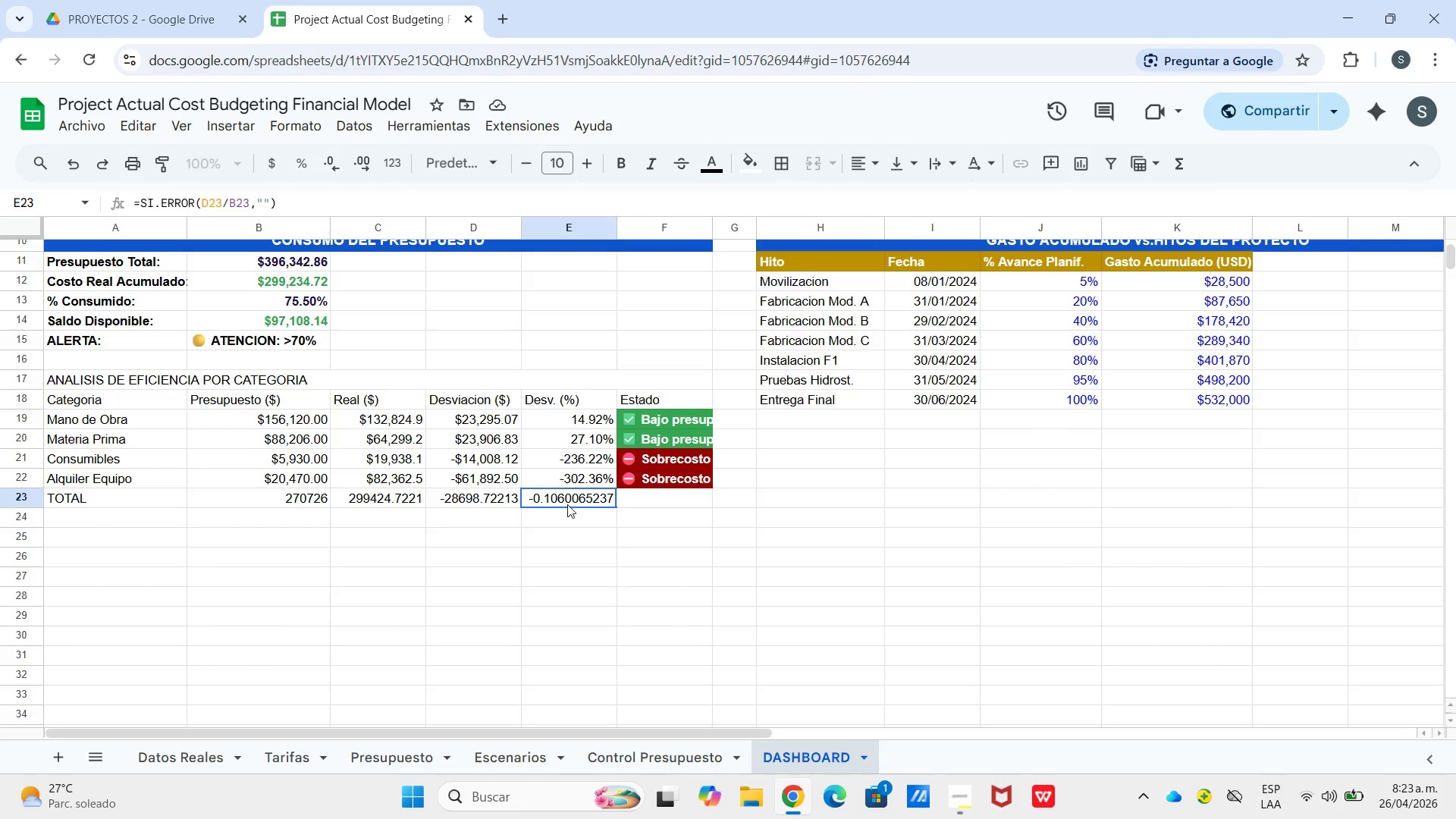 
left_click([567, 504])
 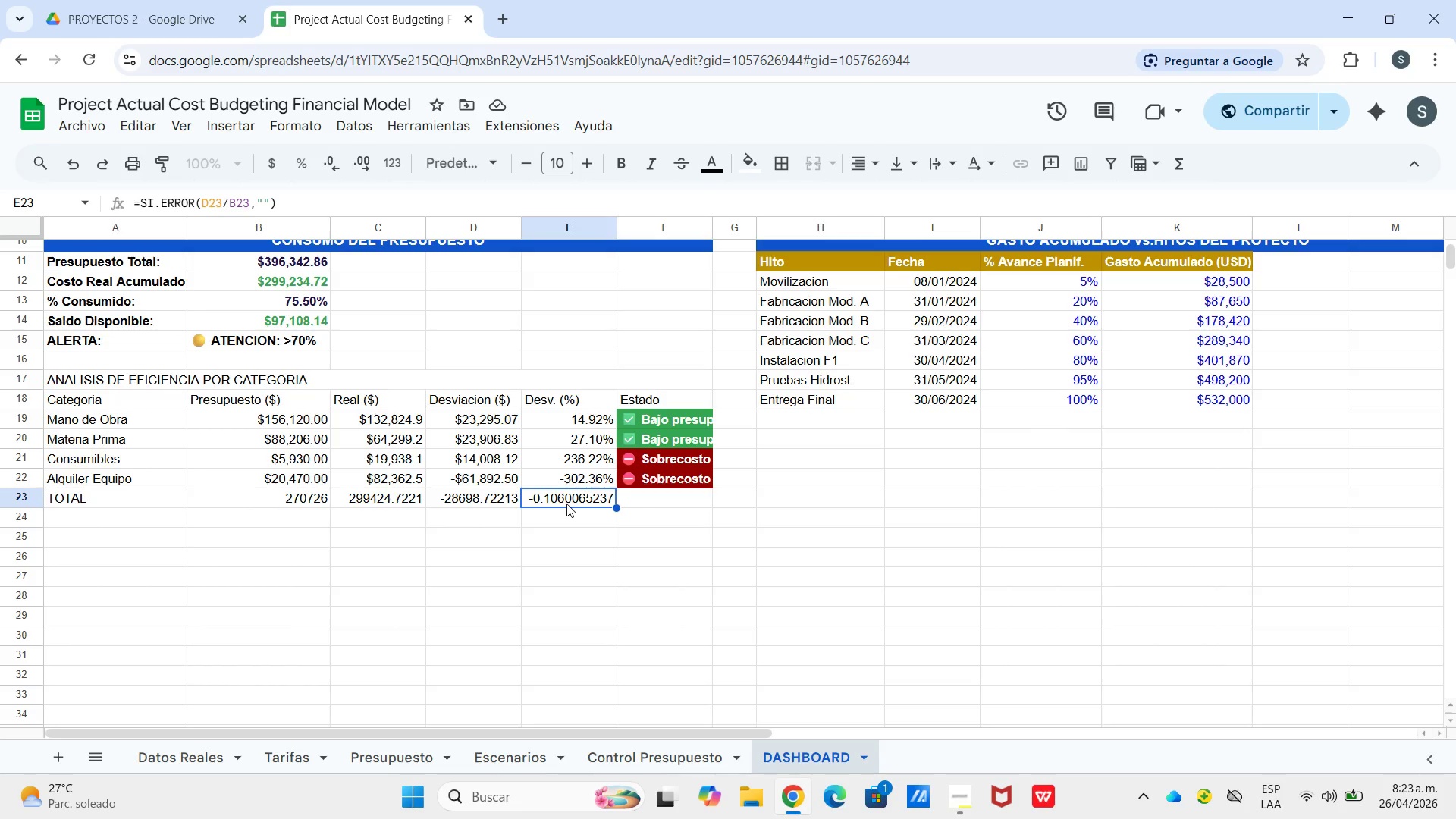 
key(Backspace)
type()si.er)
 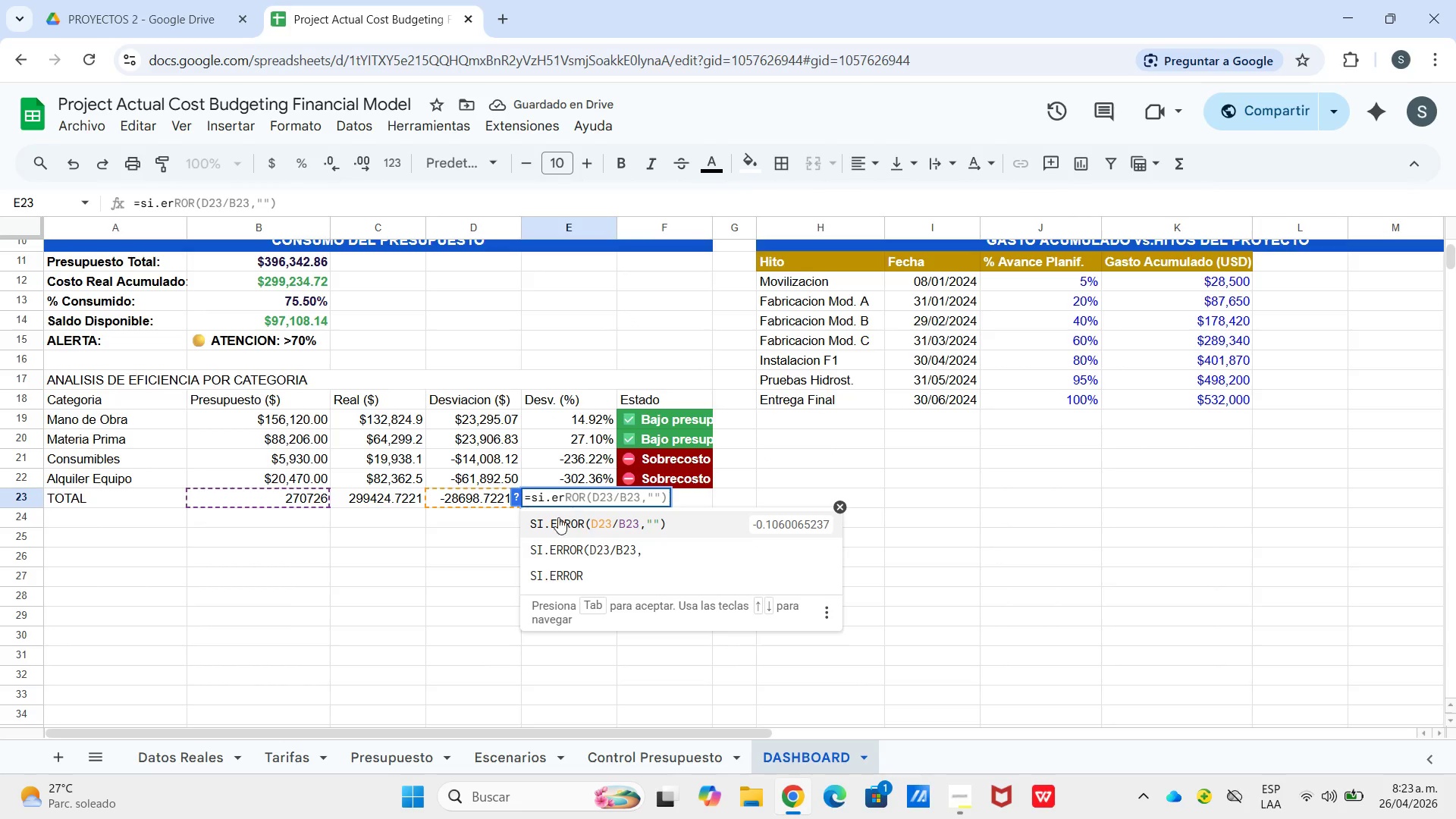 
left_click([601, 528])
 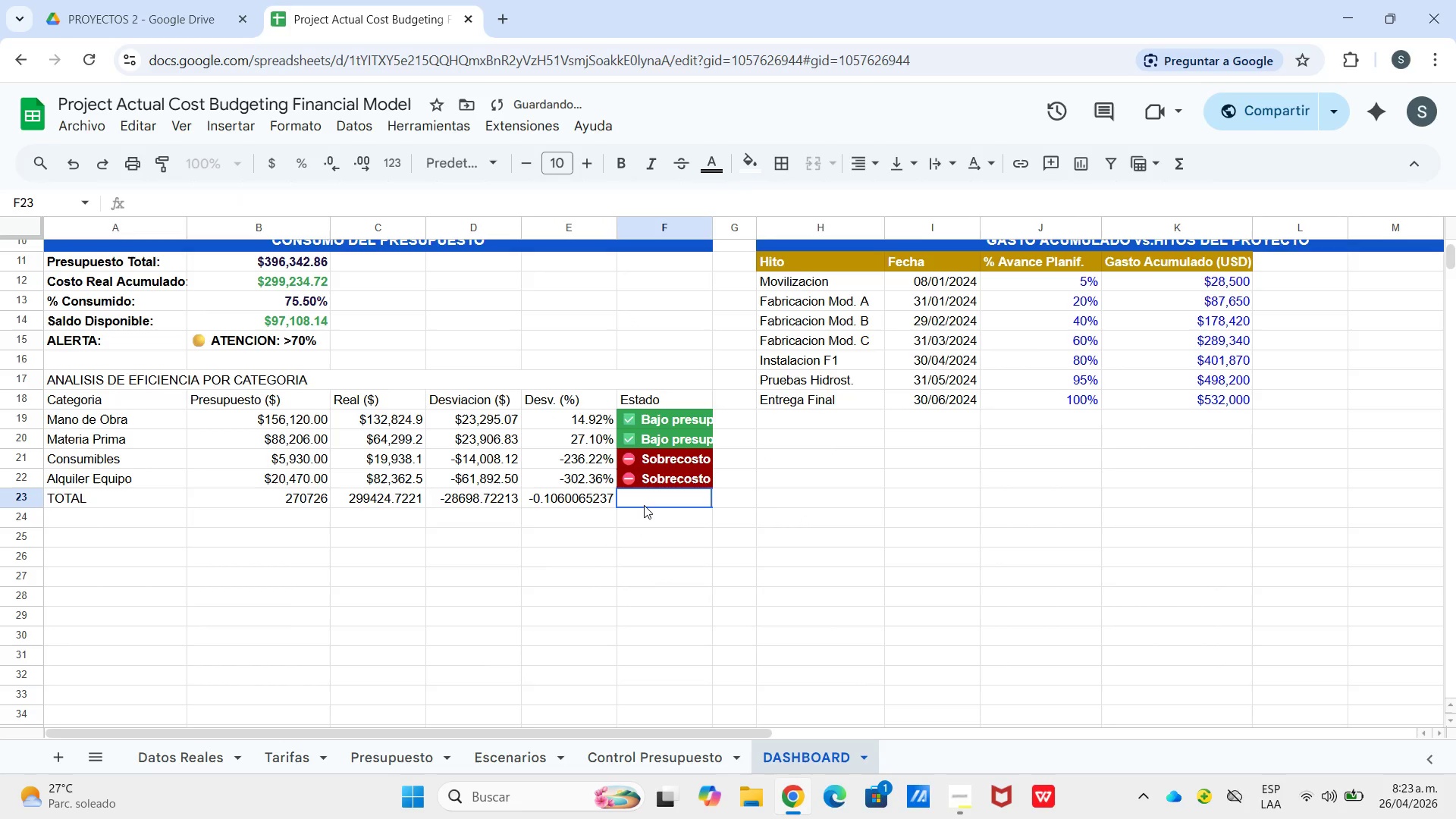 
left_click([644, 505])
 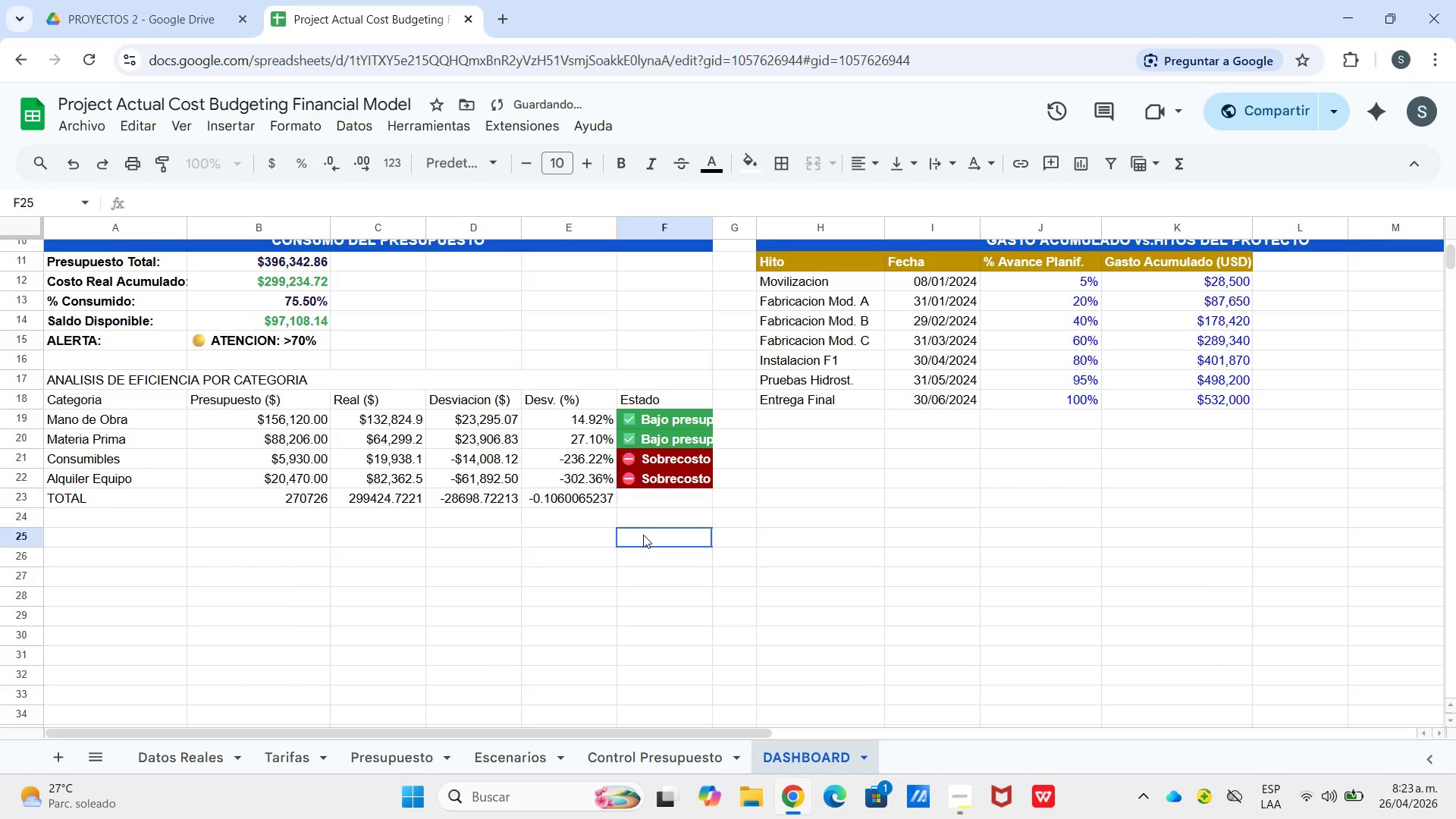 
left_click([643, 535])
 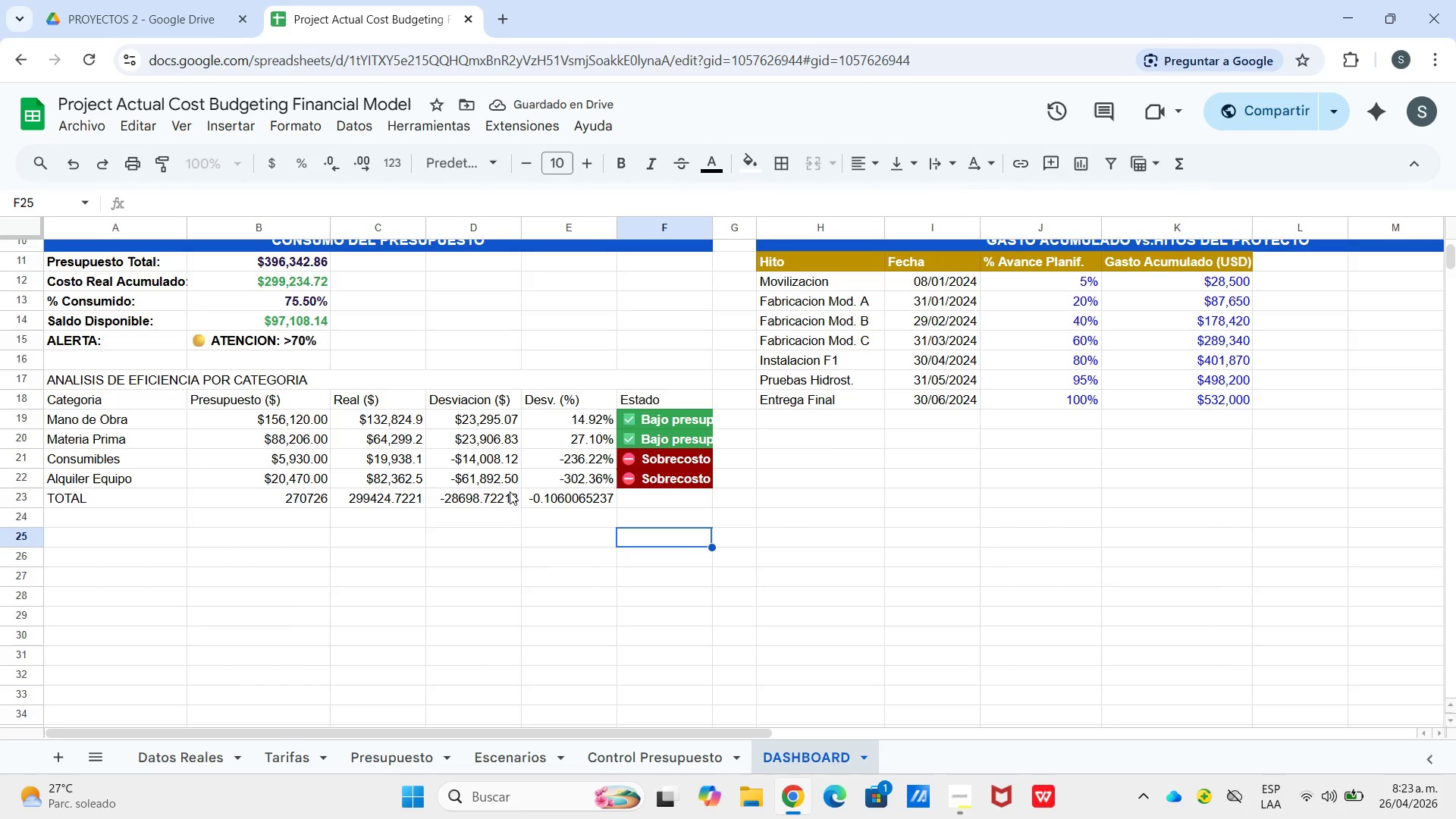 
left_click_drag(start_coordinate=[541, 497], to_coordinate=[525, 497])
 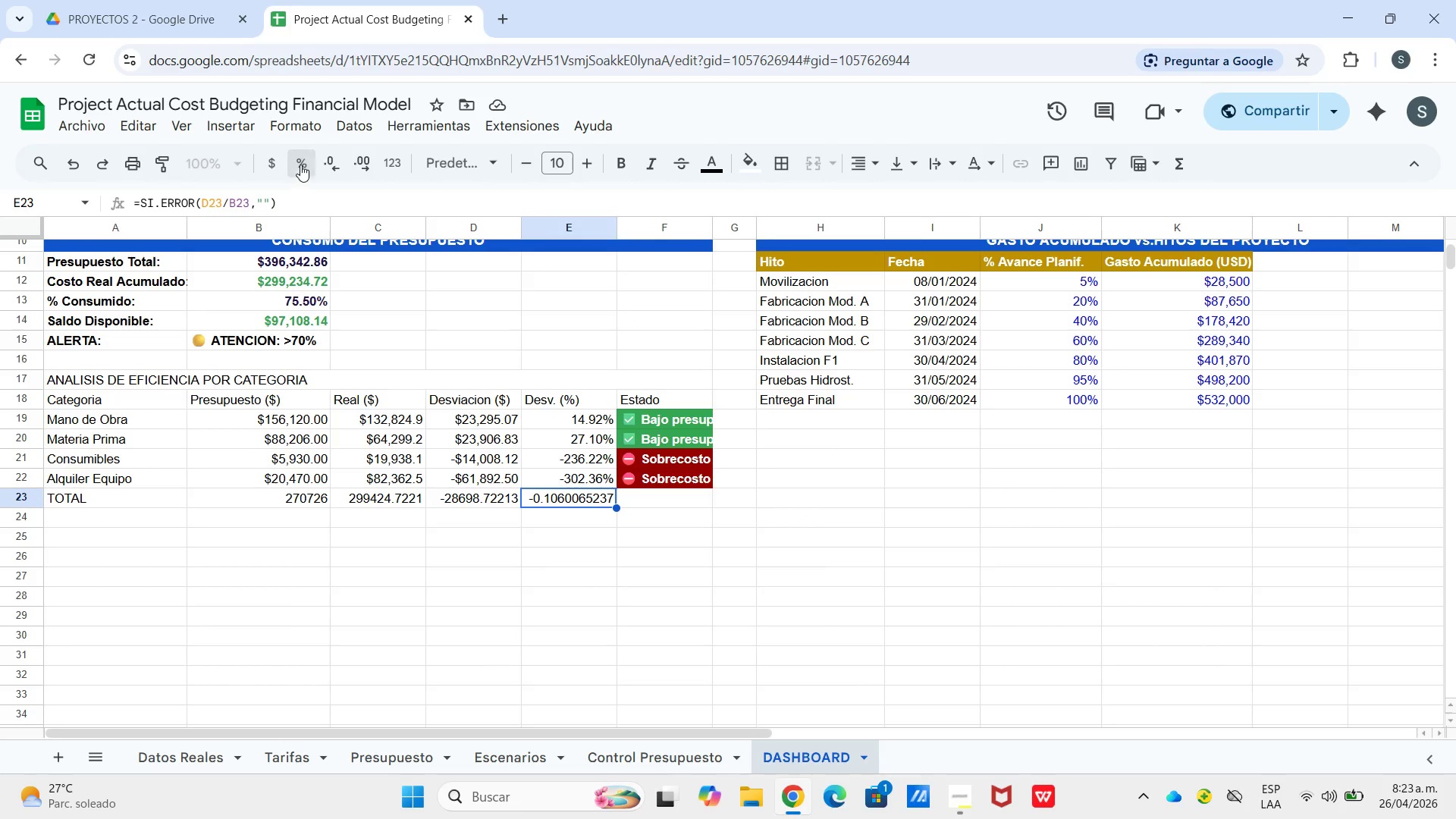 
left_click_drag(start_coordinate=[300, 165], to_coordinate=[304, 166])
 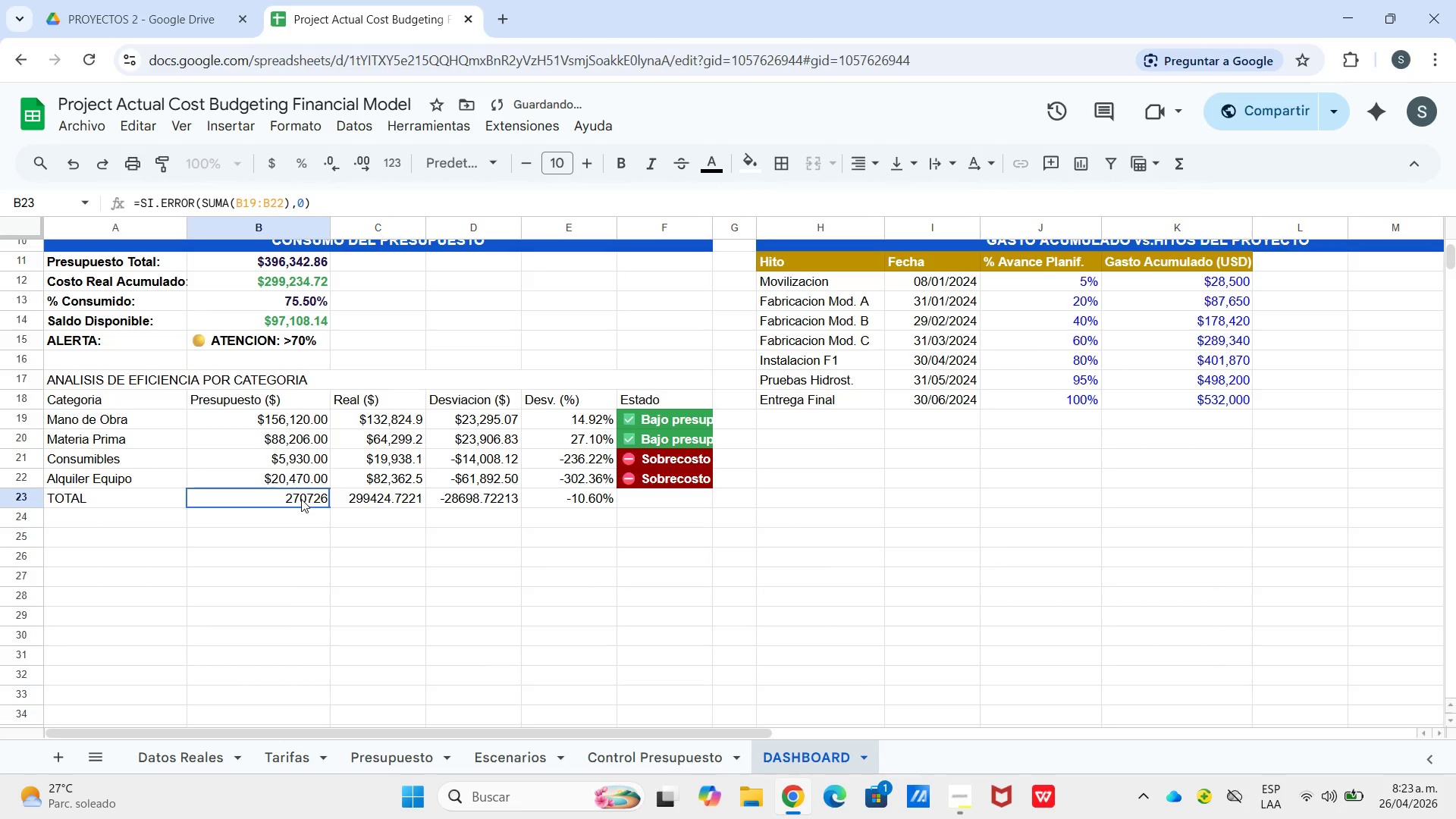 
left_click_drag(start_coordinate=[301, 499], to_coordinate=[470, 501])
 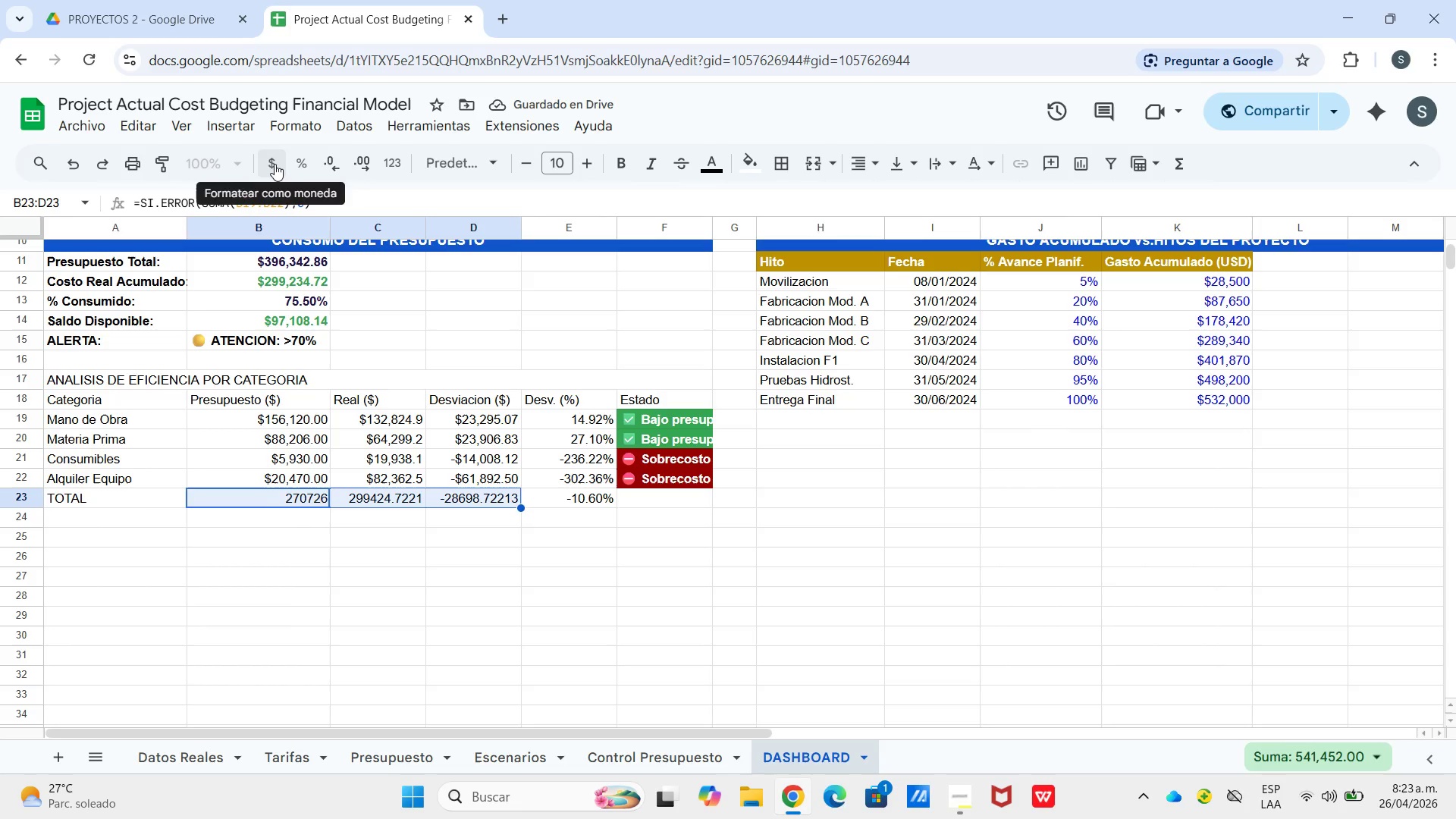 
left_click([275, 164])
 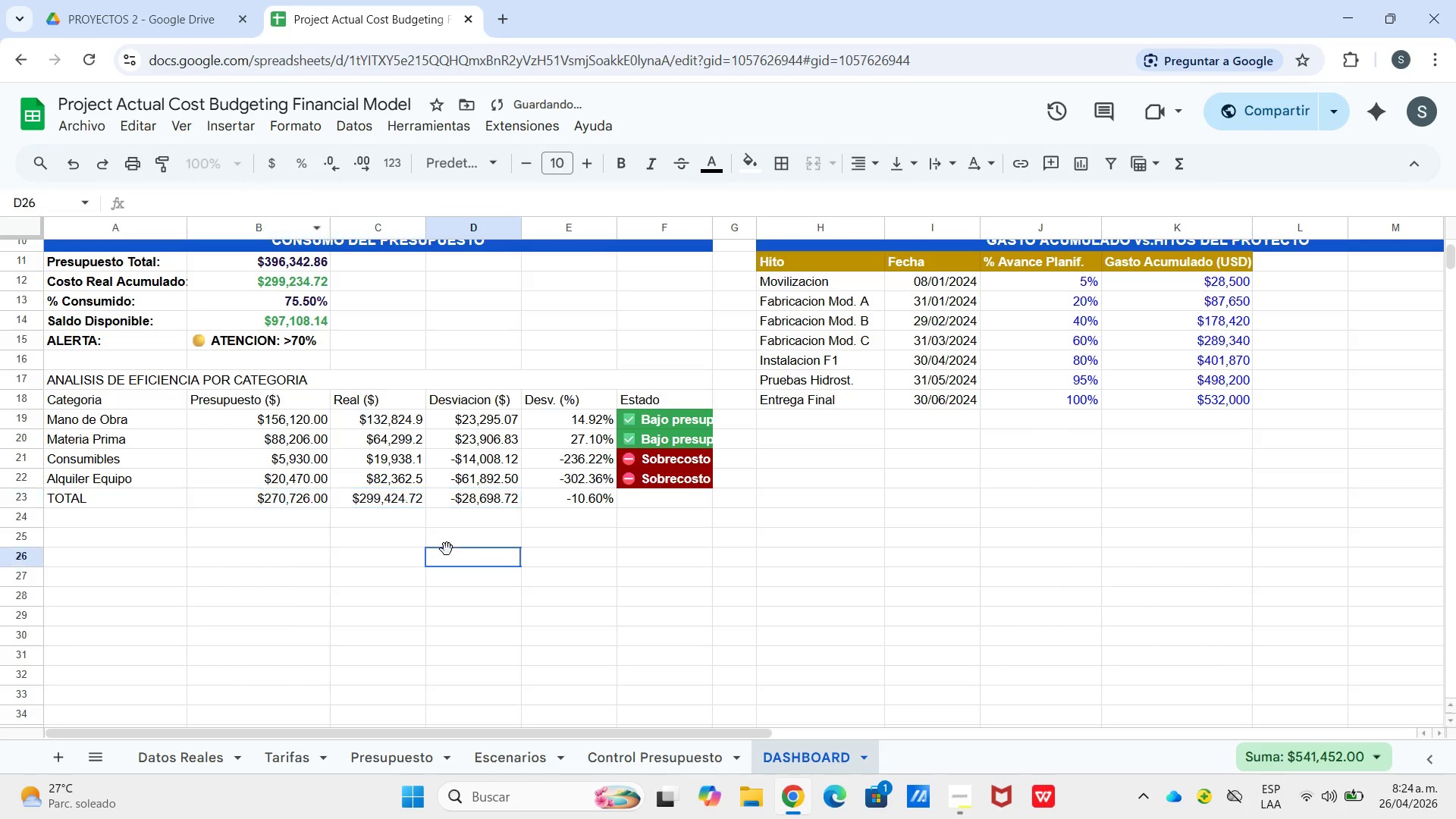 
left_click([447, 549])
 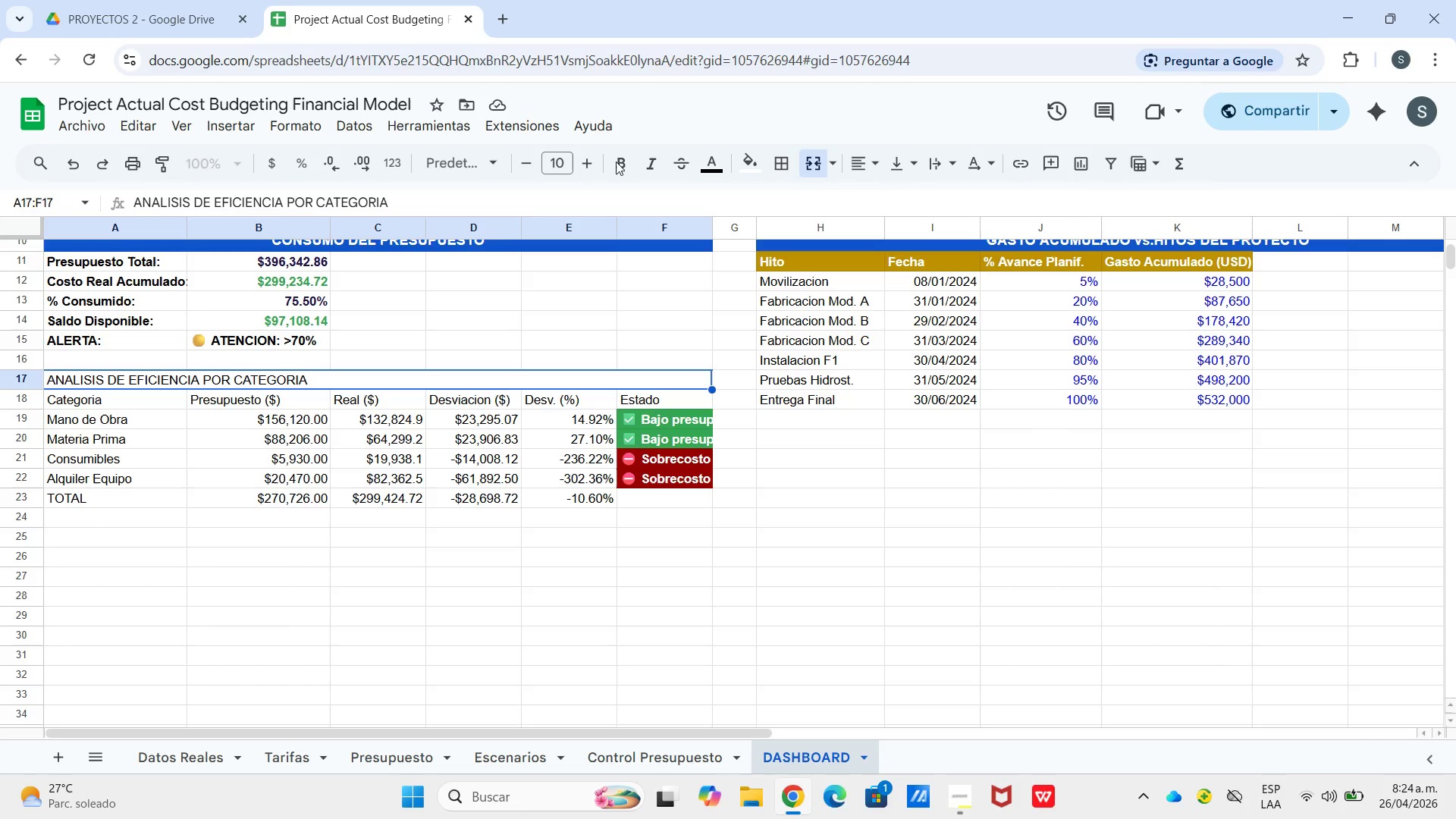 
wait(7.89)
 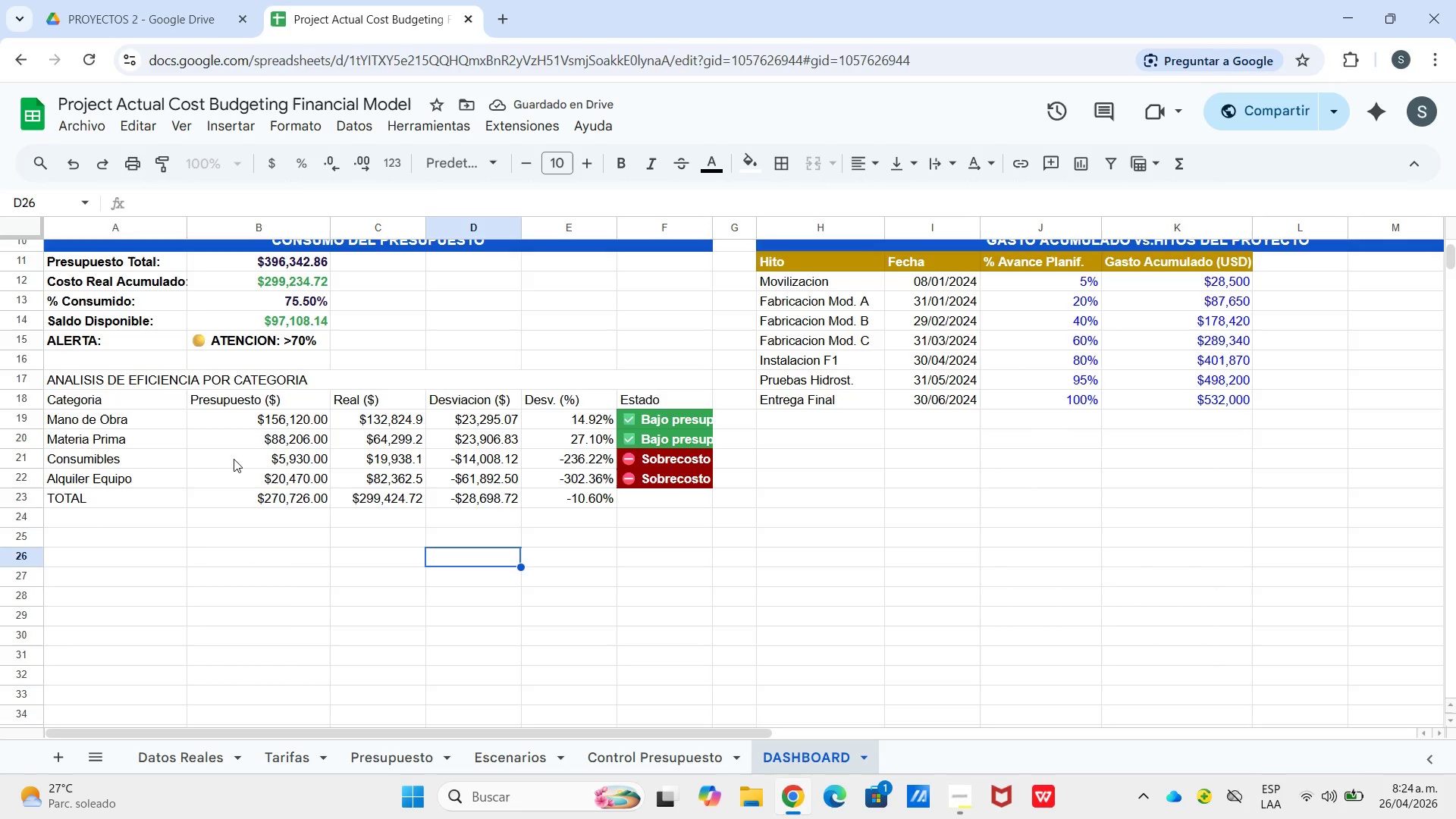 
left_click([905, 203])
 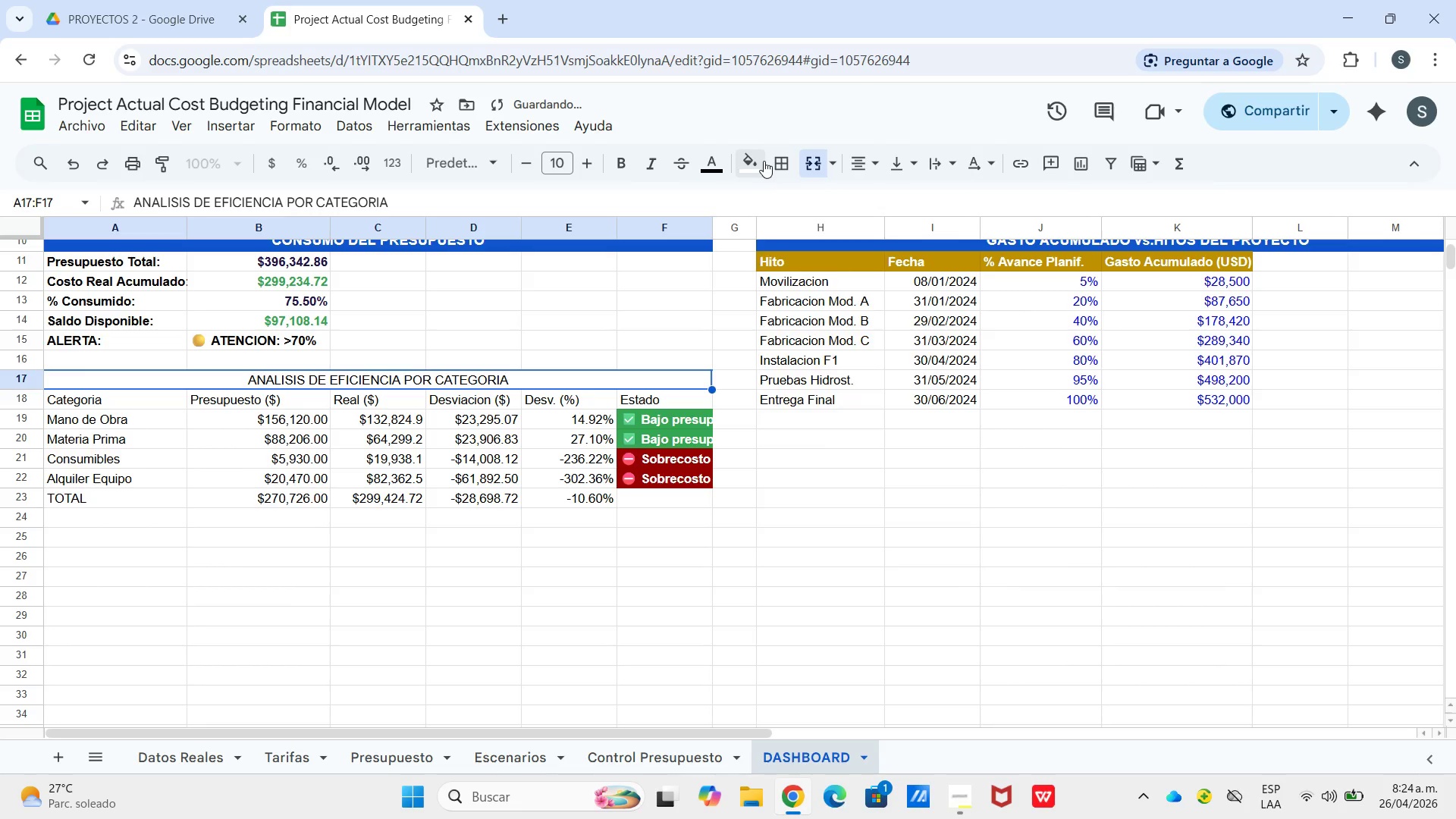 
left_click([764, 161])
 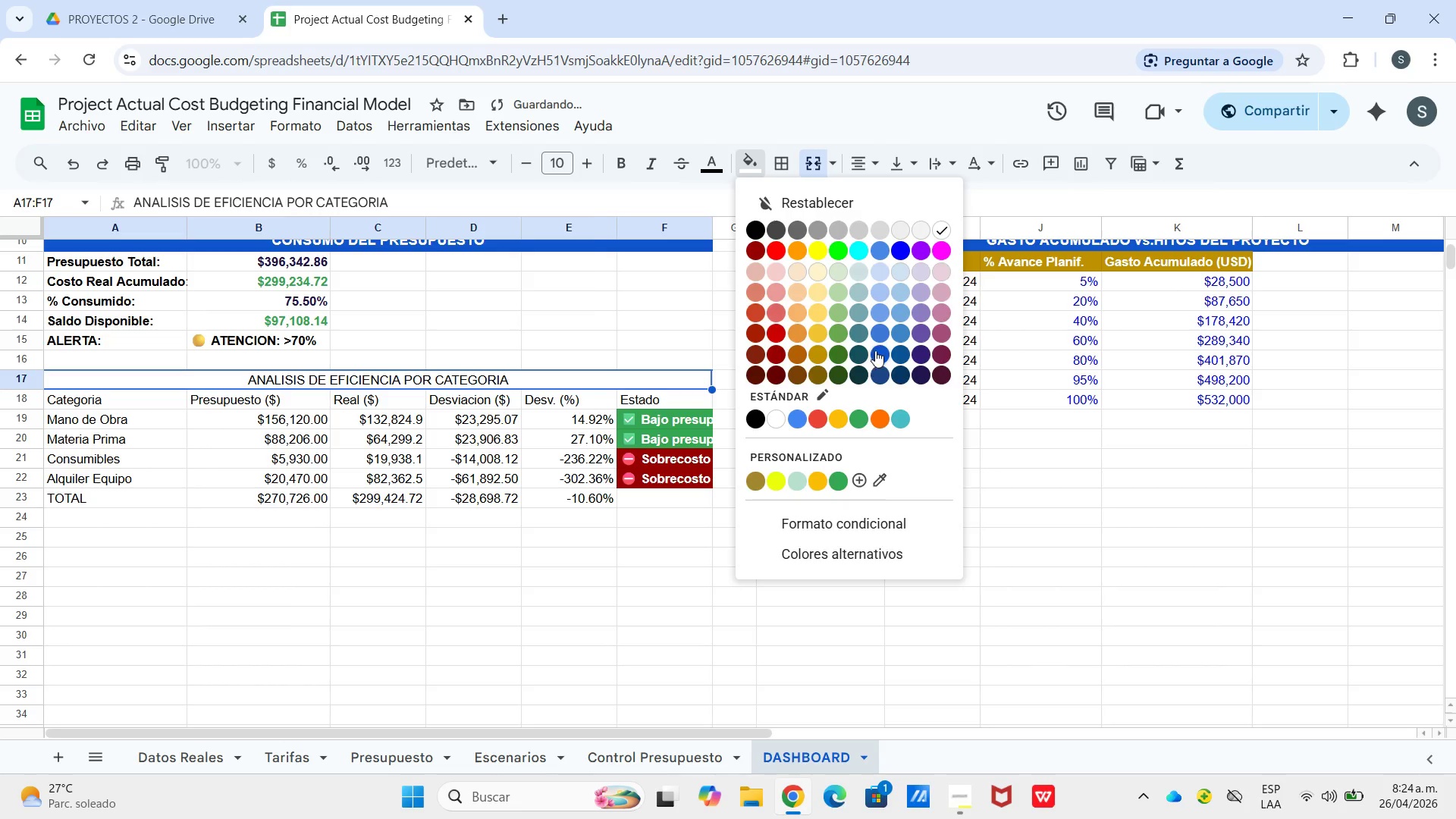 
left_click([875, 350])
 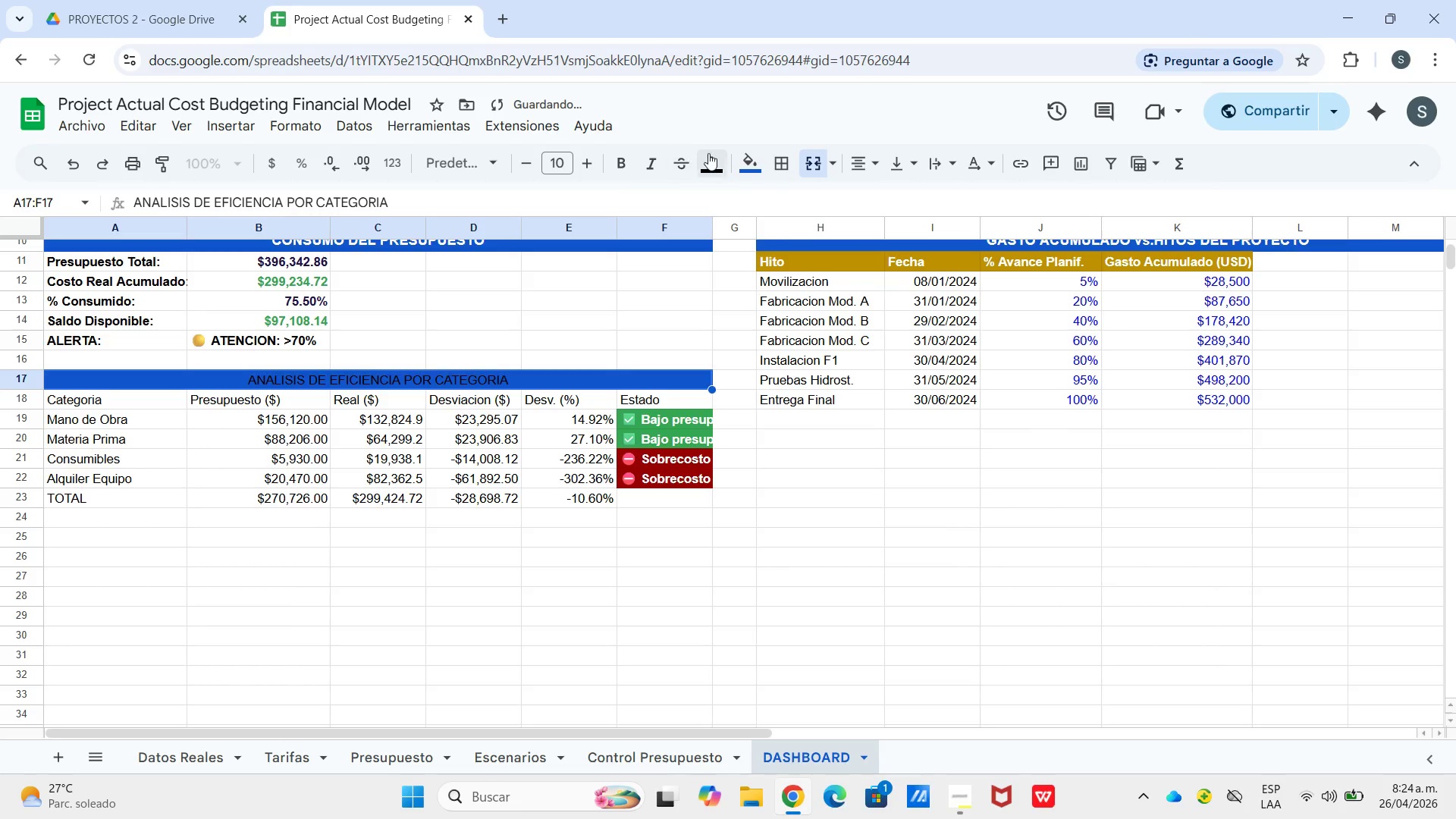 
left_click_drag(start_coordinate=[706, 155], to_coordinate=[704, 162])
 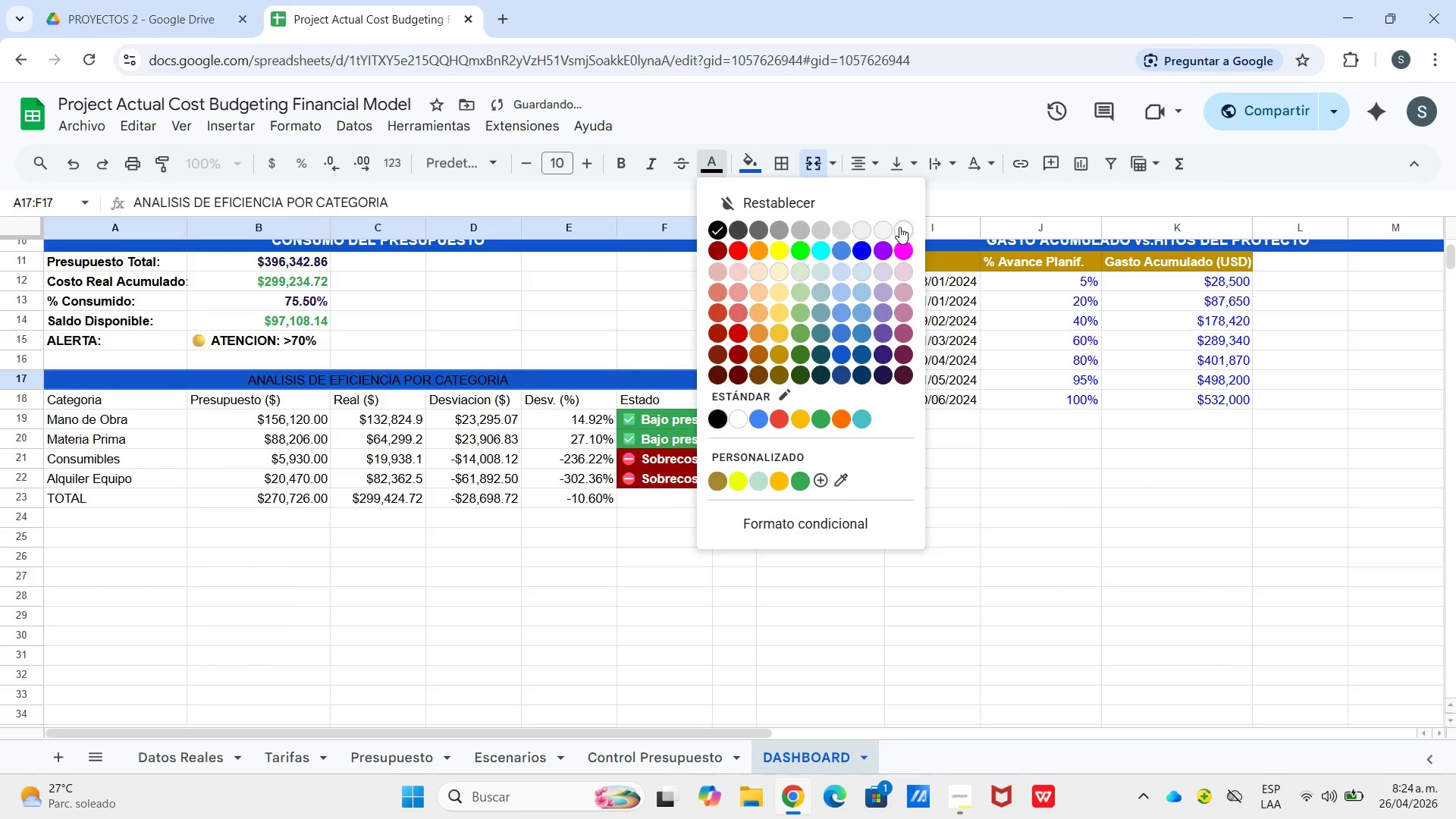 
left_click([899, 227])
 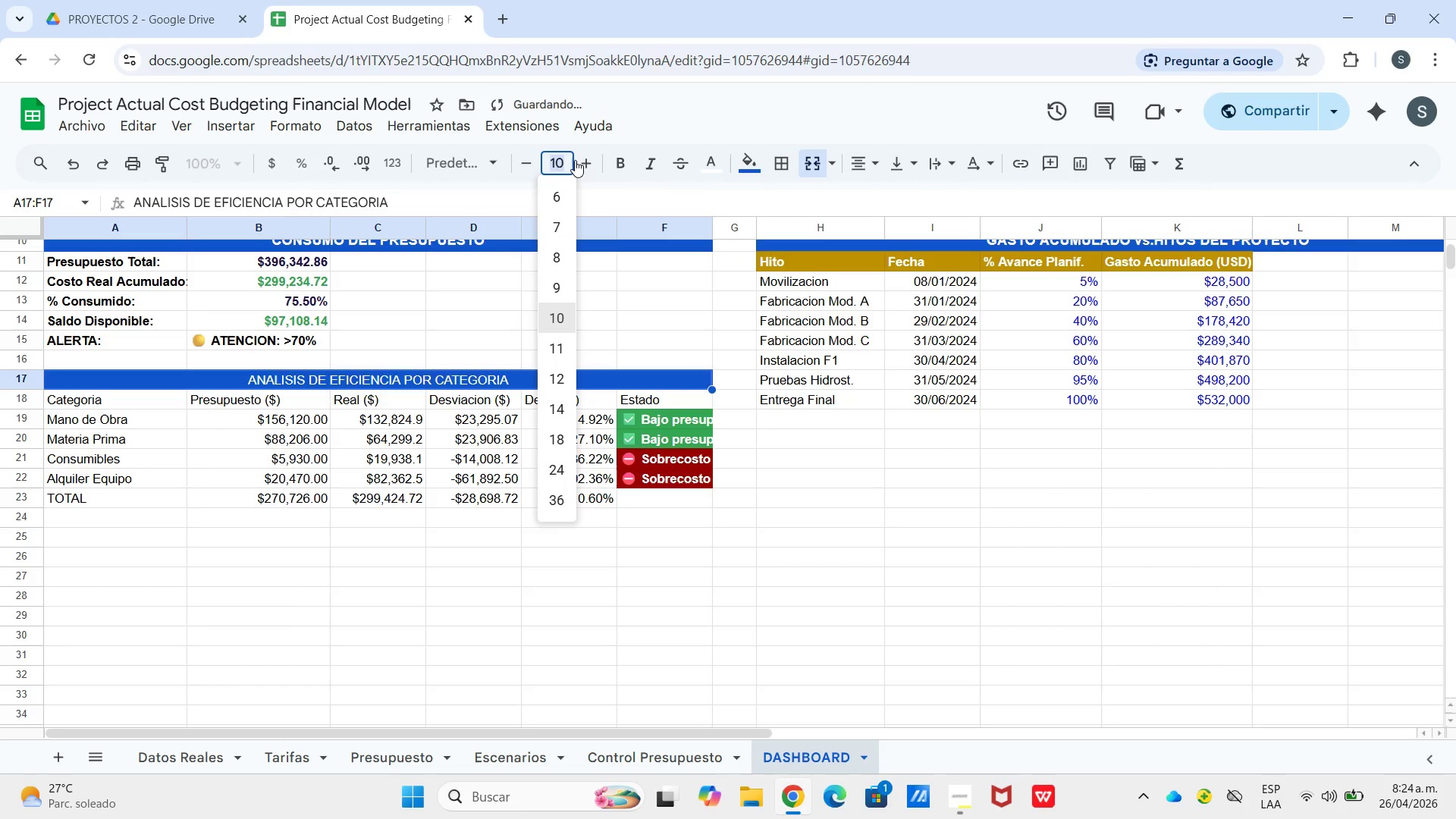 
left_click([575, 160])
 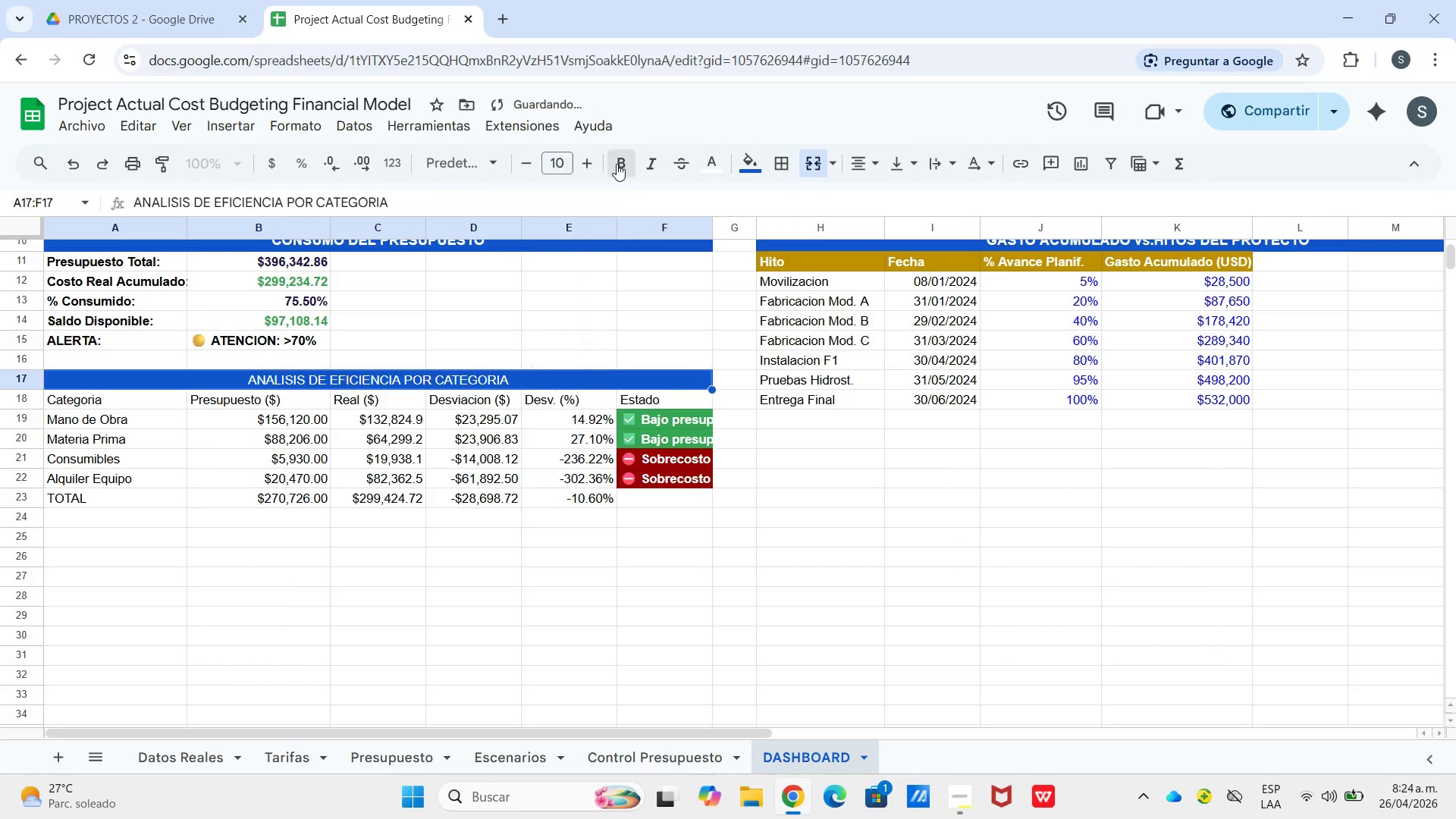 
left_click([617, 164])
 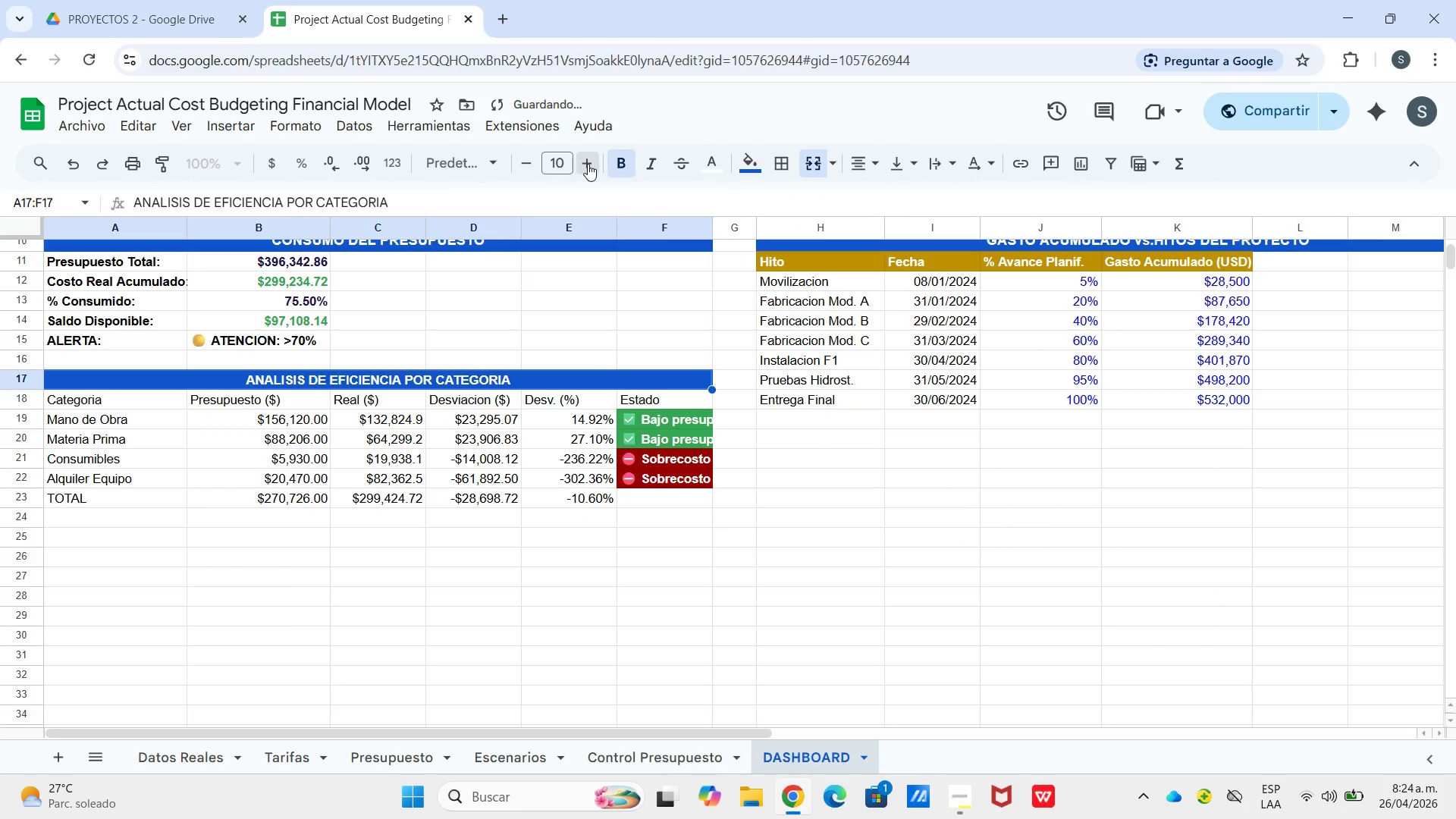 
left_click([588, 164])
 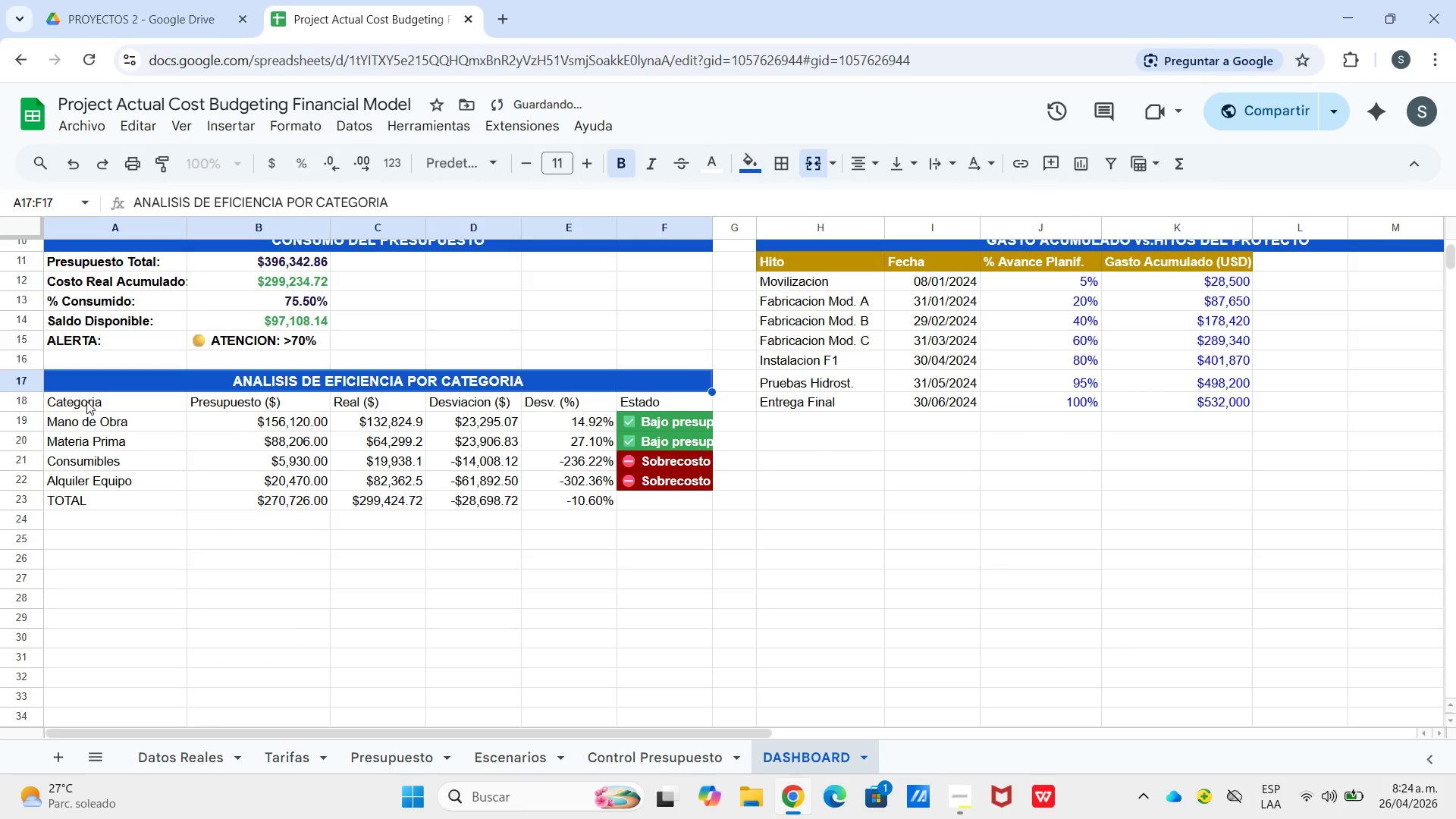 
left_click_drag(start_coordinate=[86, 401], to_coordinate=[640, 394])
 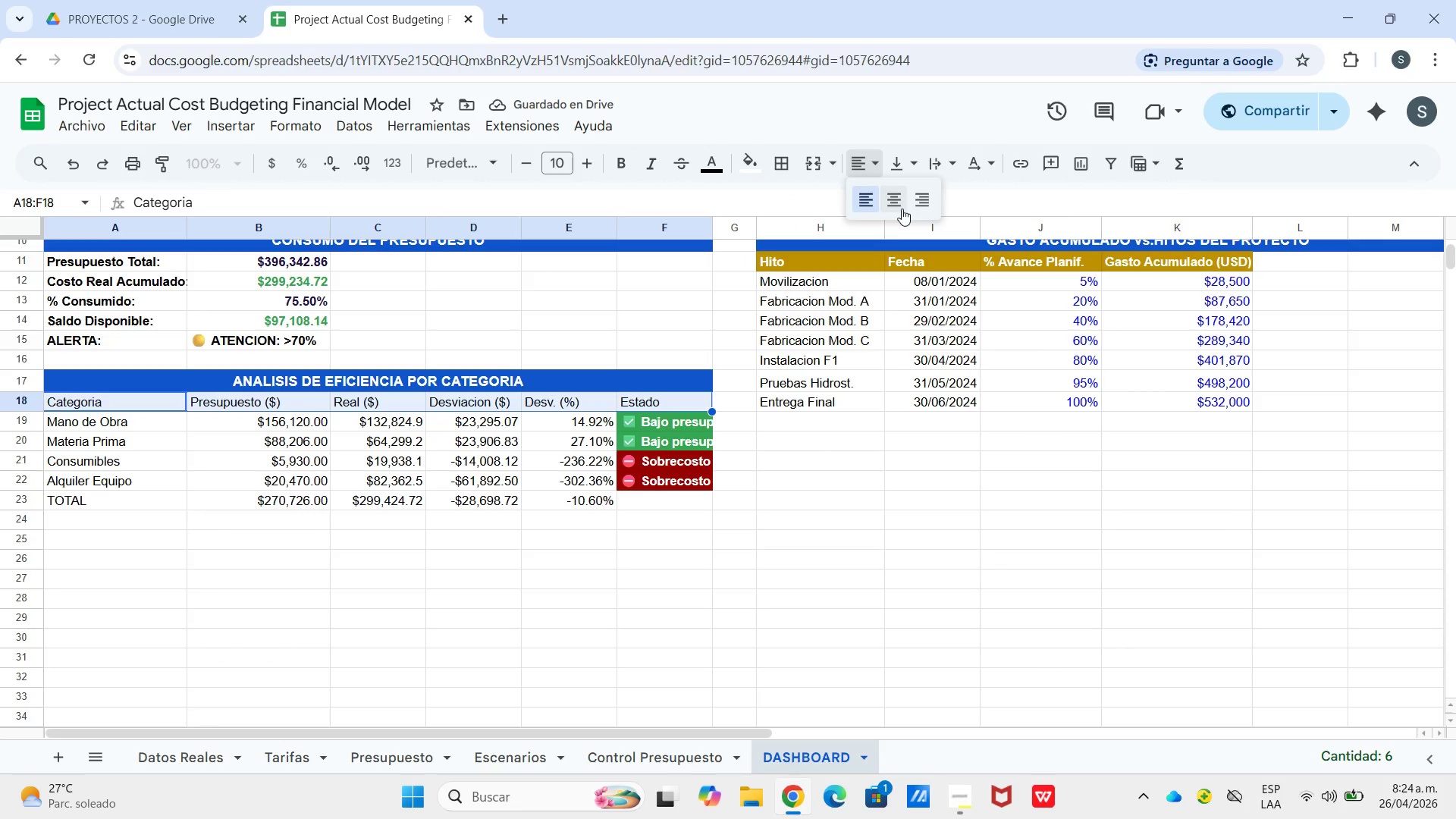 
double_click([902, 209])
 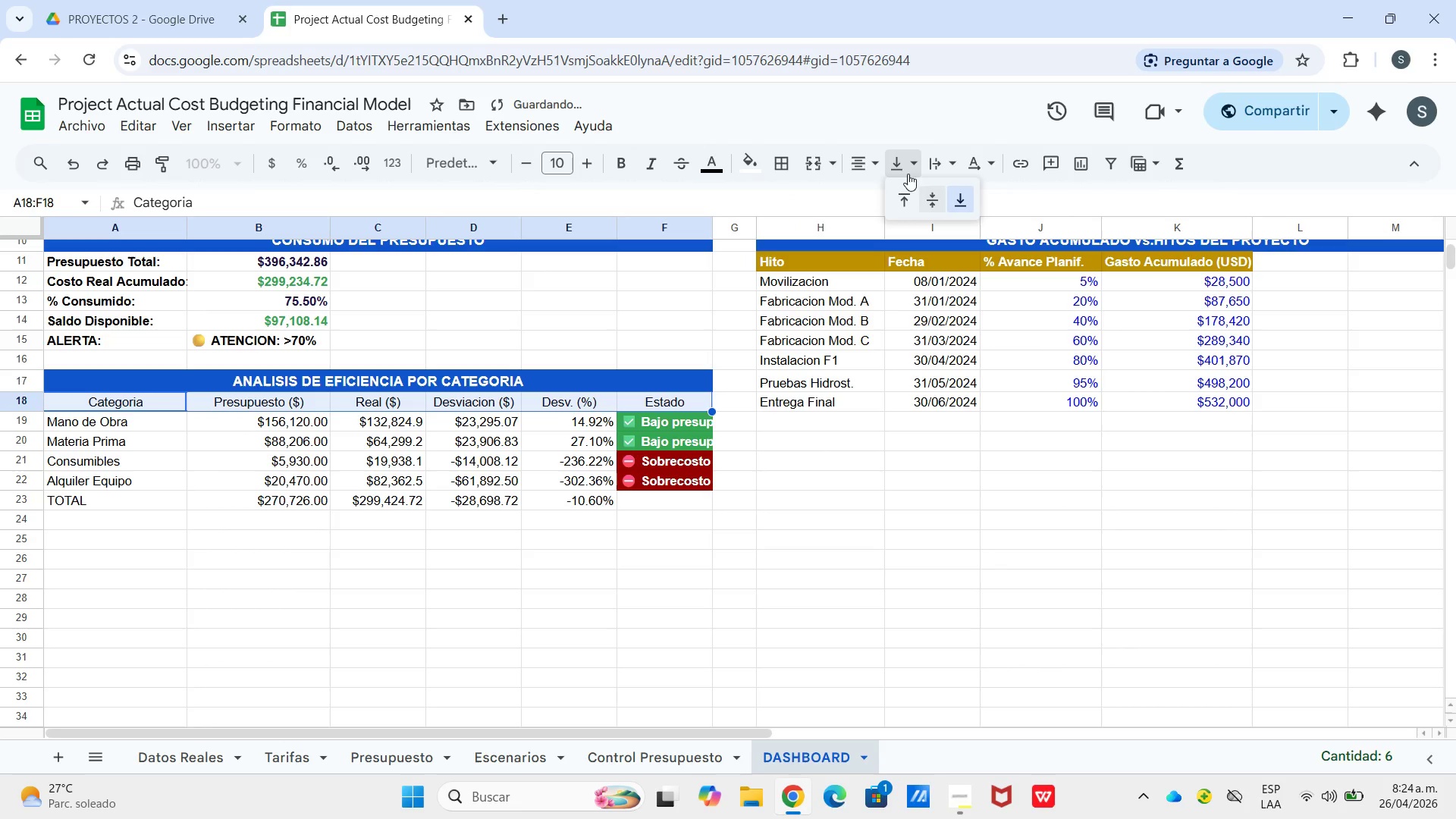 
triple_click([901, 172])
 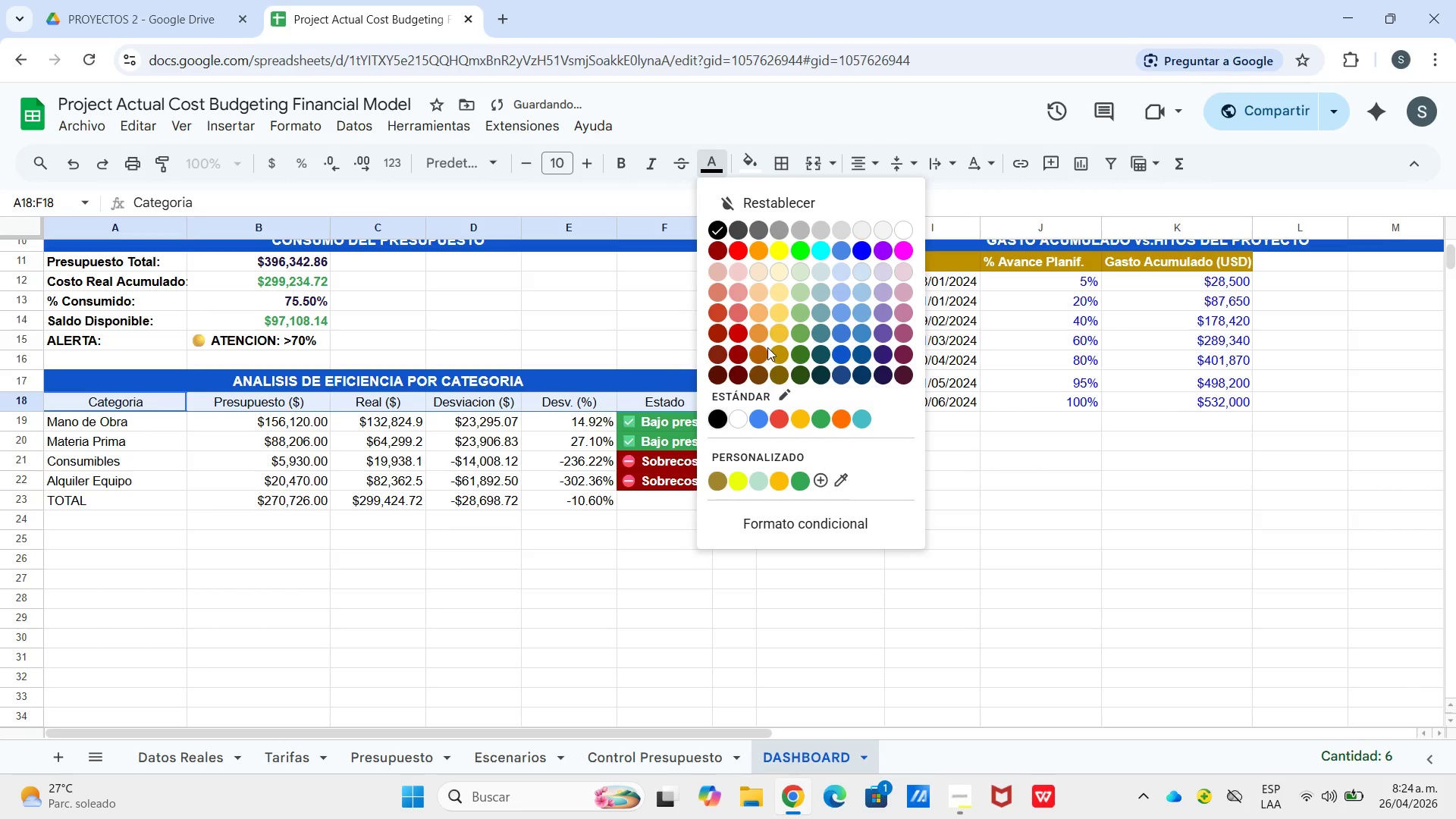 
left_click([786, 349])
 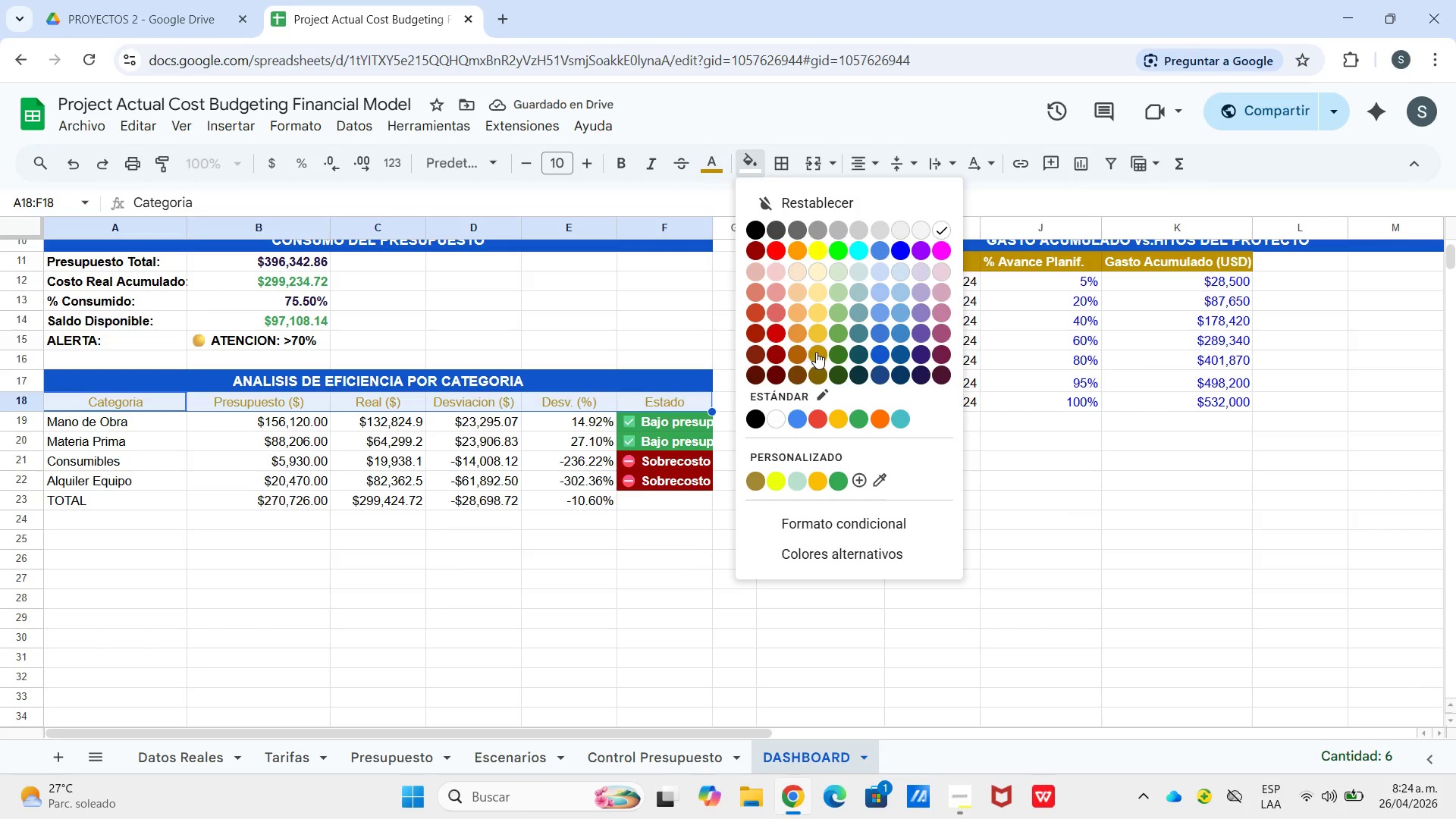 
left_click_drag(start_coordinate=[712, 155], to_coordinate=[718, 168])
 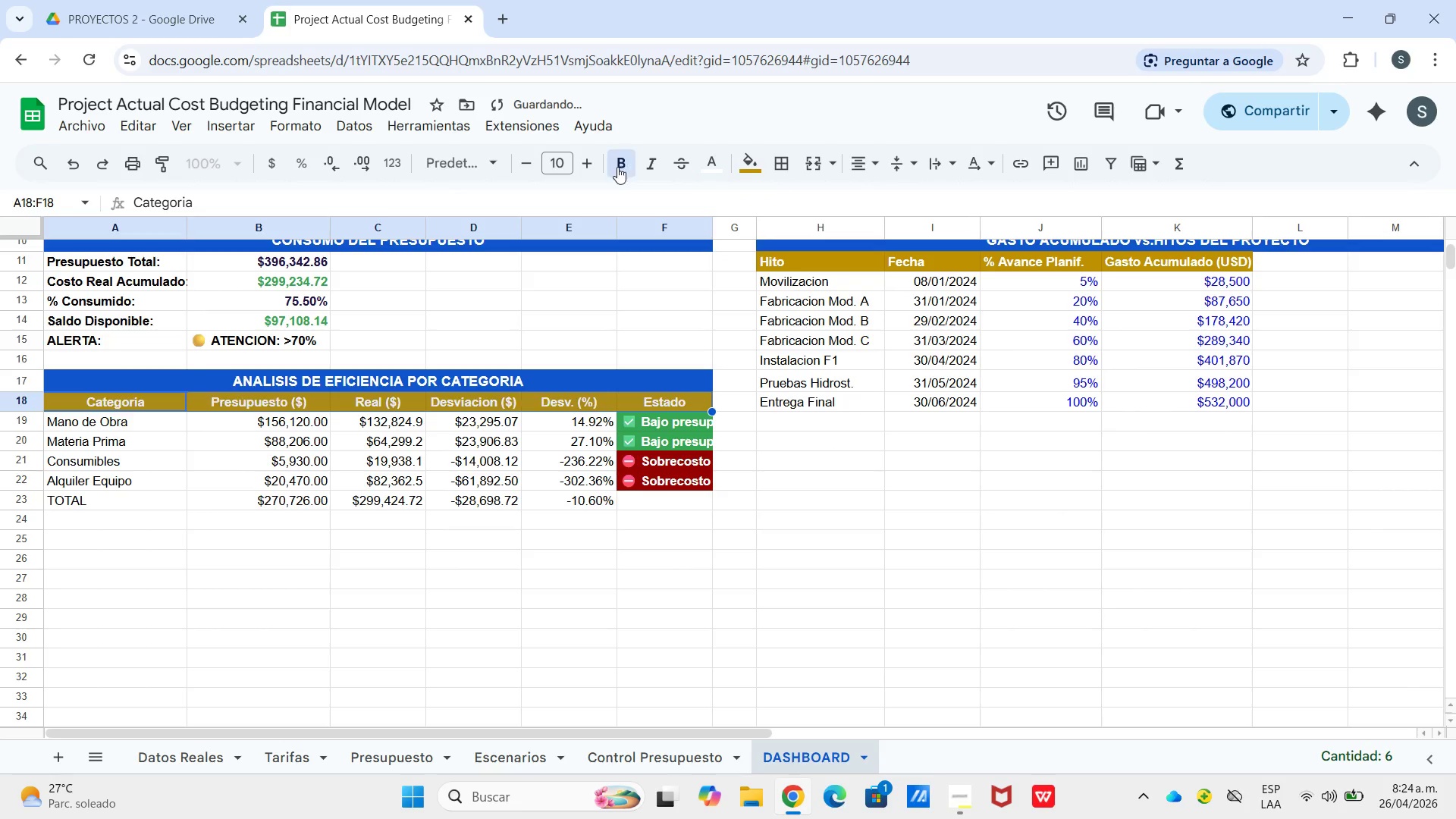 
double_click([587, 164])
 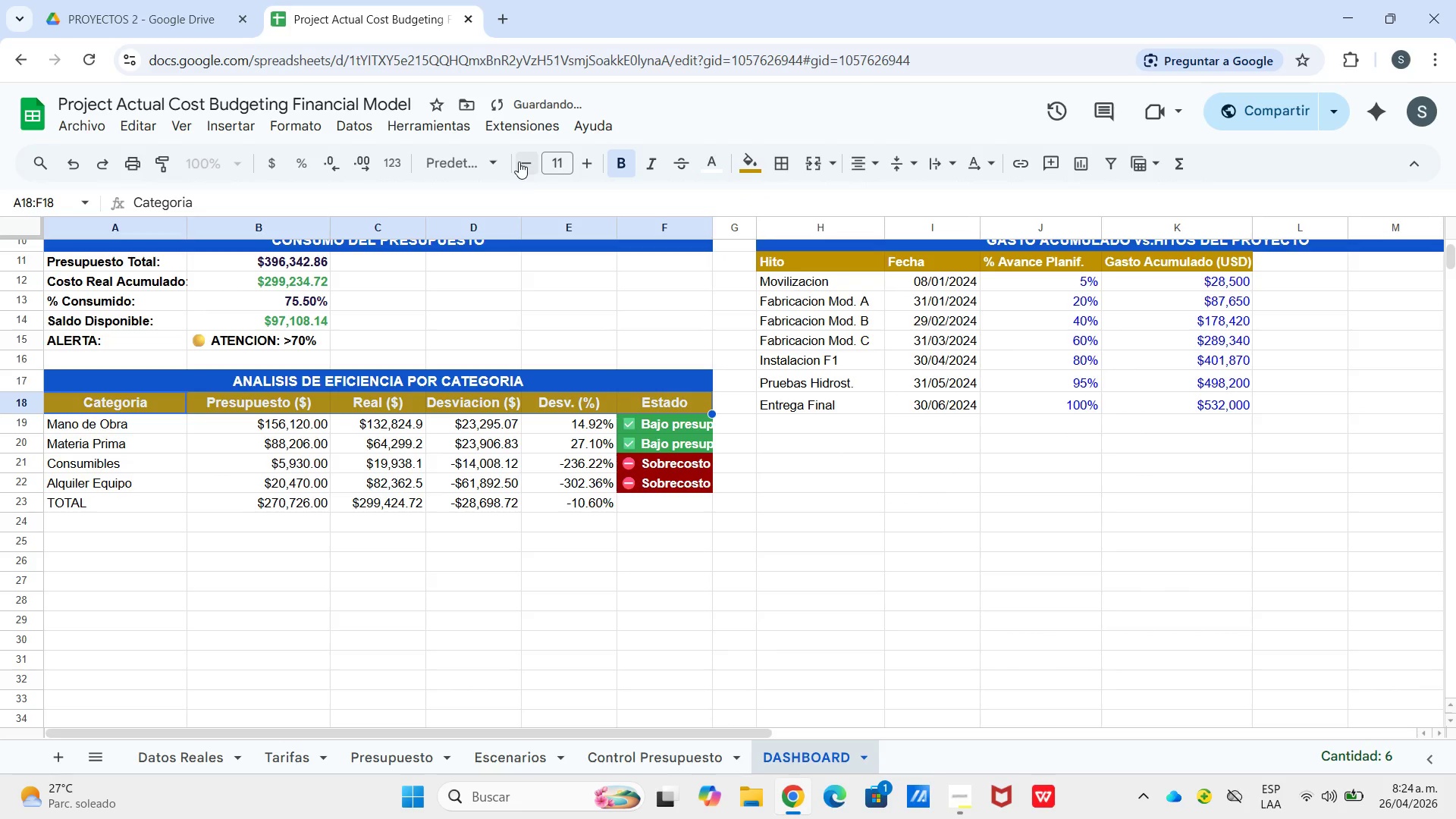 
left_click([519, 162])
 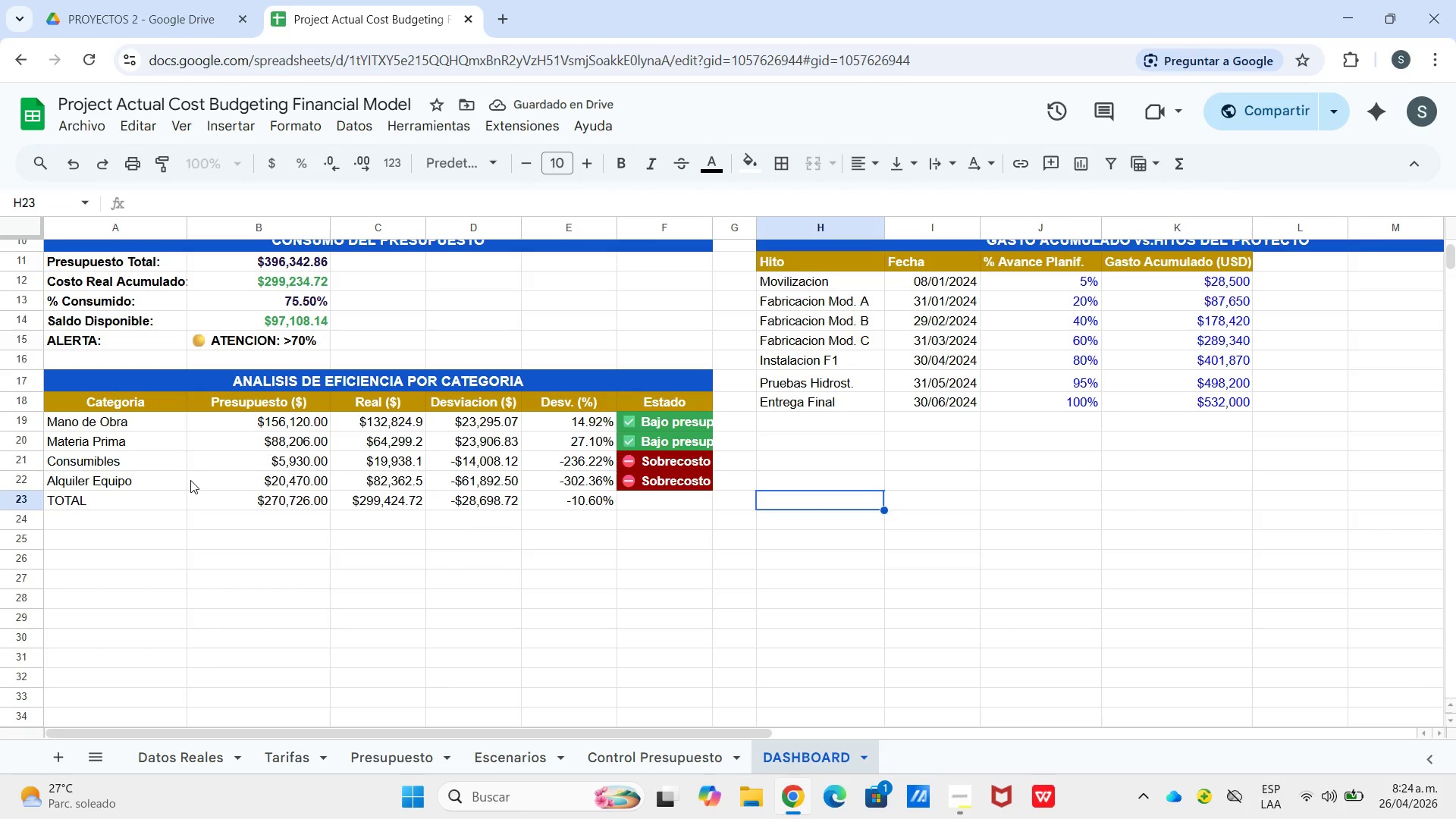 
wait(8.81)
 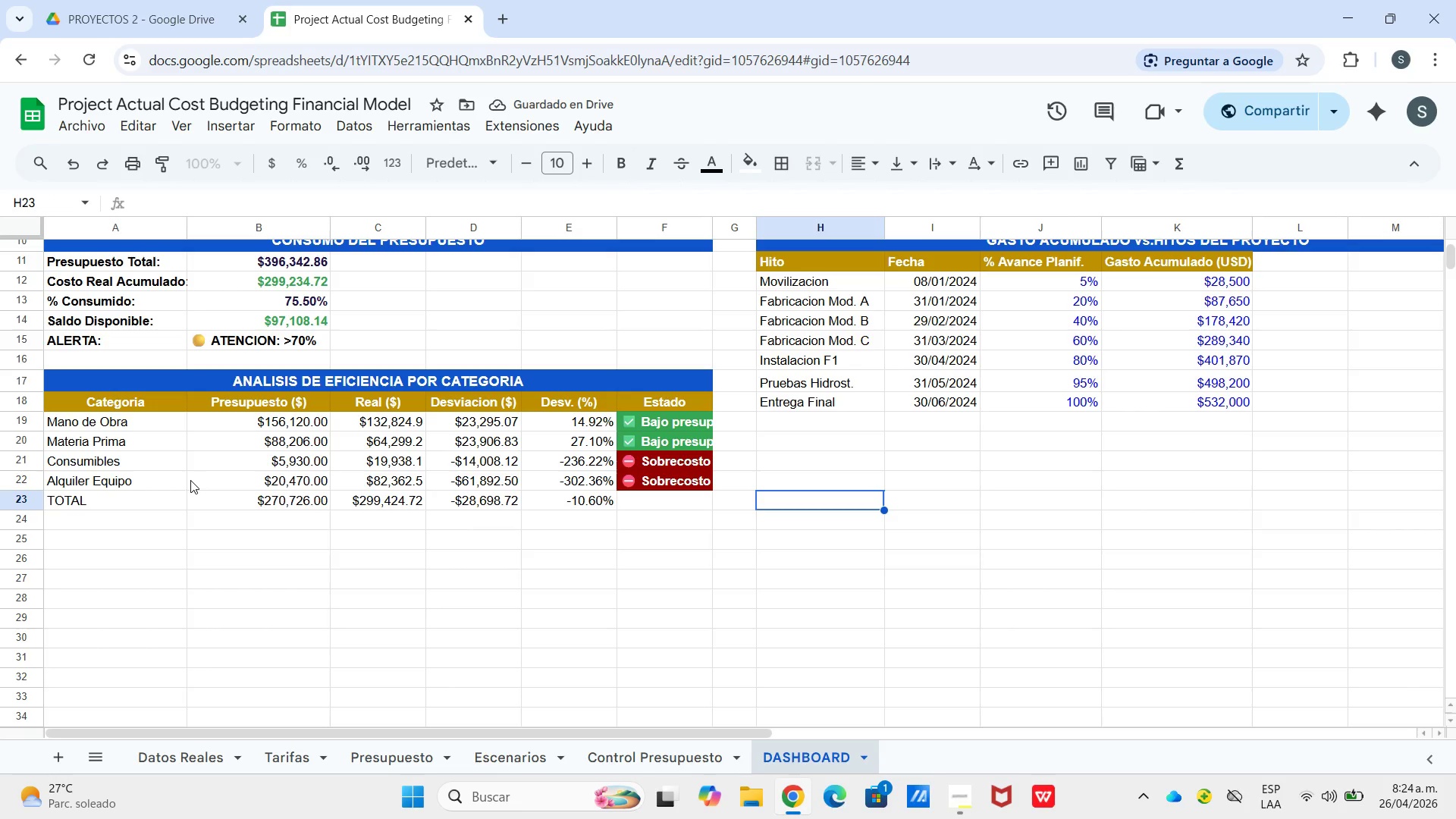 
left_click_drag(start_coordinate=[104, 504], to_coordinate=[639, 504])
 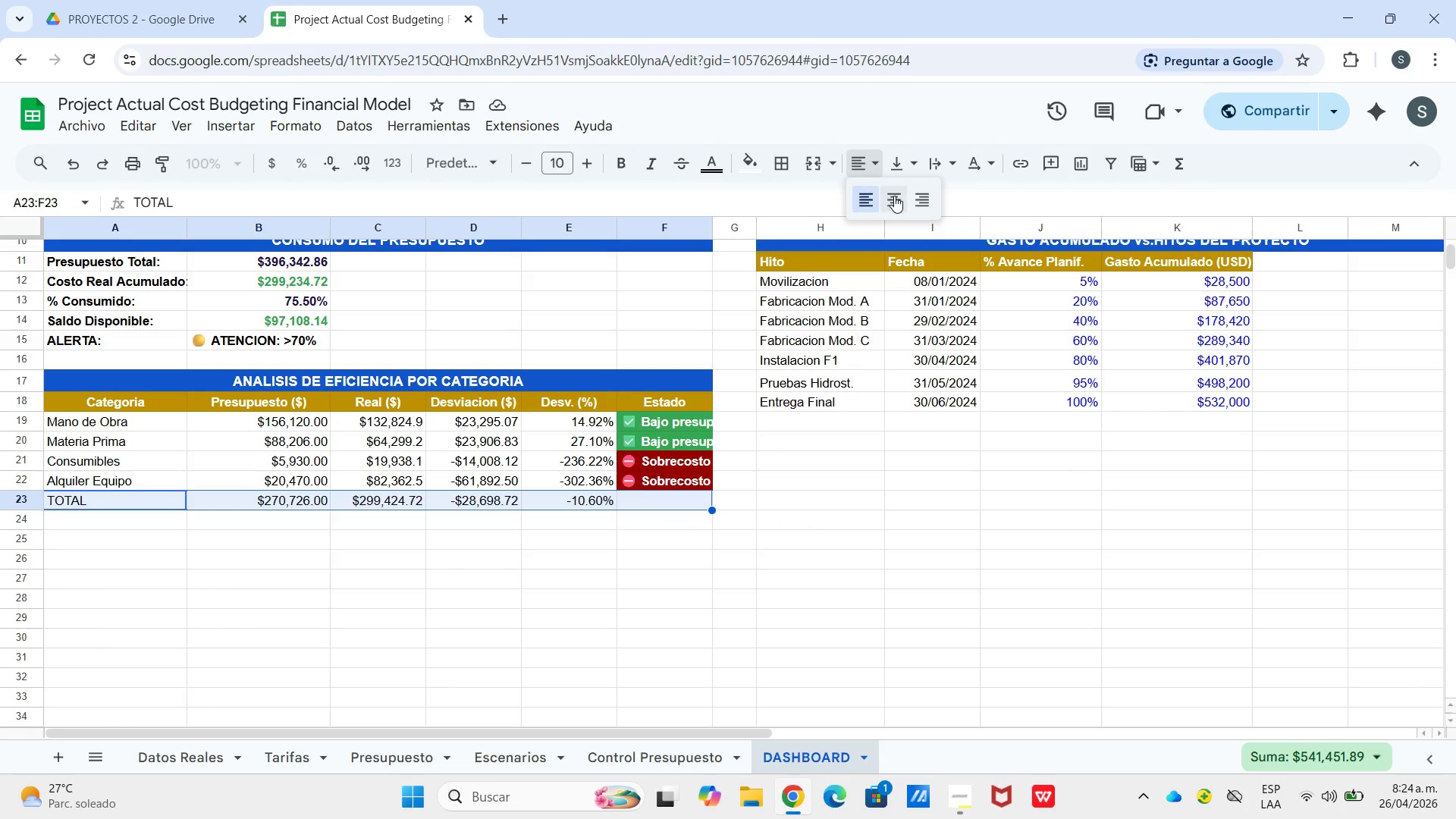 
double_click([895, 196])
 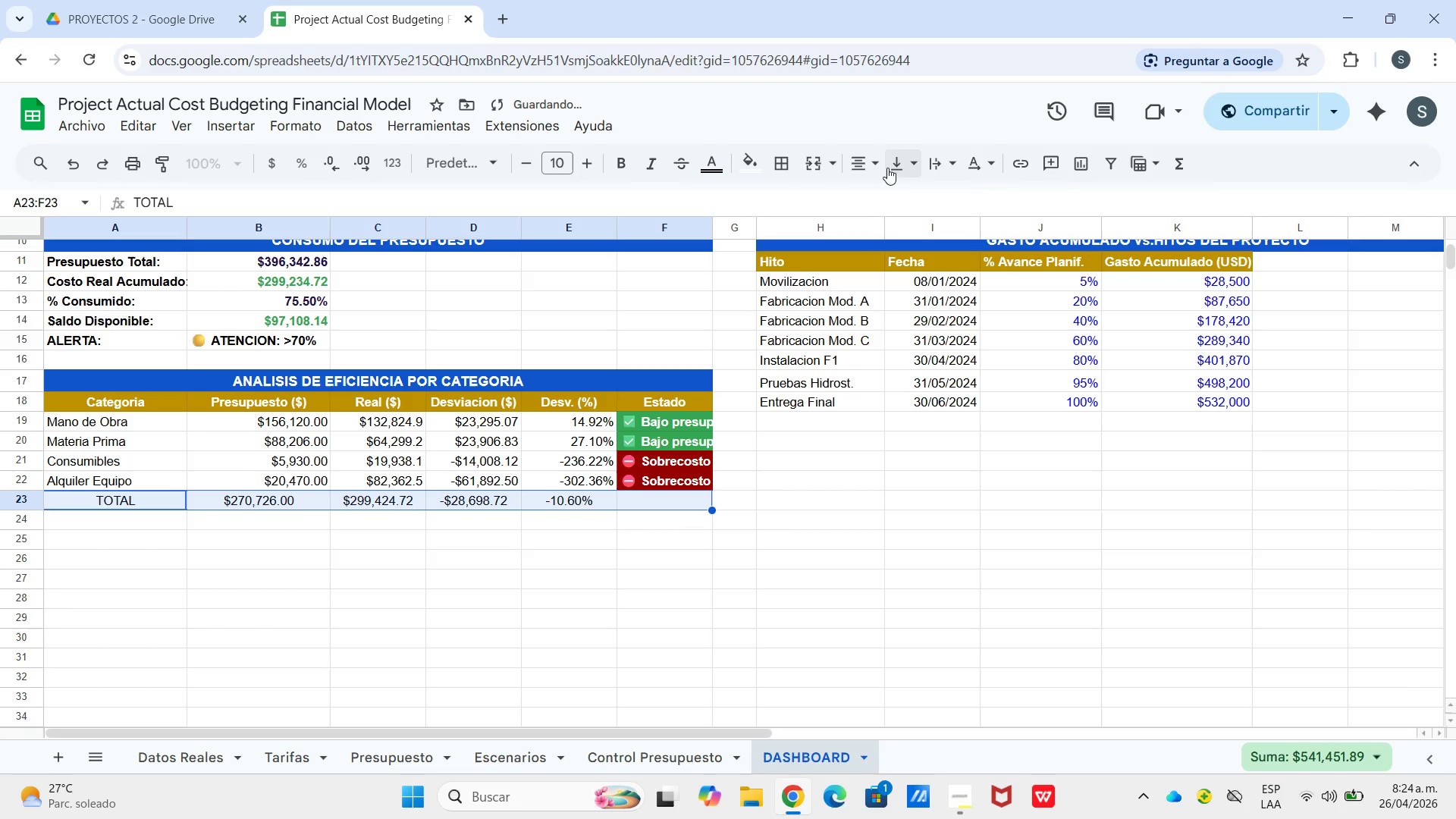 
left_click_drag(start_coordinate=[900, 163], to_coordinate=[906, 163])
 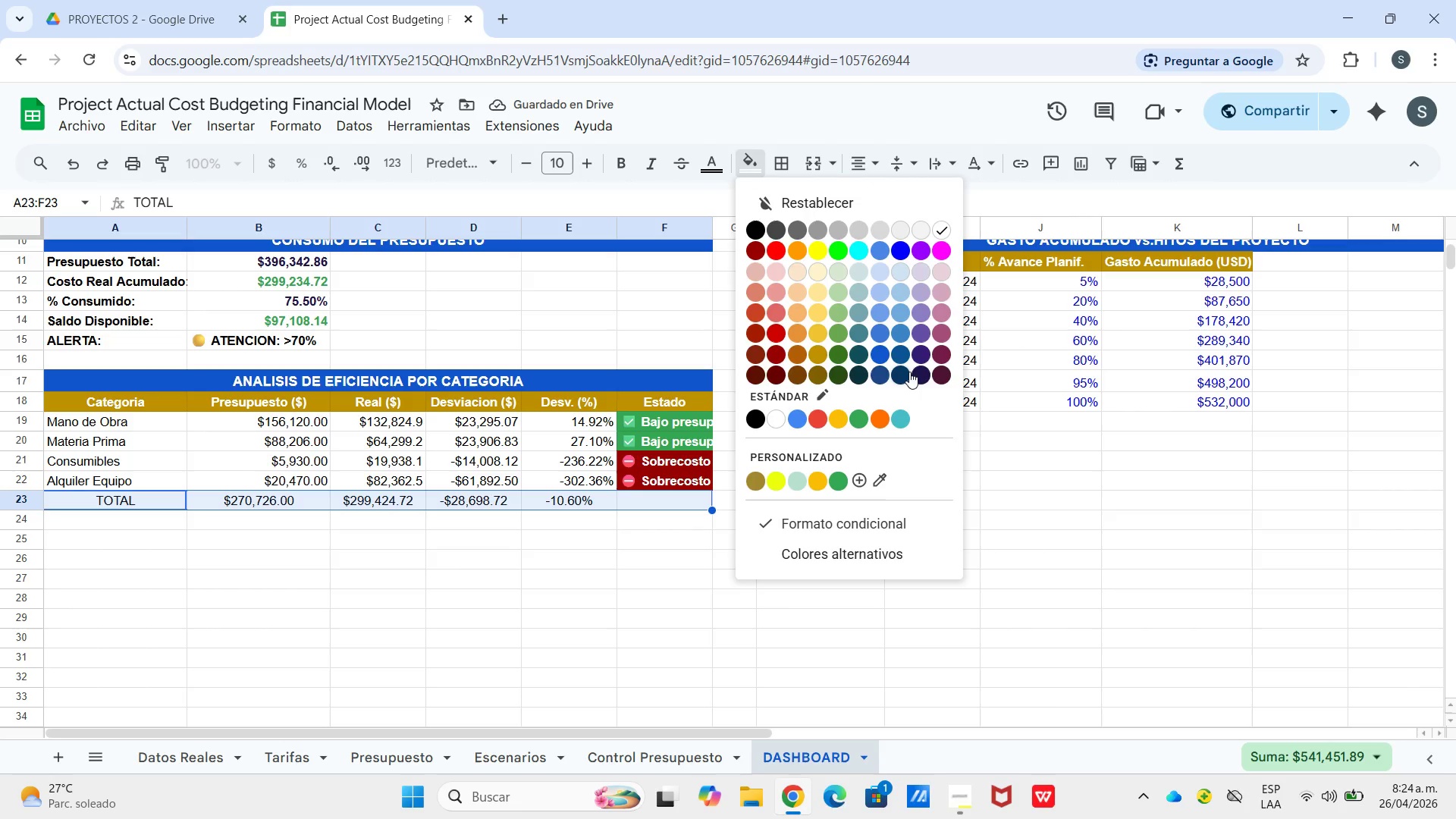 
wait(5.44)
 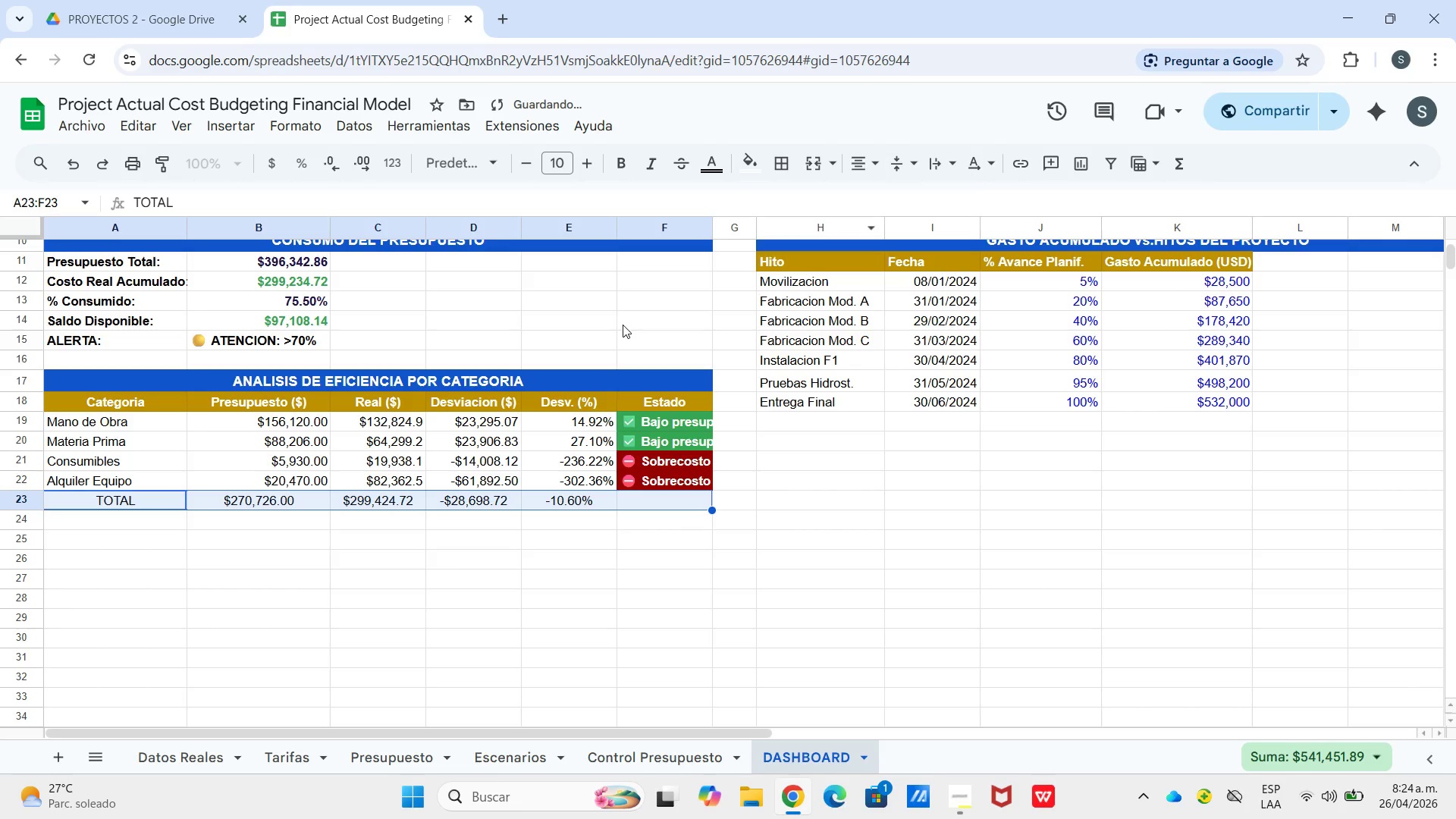 
left_click_drag(start_coordinate=[717, 158], to_coordinate=[711, 162])
 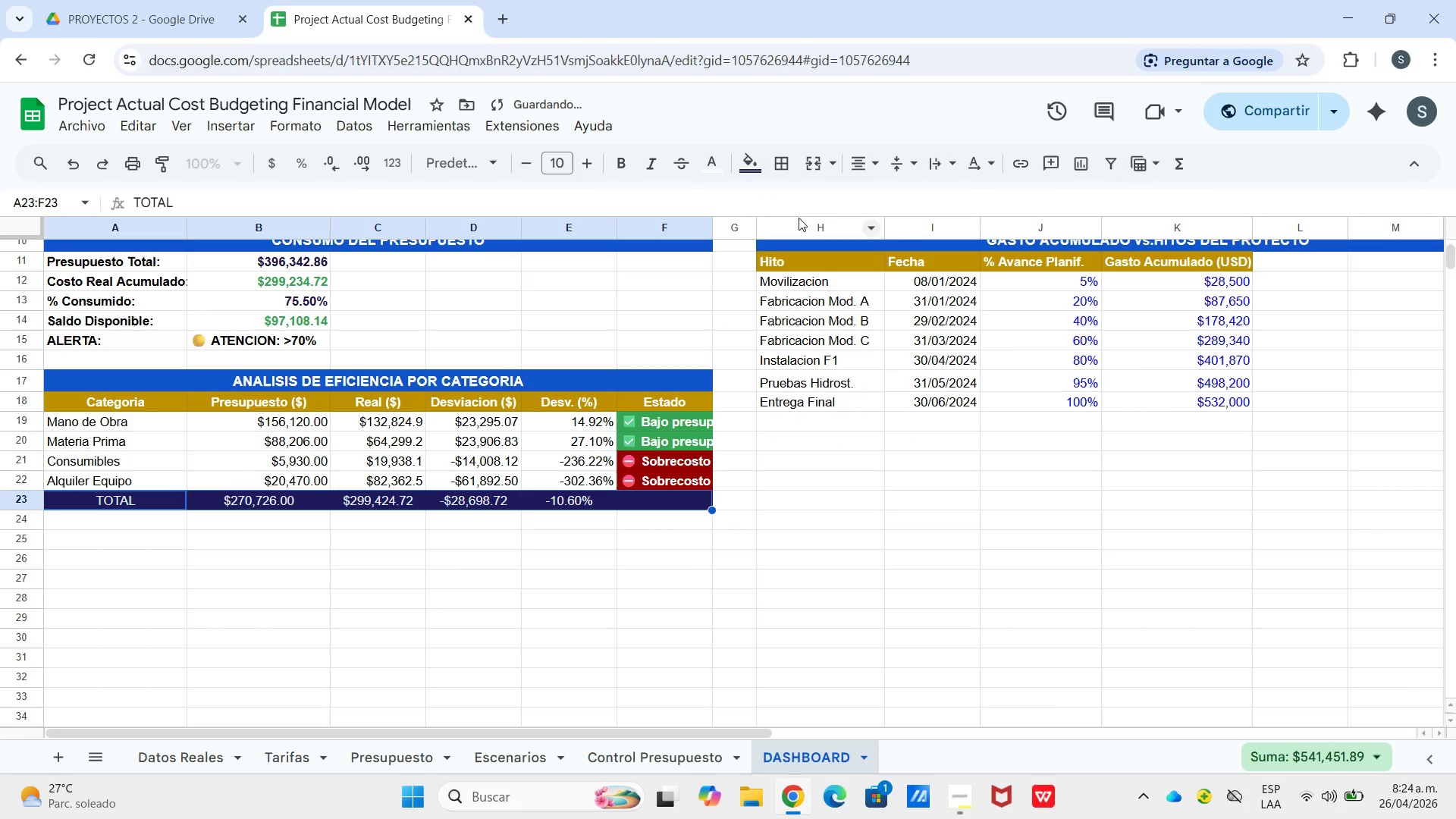 
left_click_drag(start_coordinate=[903, 230], to_coordinate=[899, 230])
 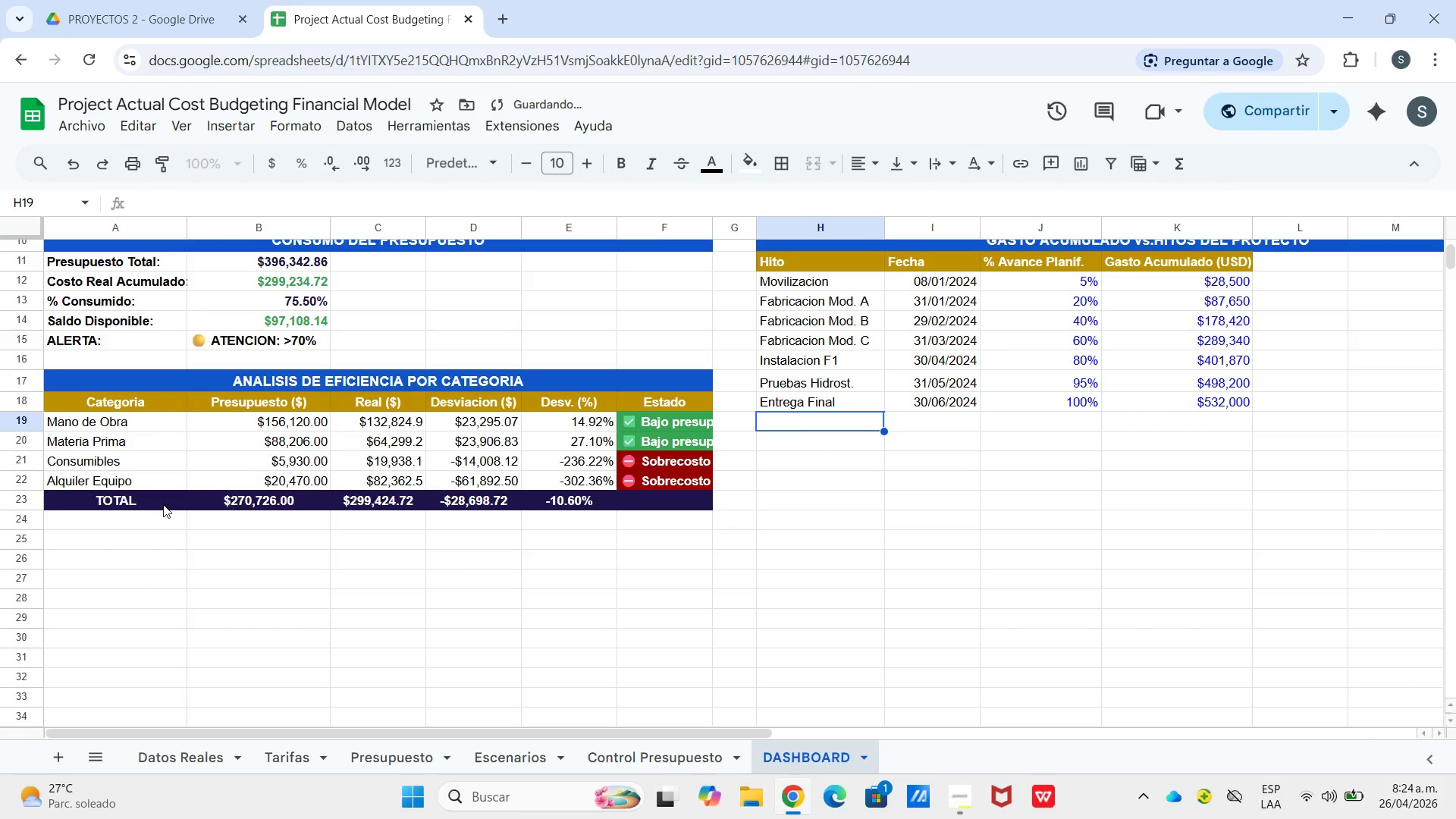 
left_click([117, 505])
 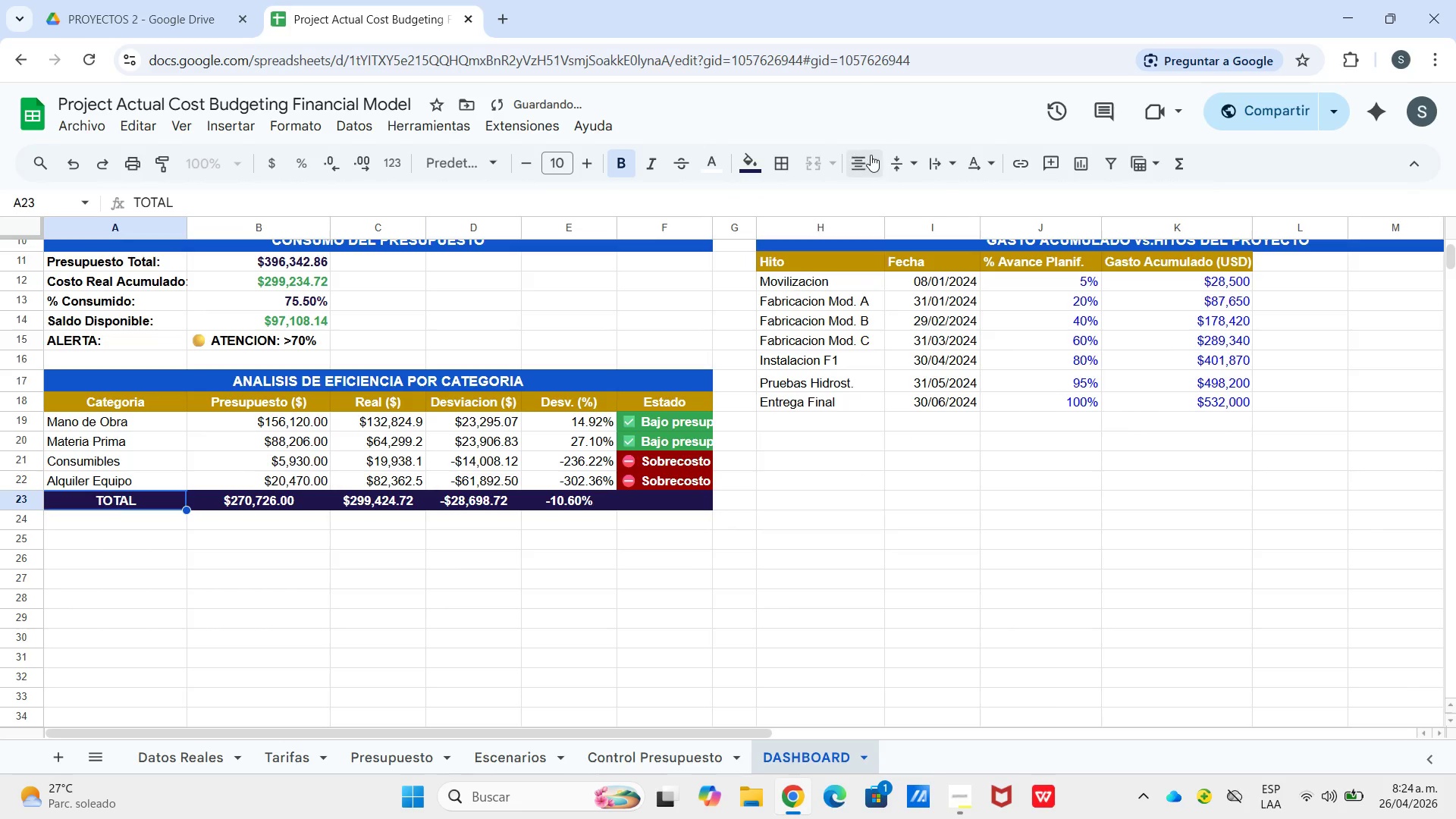 
left_click_drag(start_coordinate=[871, 155], to_coordinate=[889, 175])
 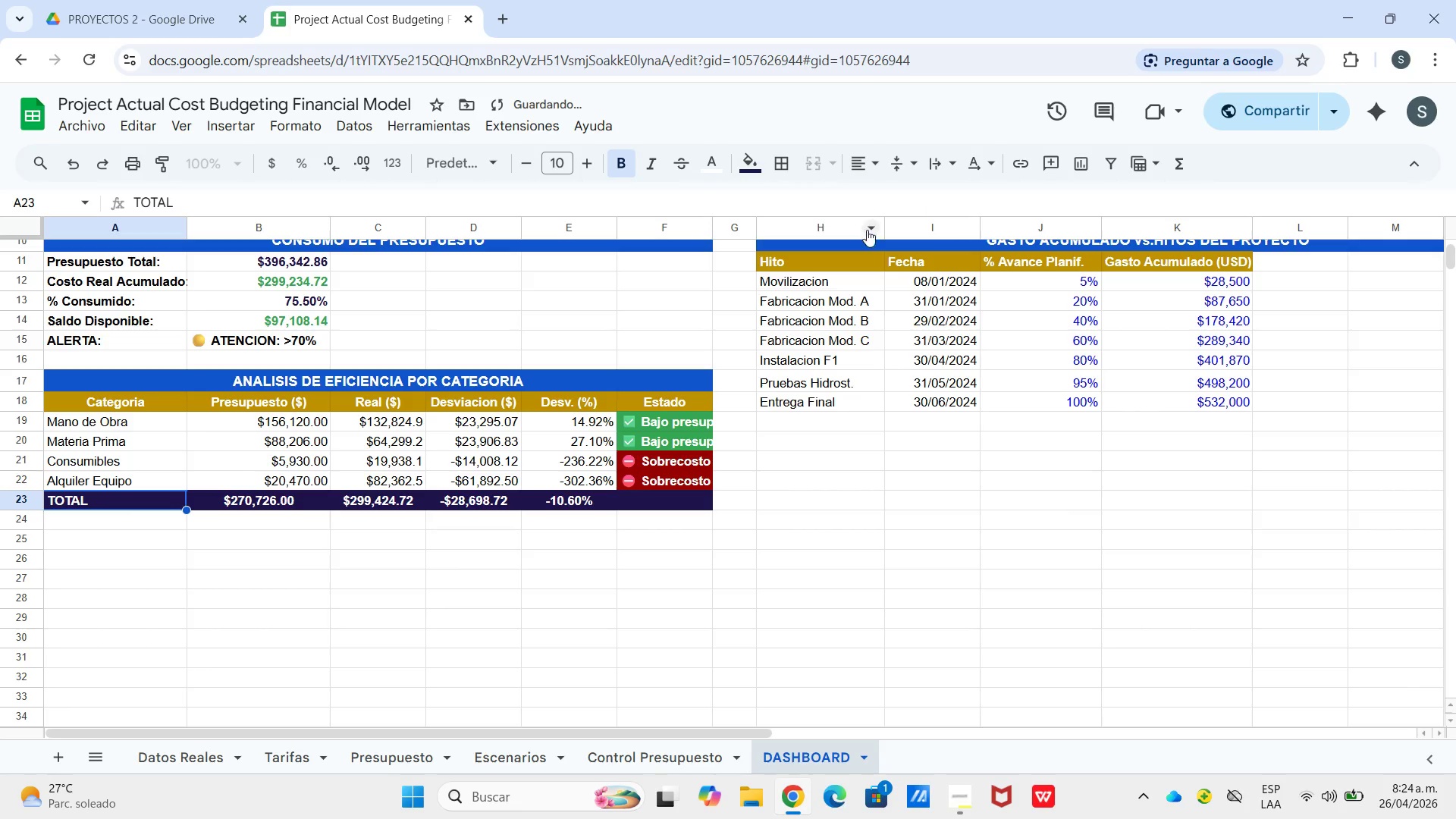 
left_click_drag(start_coordinate=[864, 192], to_coordinate=[864, 196])
 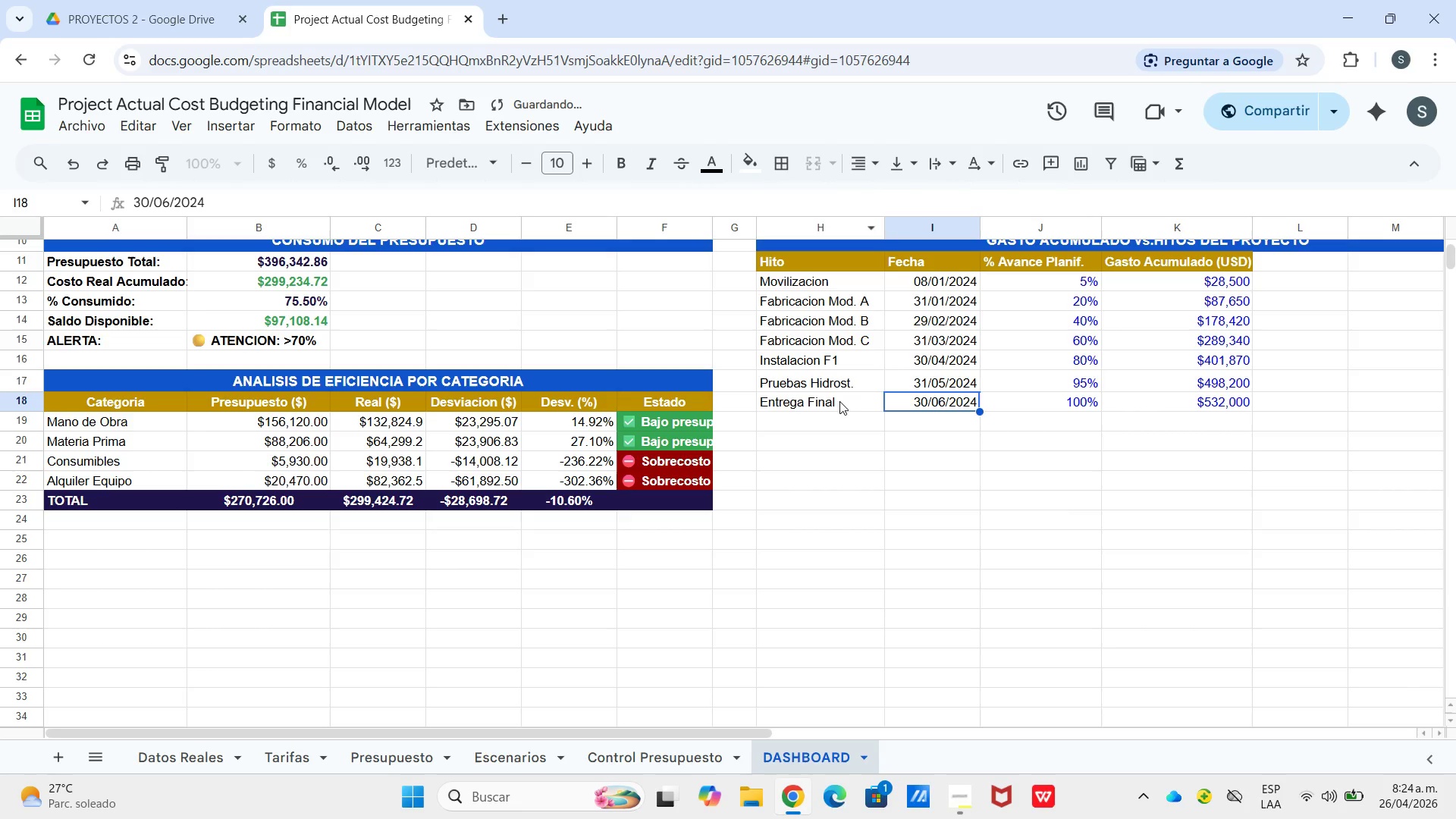 
left_click([930, 403])
 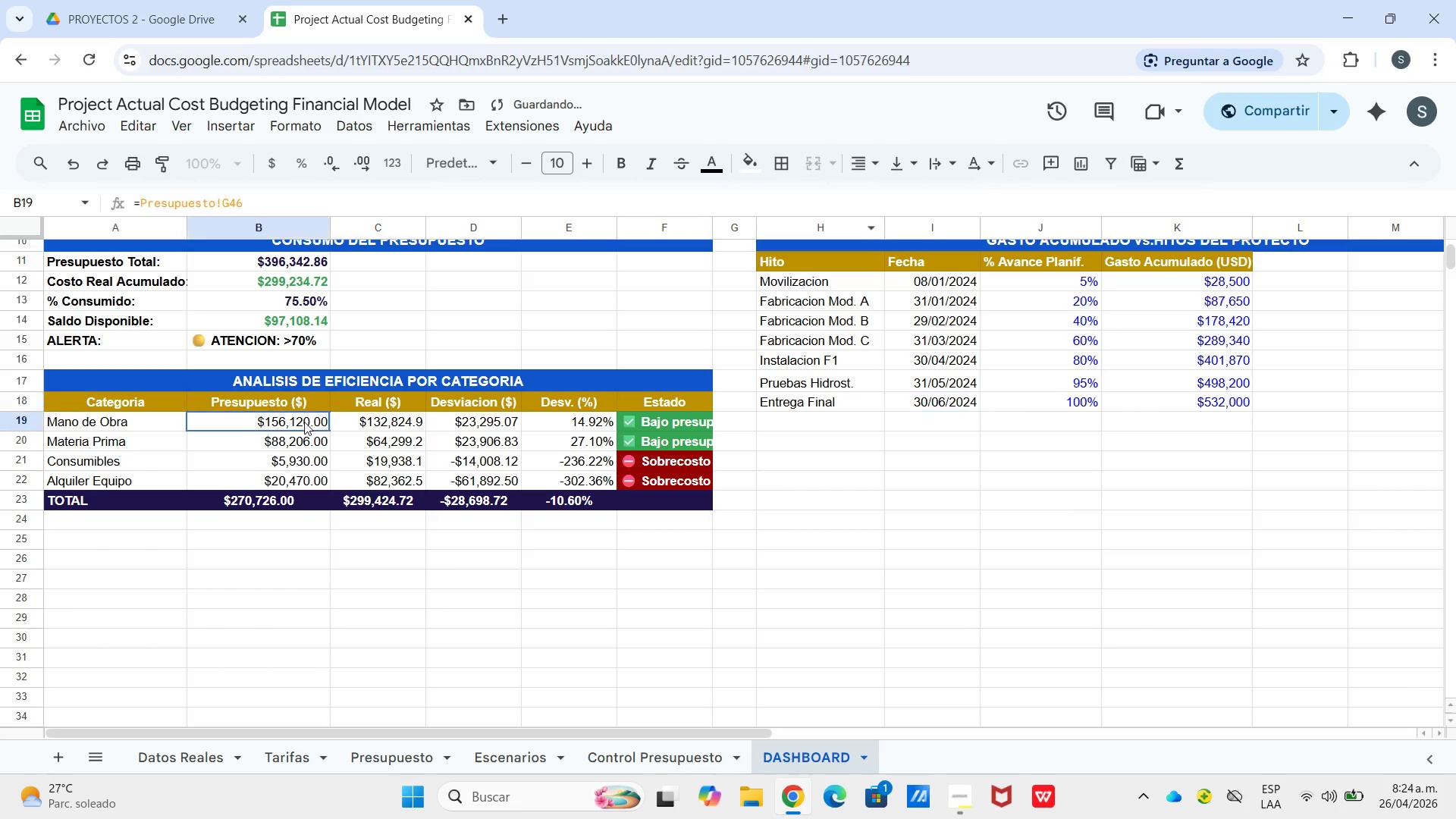 
left_click_drag(start_coordinate=[298, 422], to_coordinate=[583, 479])
 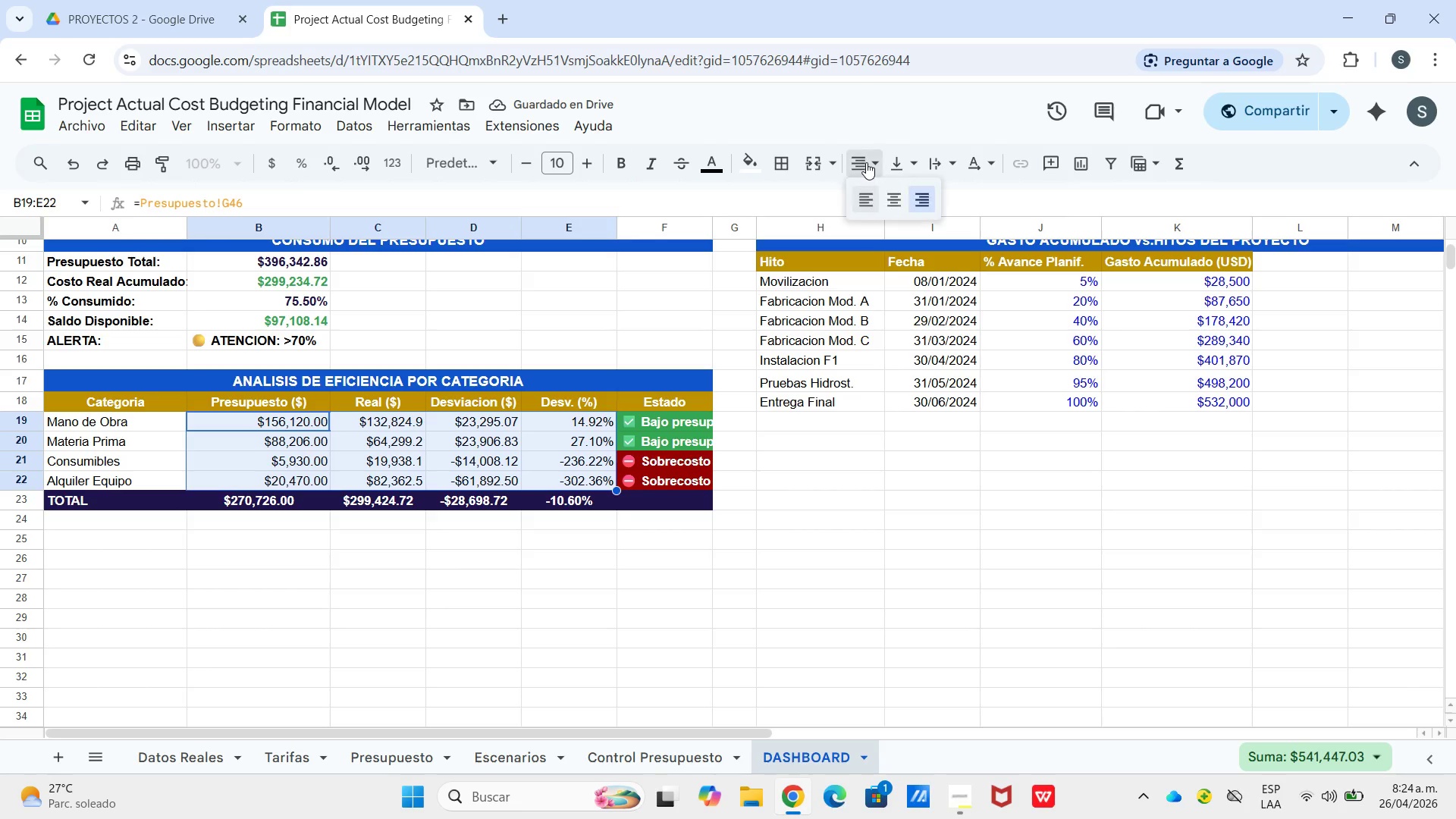 
left_click([866, 162])
 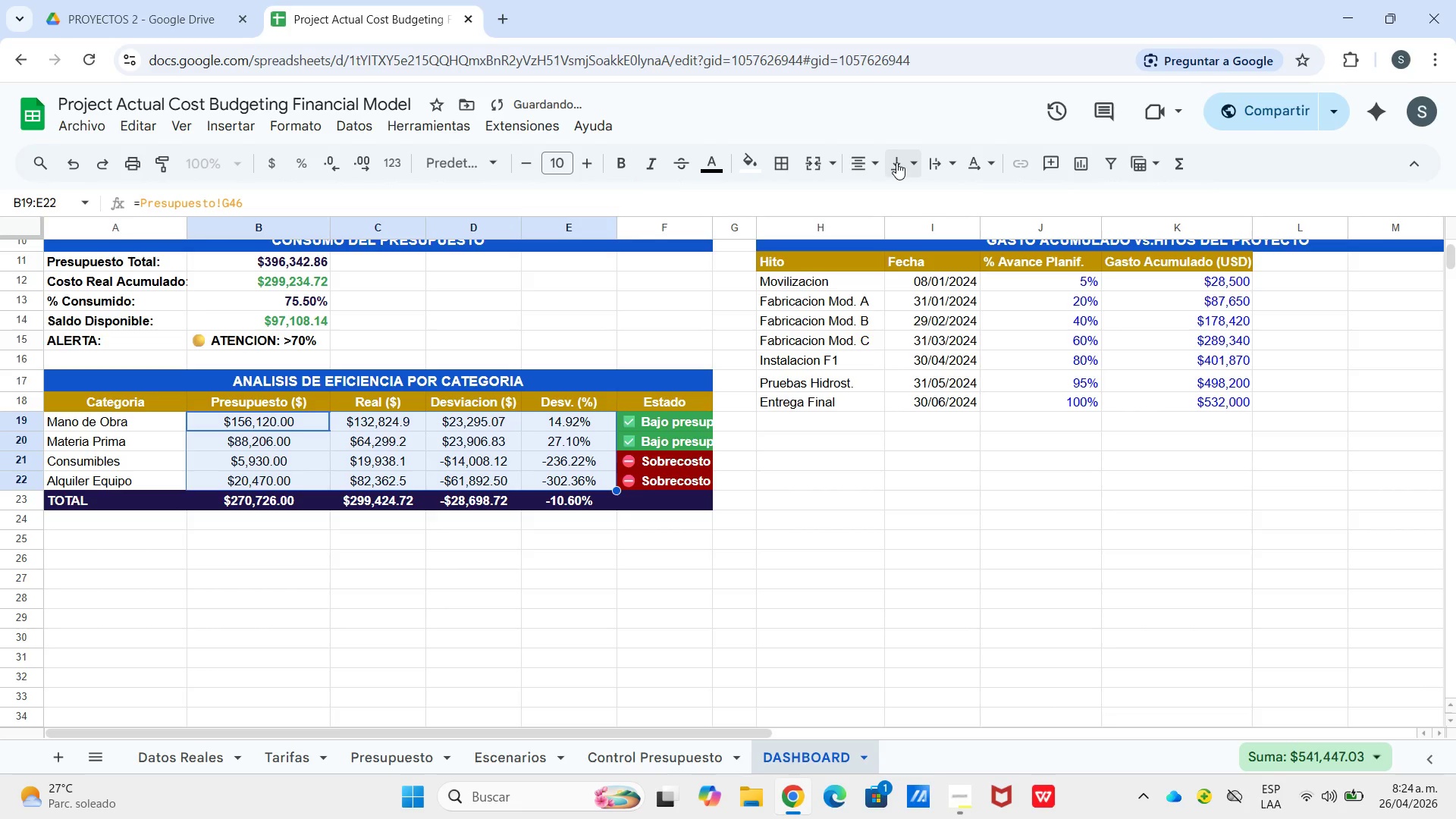 
triple_click([896, 162])
 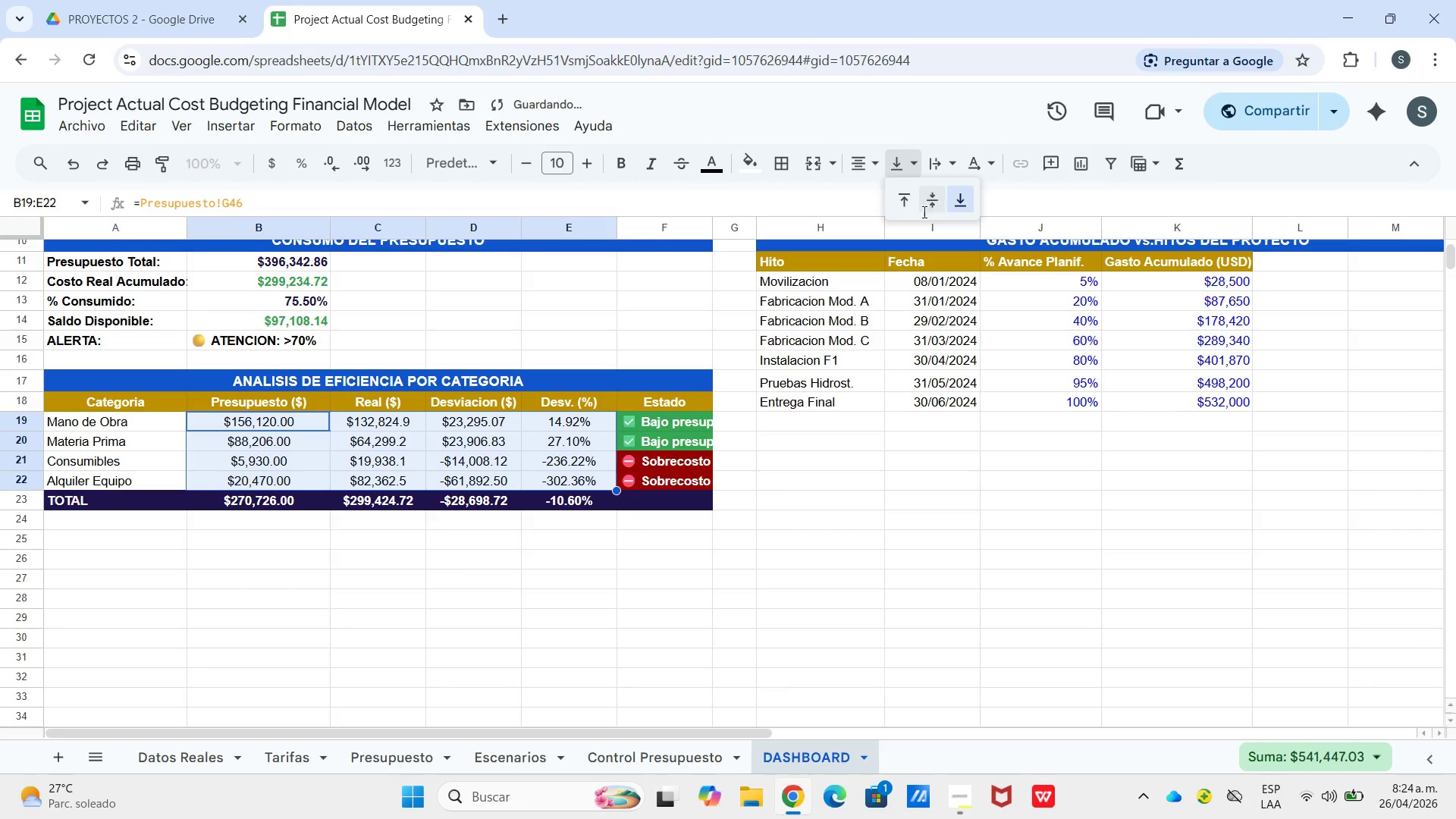 
triple_click([927, 193])
 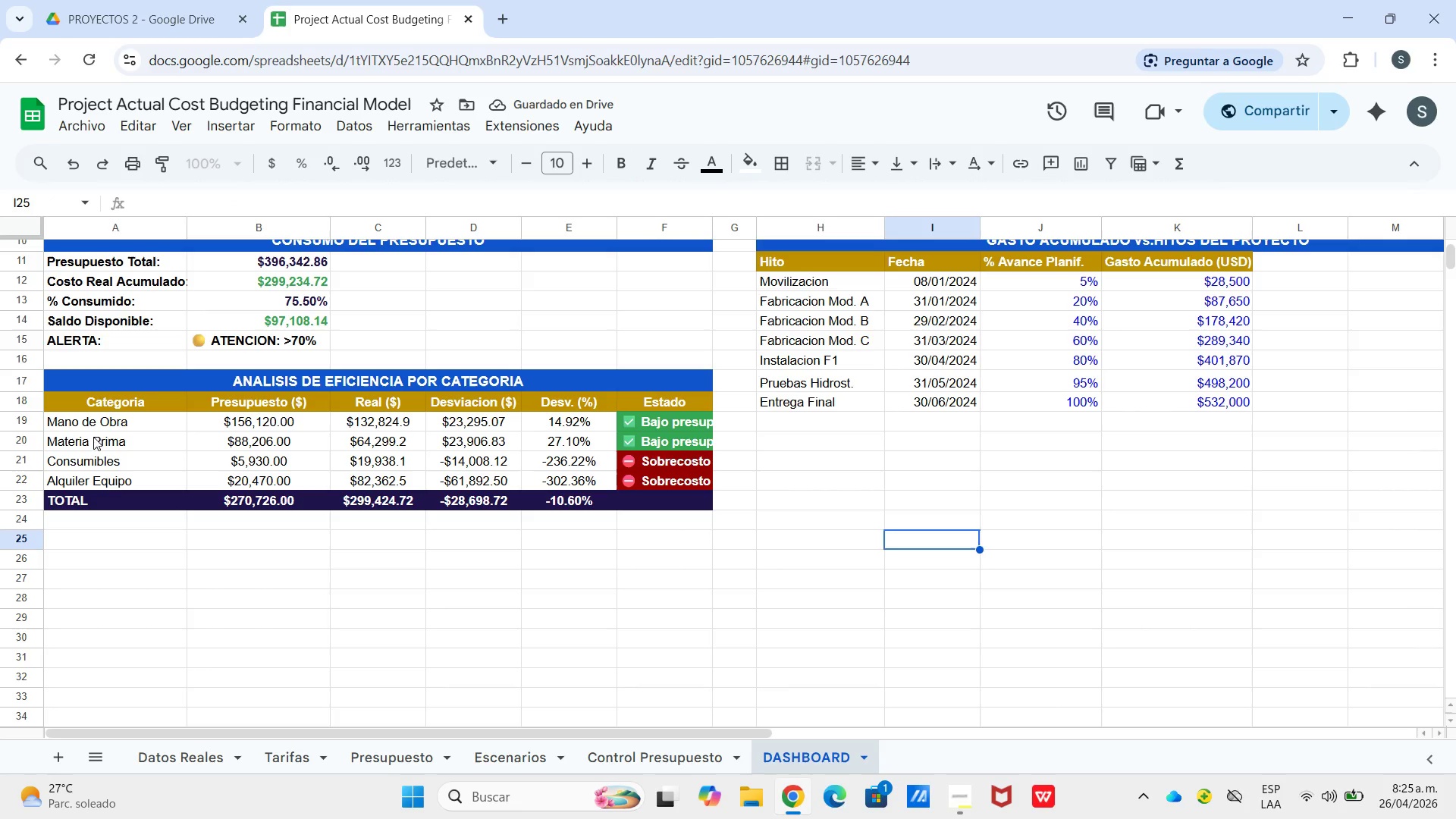 
left_click_drag(start_coordinate=[92, 422], to_coordinate=[537, 419])
 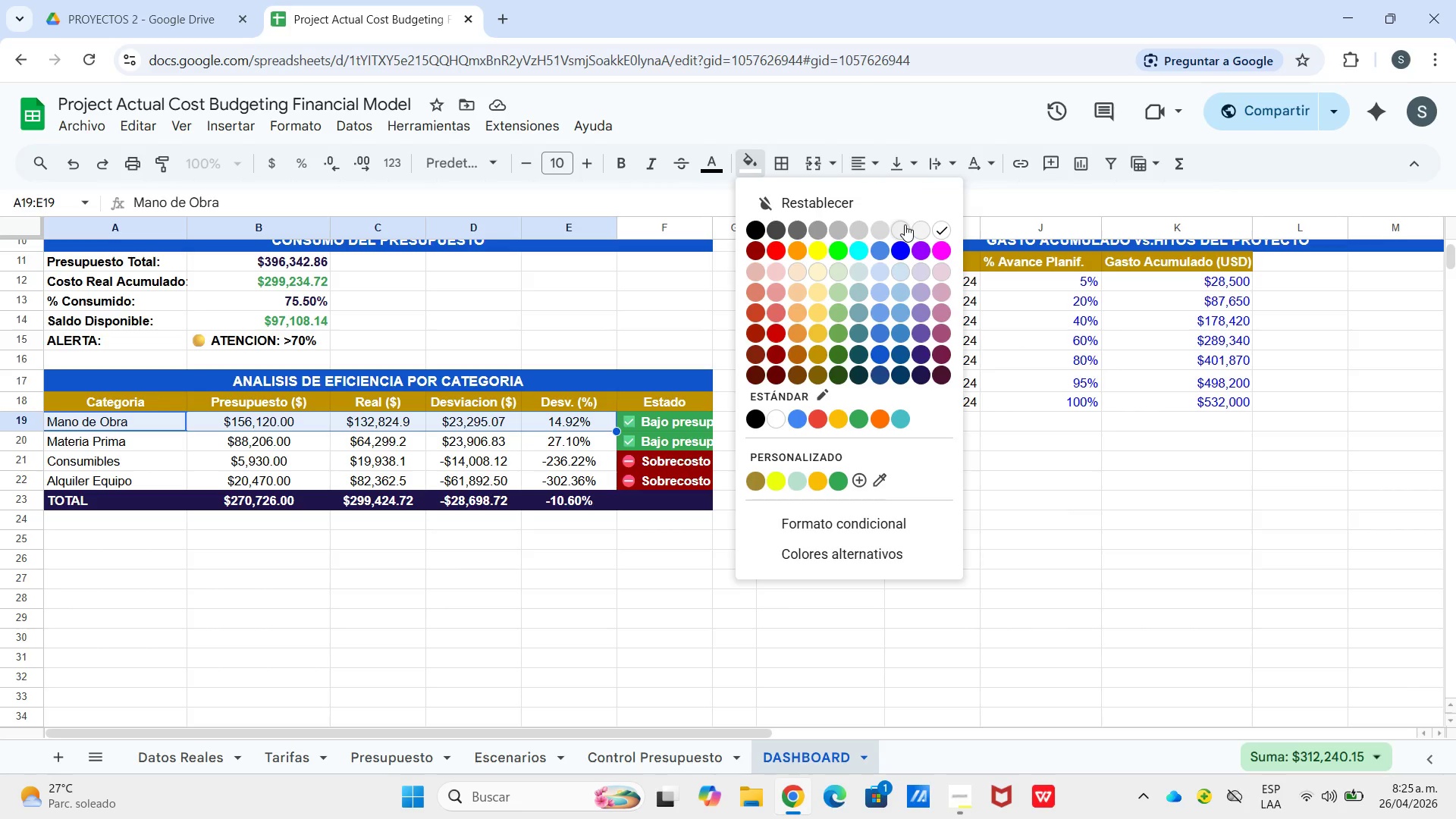 
left_click([905, 224])
 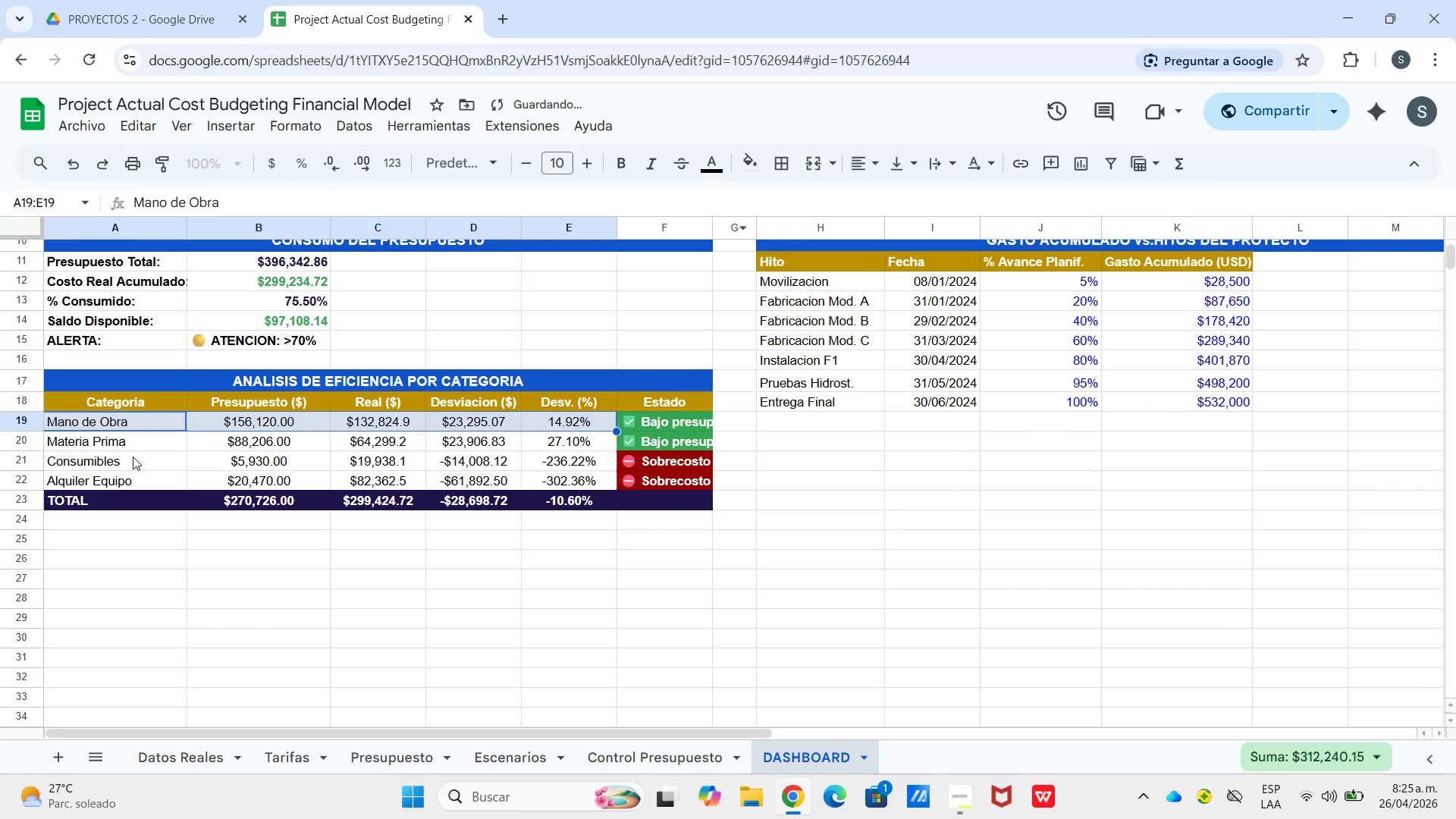 
left_click([133, 457])
 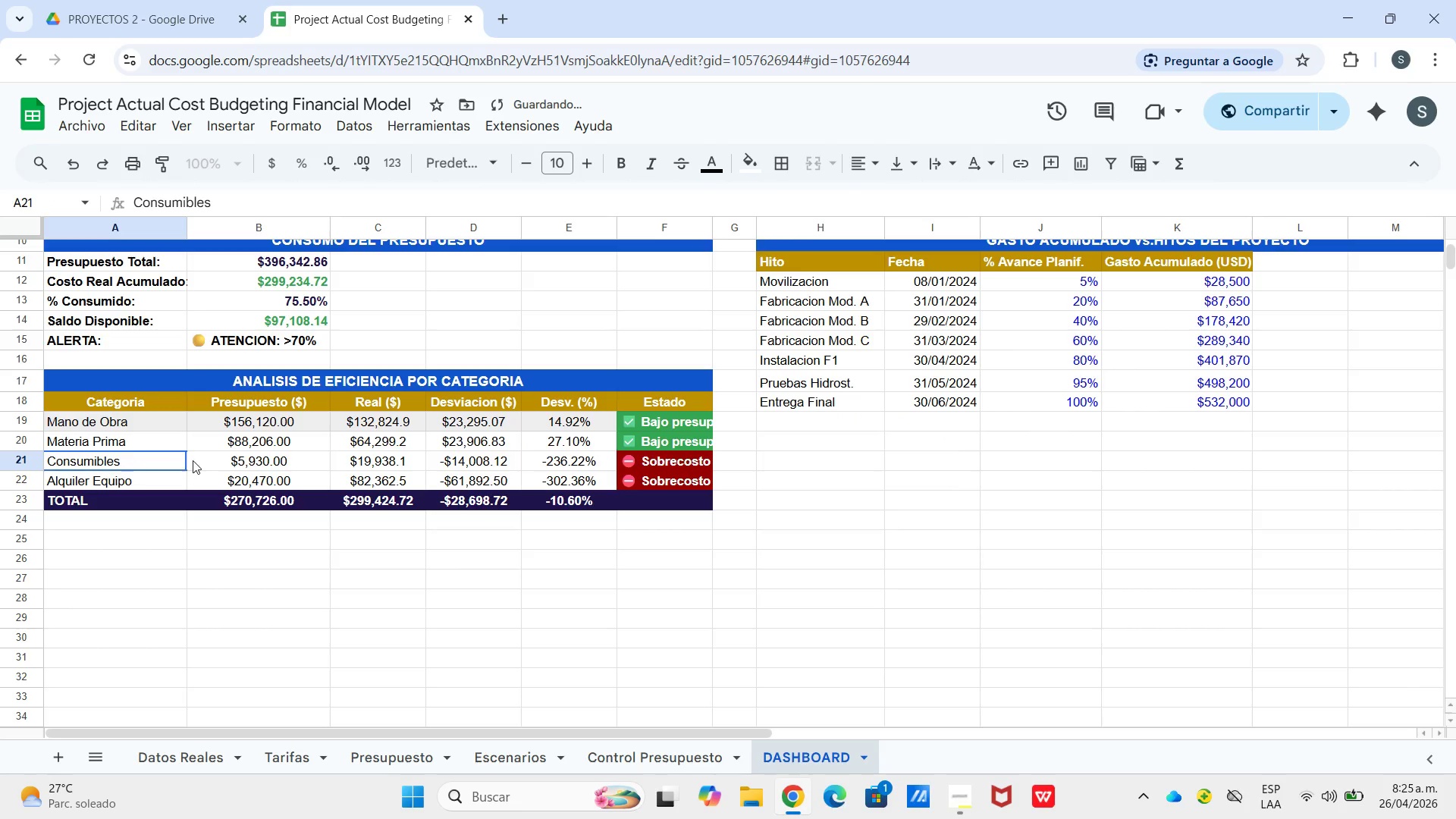 
left_click_drag(start_coordinate=[133, 460], to_coordinate=[539, 456])
 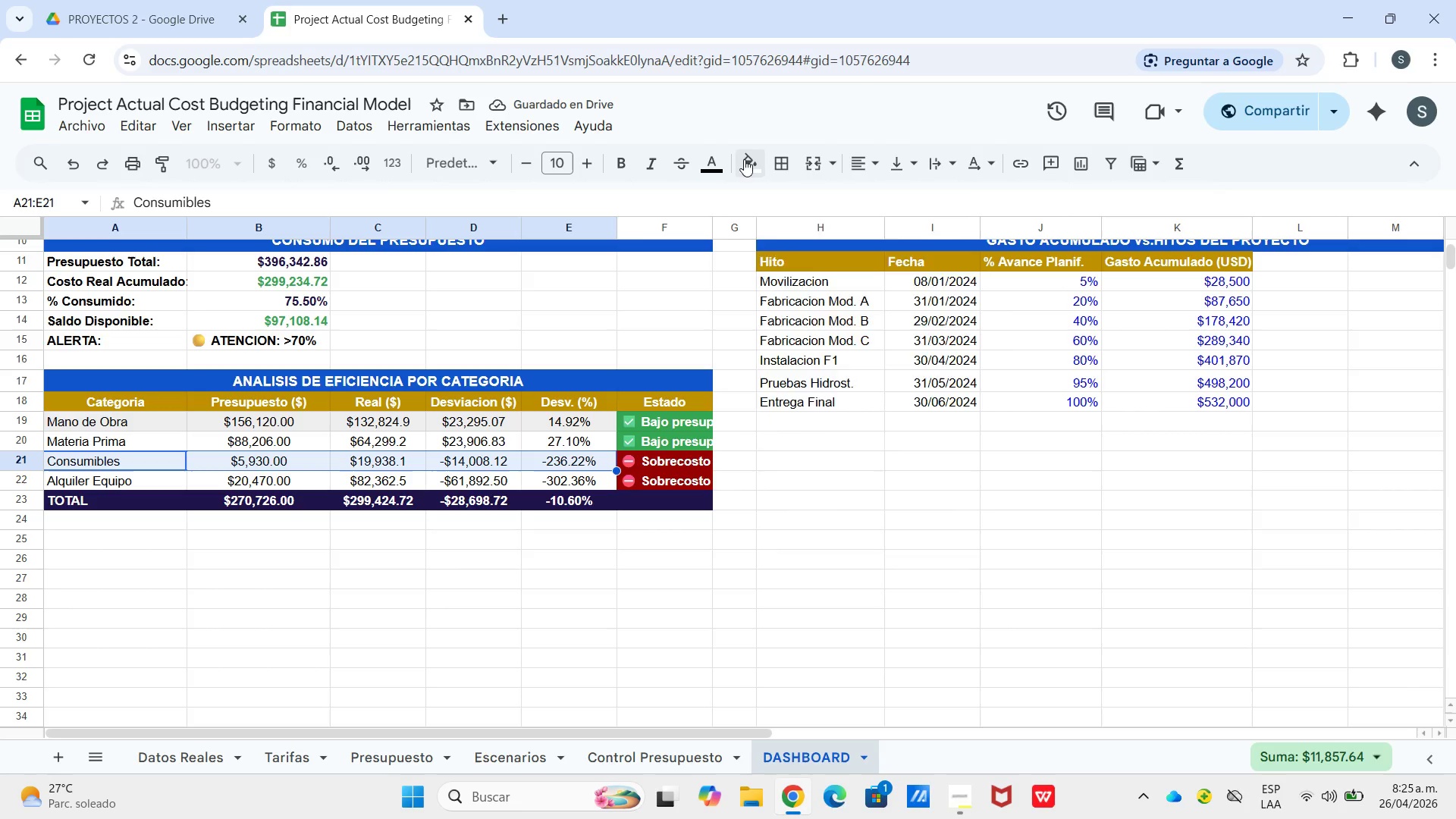 
left_click([744, 159])
 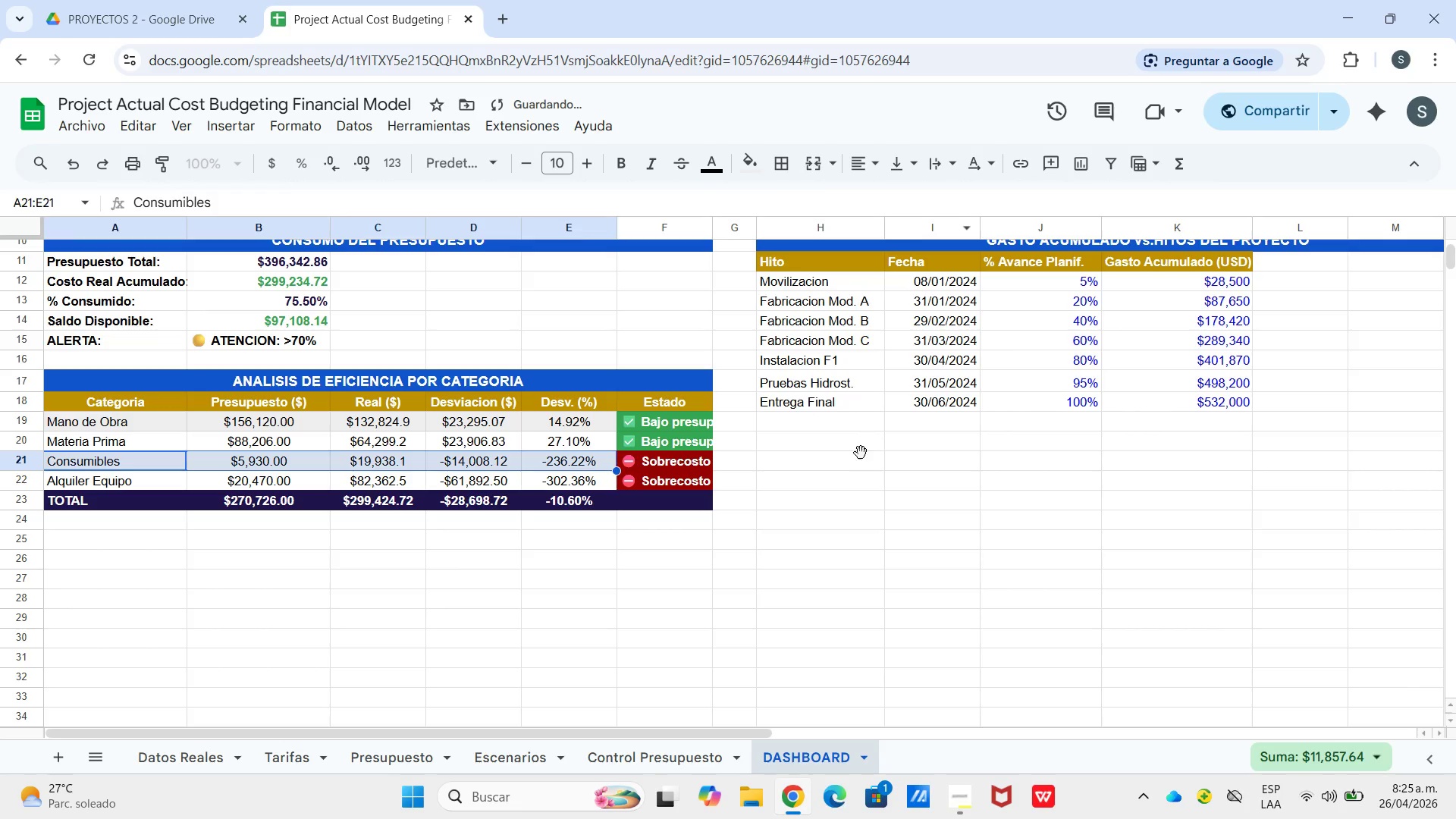 
double_click([861, 453])
 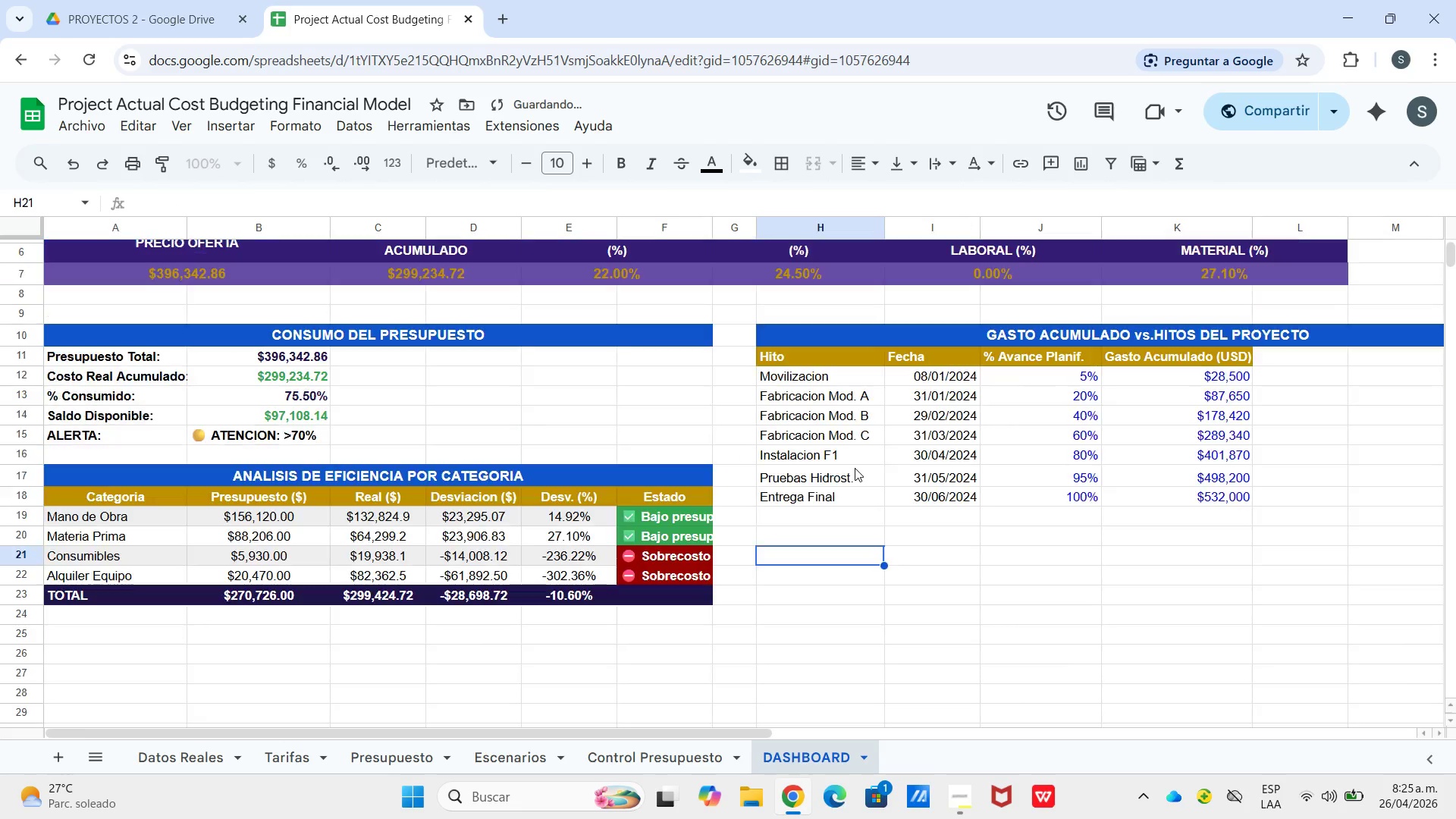 
scroll: coordinate [858, 468], scroll_direction: up, amount: 1.0
 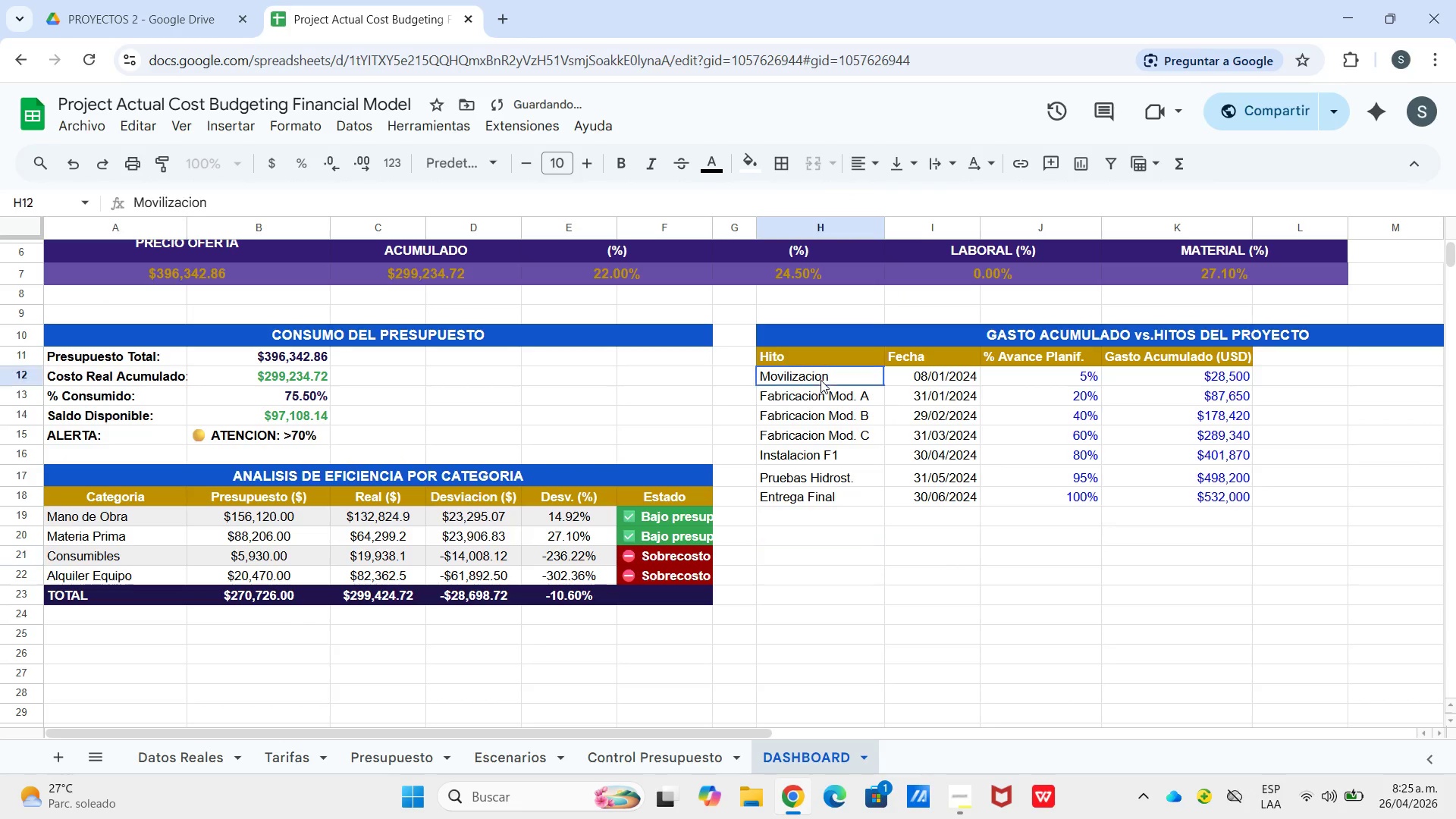 
left_click_drag(start_coordinate=[821, 380], to_coordinate=[1213, 377])
 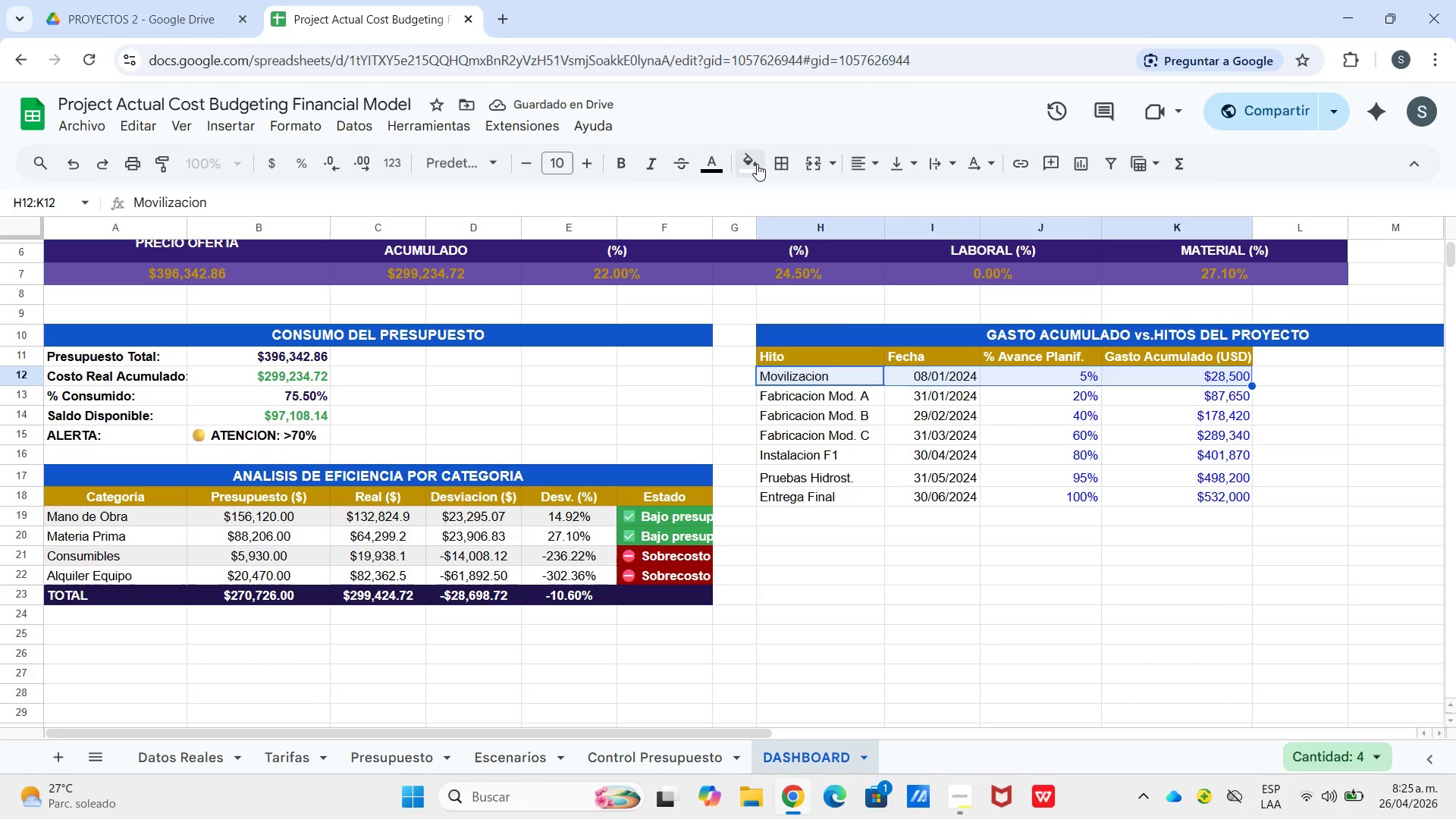 
left_click([757, 164])
 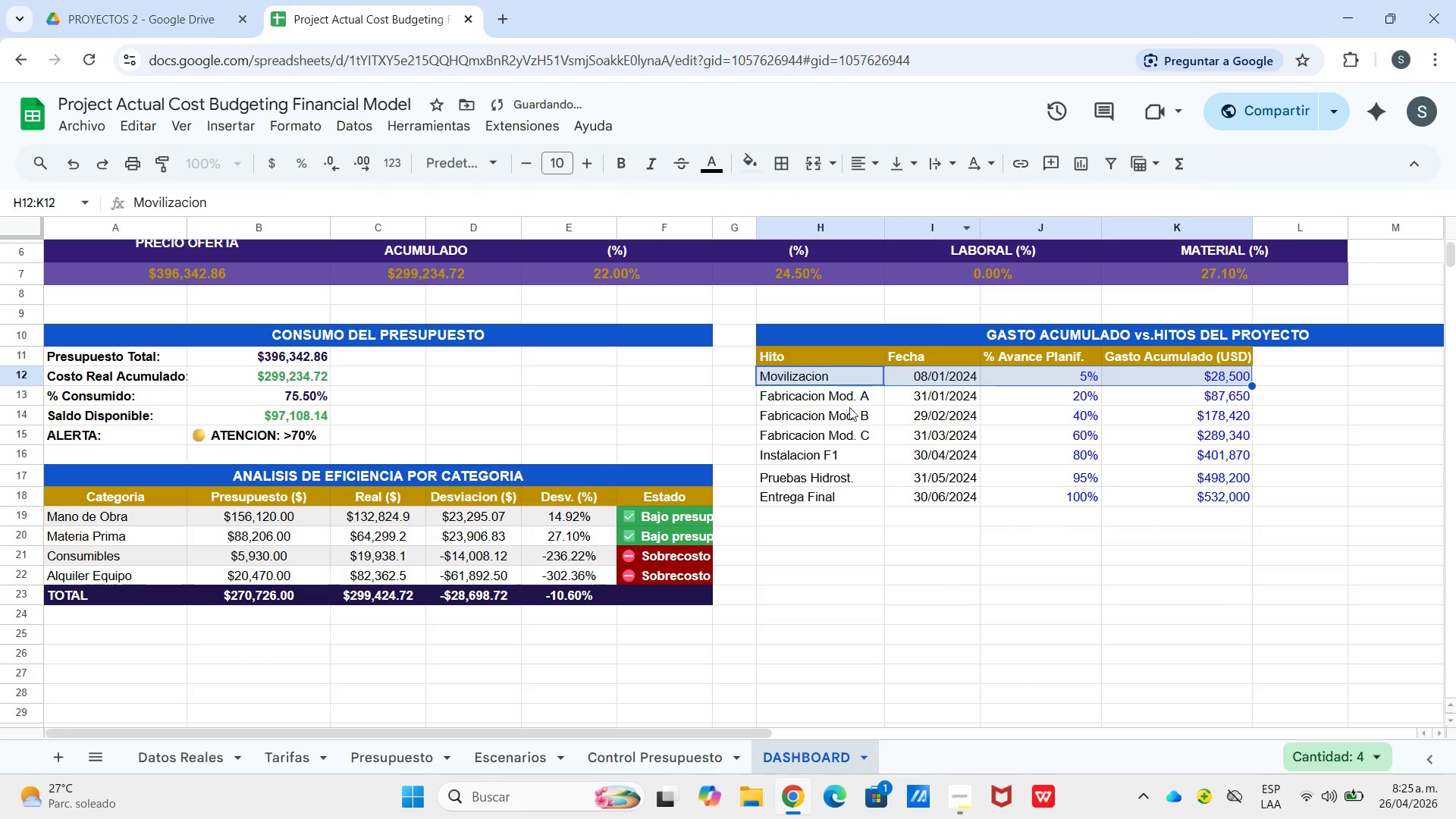 
left_click_drag(start_coordinate=[842, 414], to_coordinate=[1177, 421])
 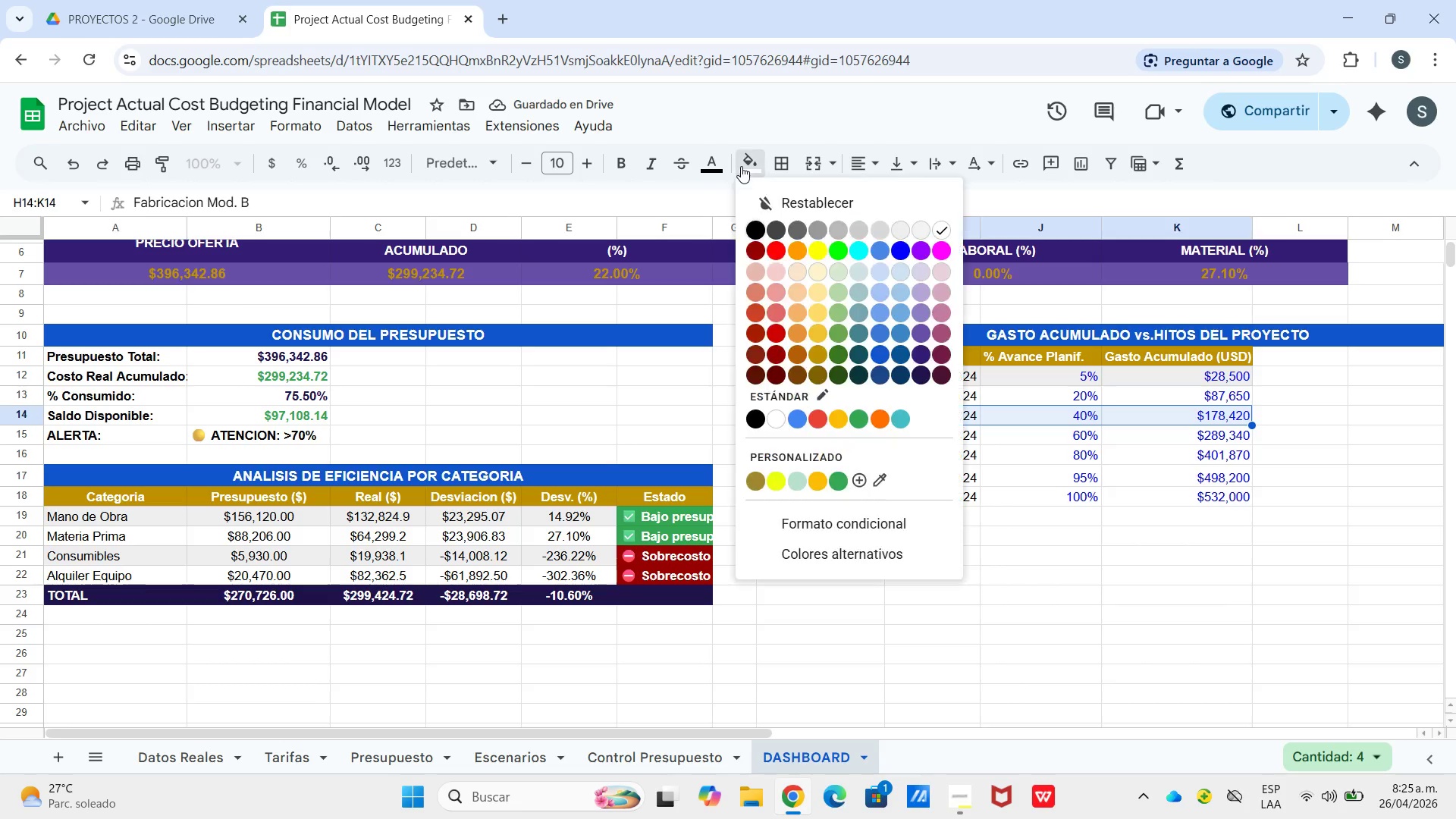 
left_click([741, 166])
 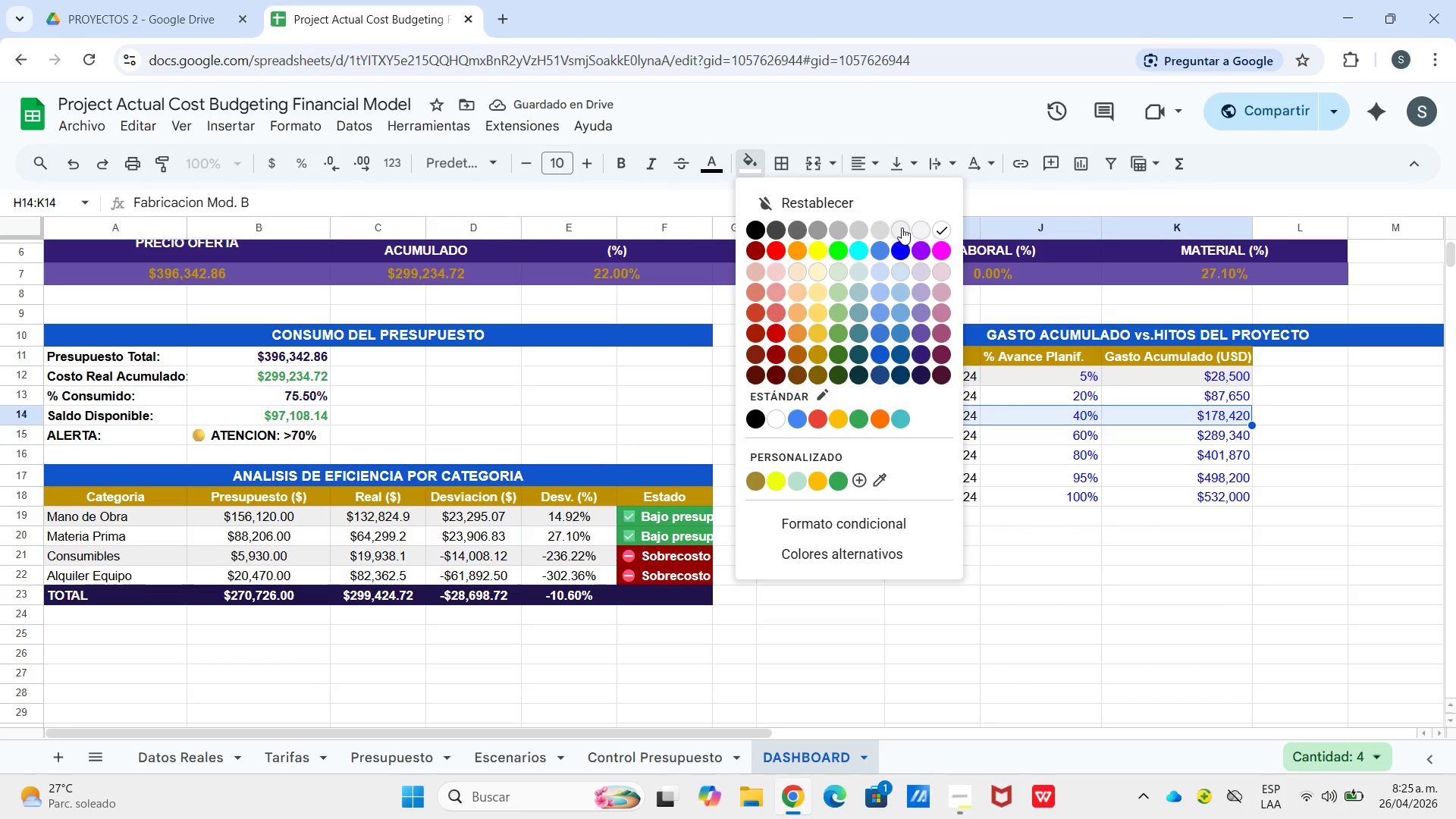 
left_click([902, 228])
 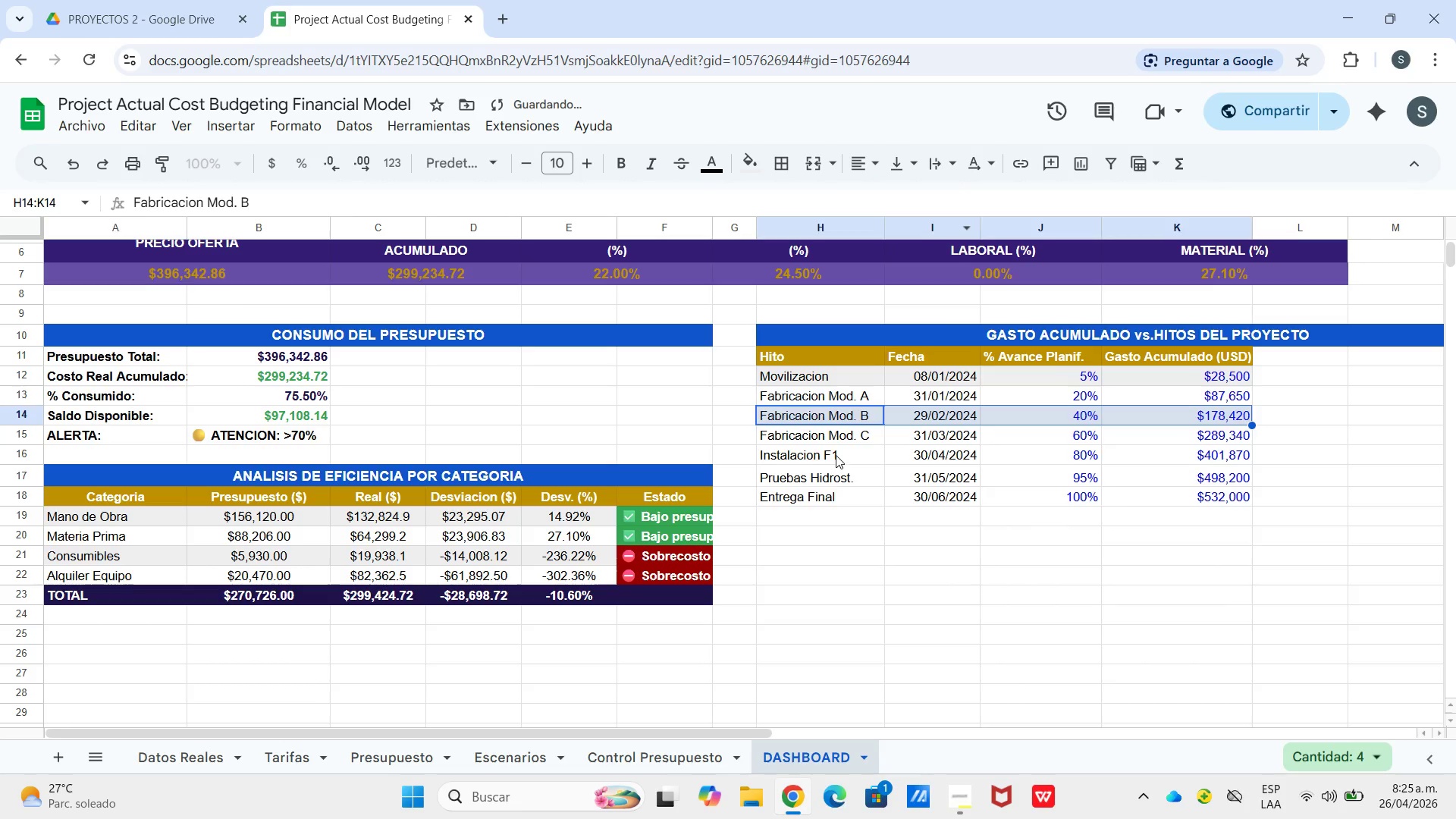 
left_click([836, 453])
 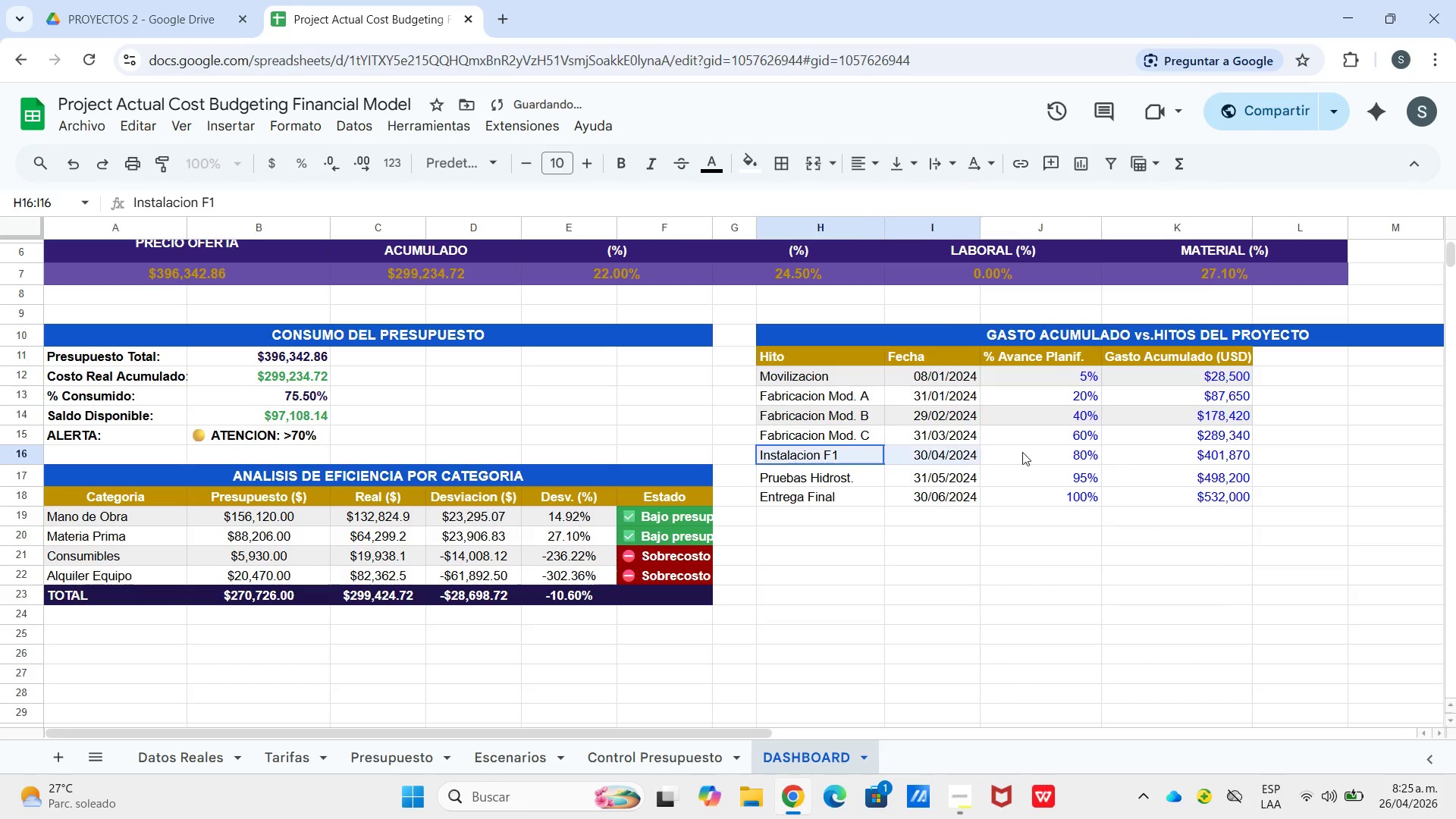 
left_click_drag(start_coordinate=[835, 452], to_coordinate=[1168, 450])
 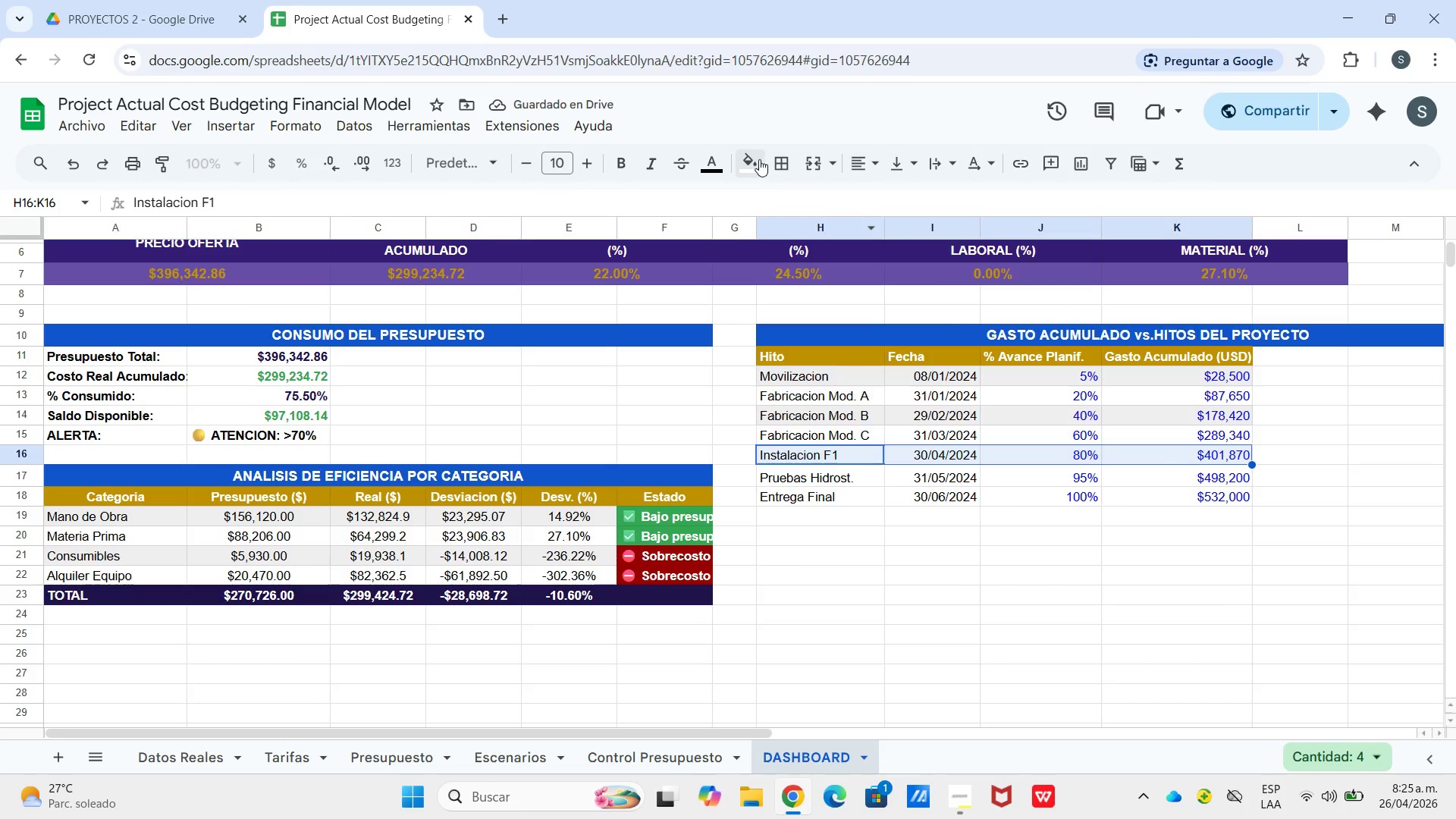 
left_click([759, 159])
 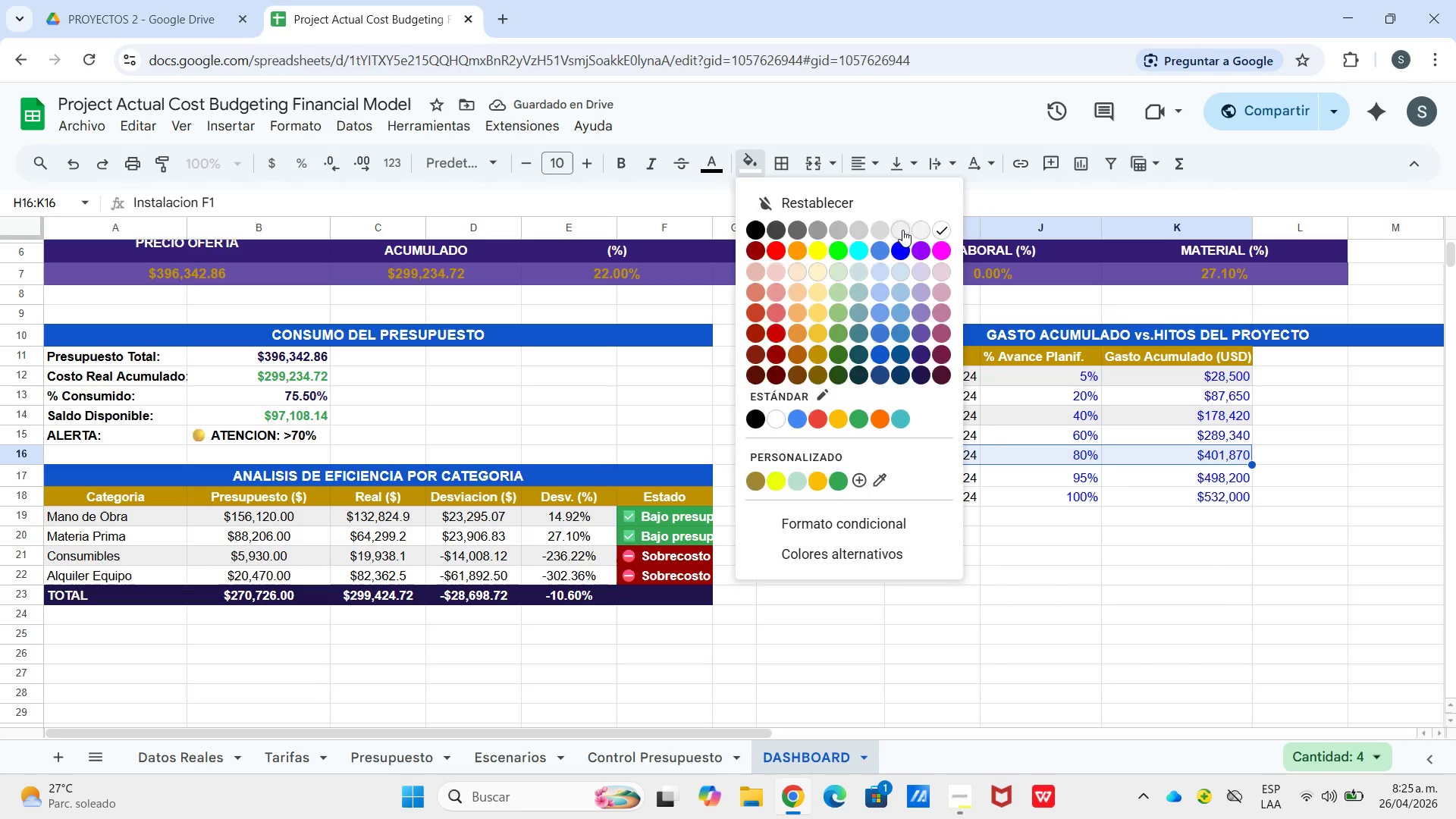 
left_click([904, 228])
 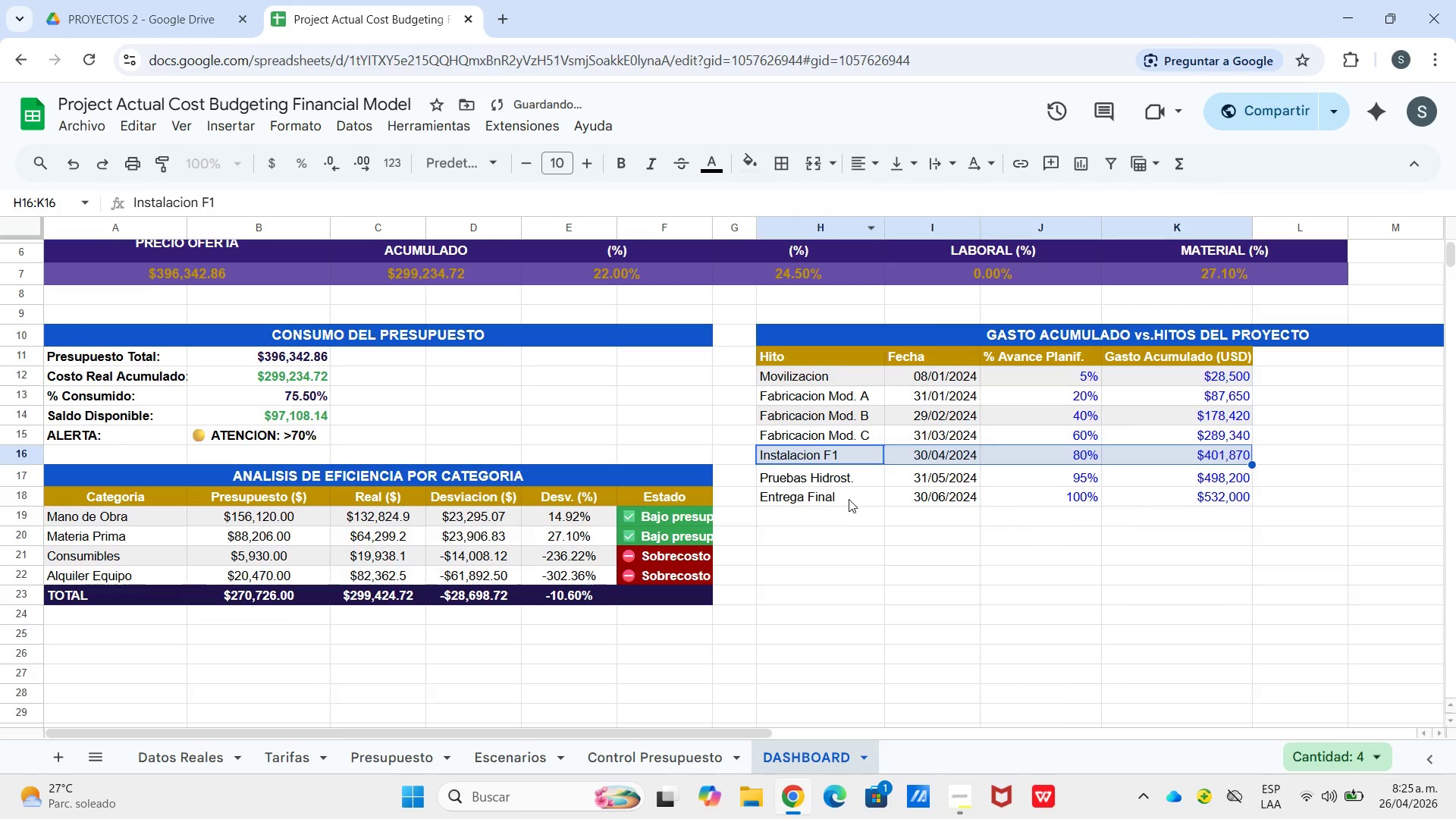 
left_click_drag(start_coordinate=[849, 499], to_coordinate=[1216, 502])
 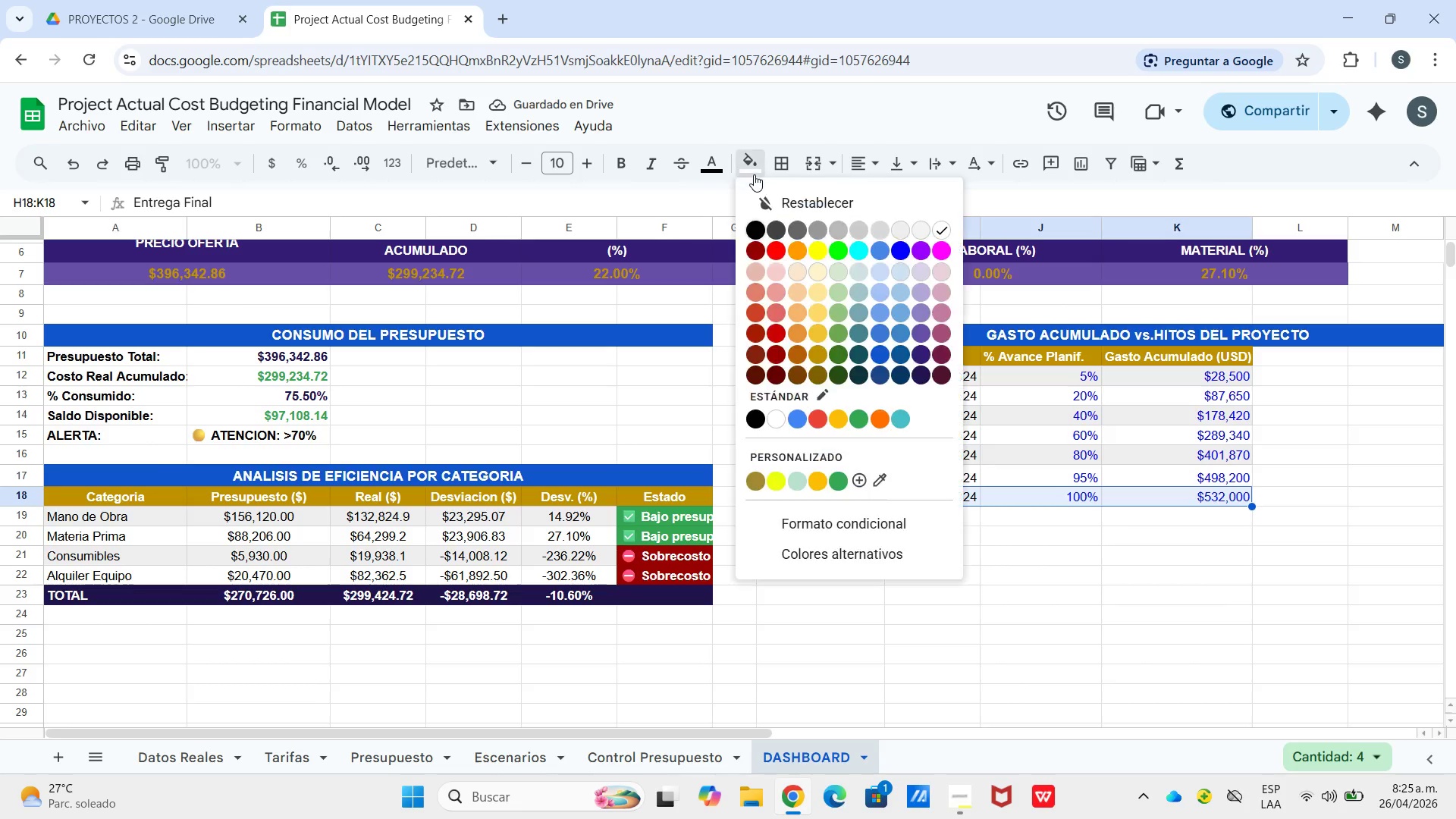 
left_click([754, 174])
 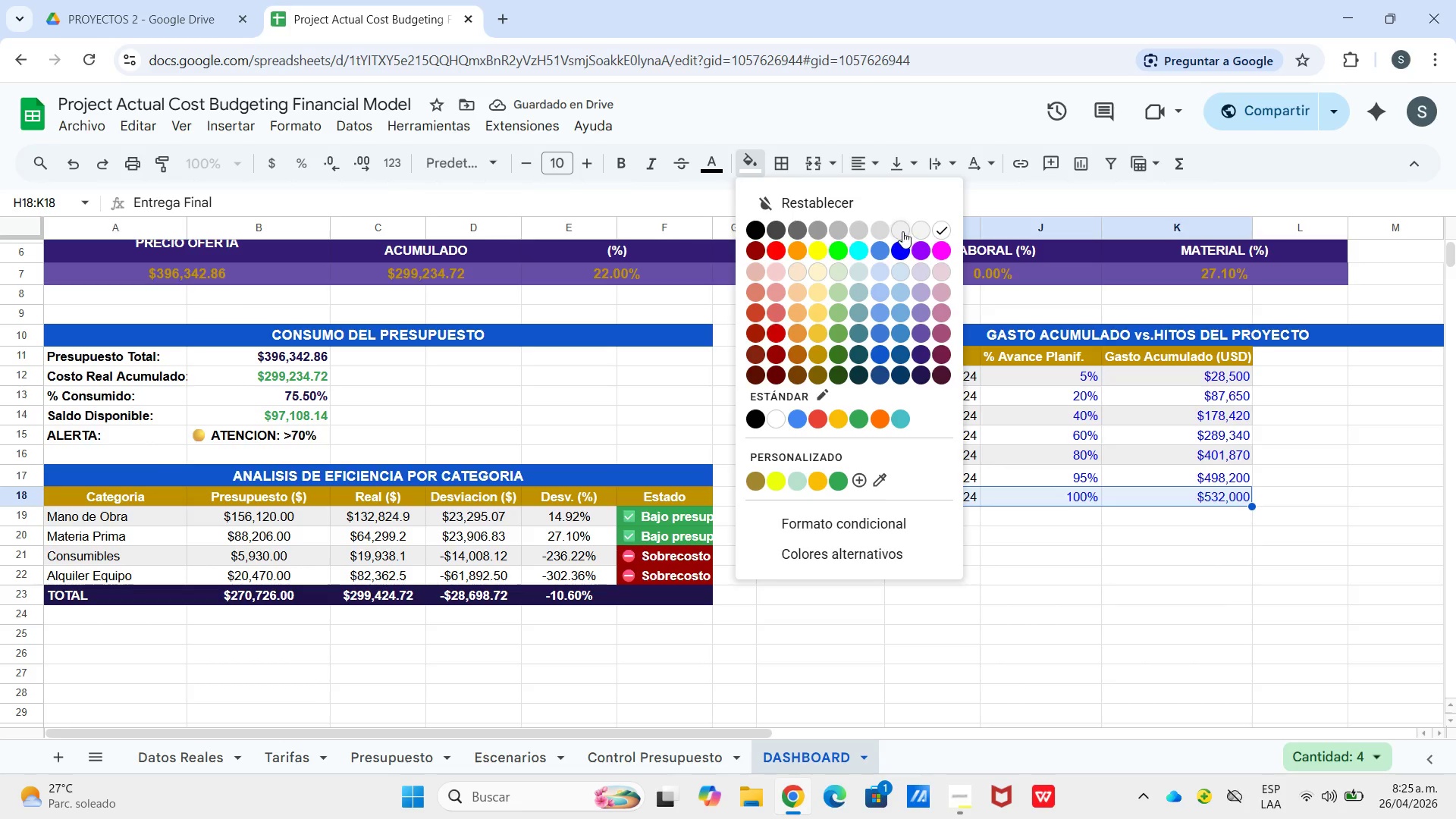 
left_click([902, 231])
 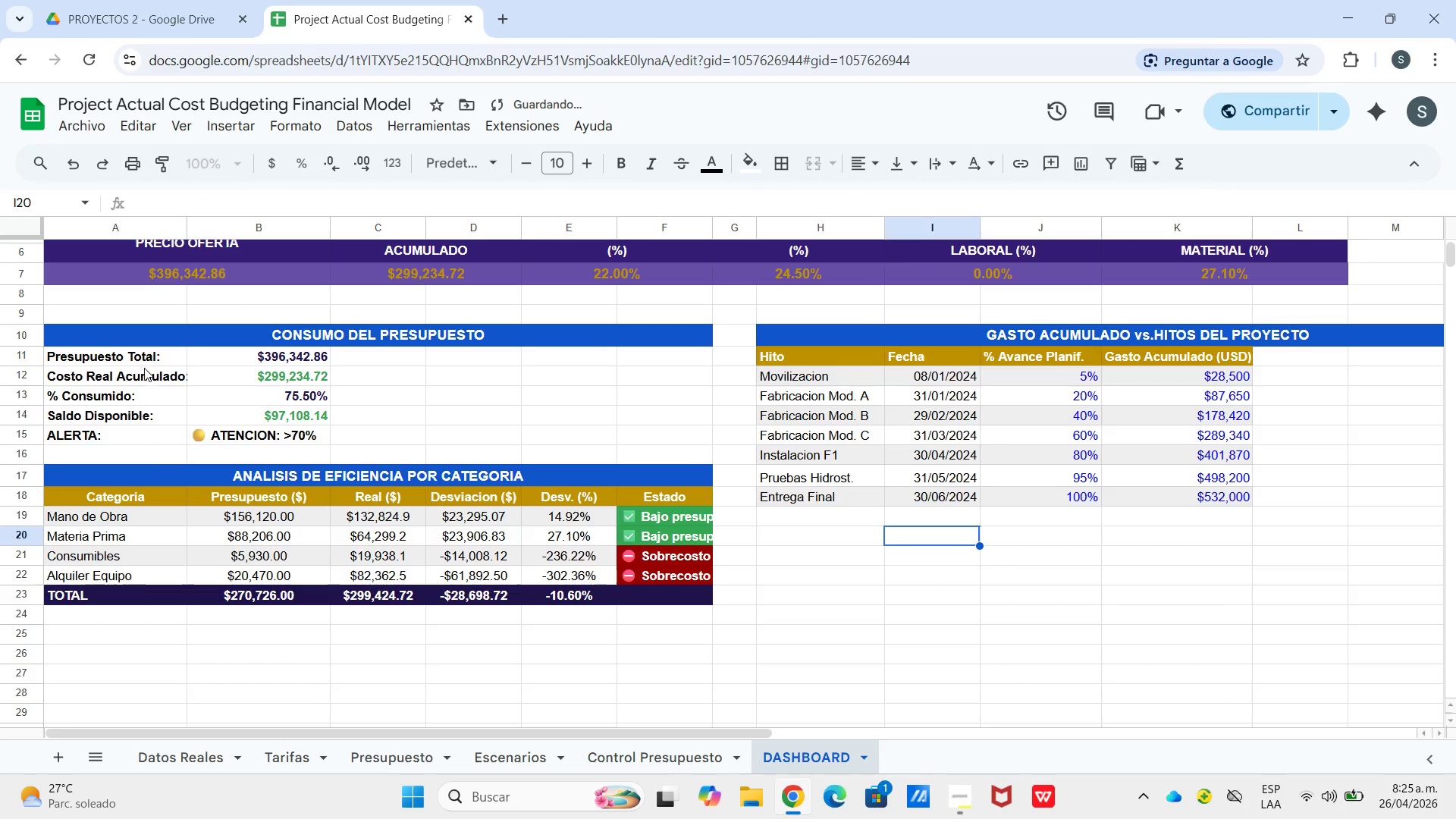 
left_click_drag(start_coordinate=[141, 359], to_coordinate=[639, 357])
 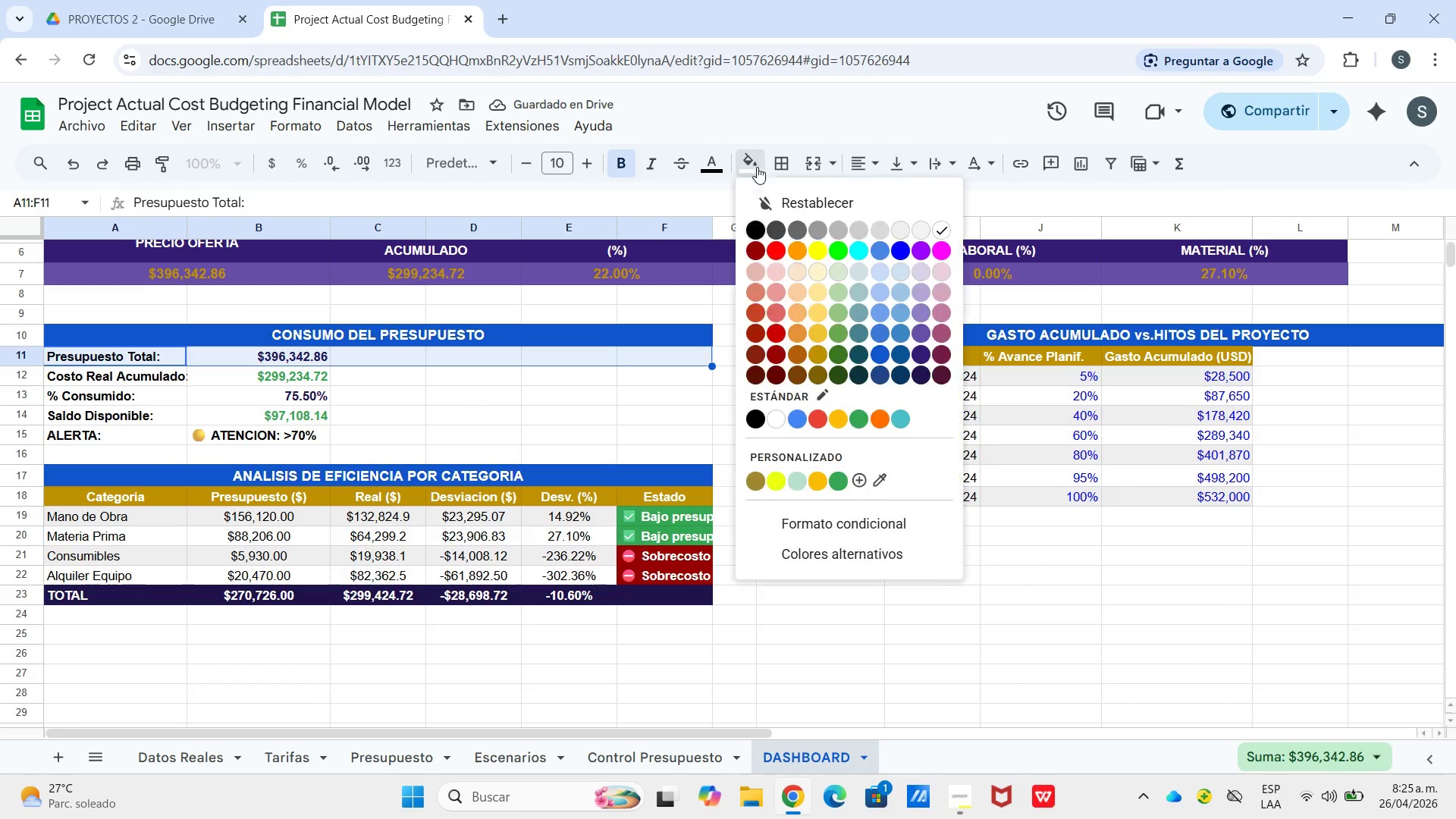 
left_click([757, 165])
 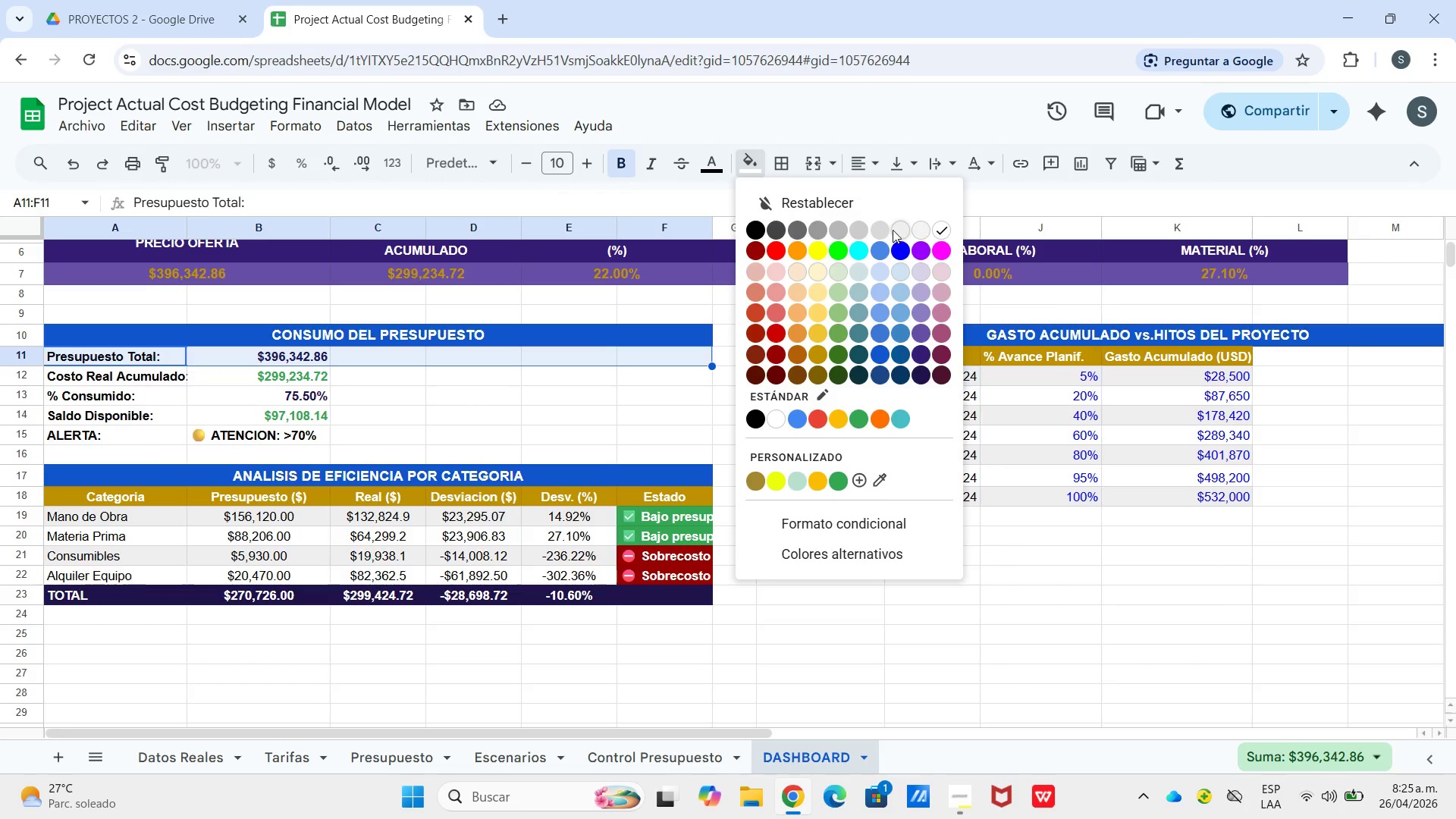 
left_click([894, 230])
 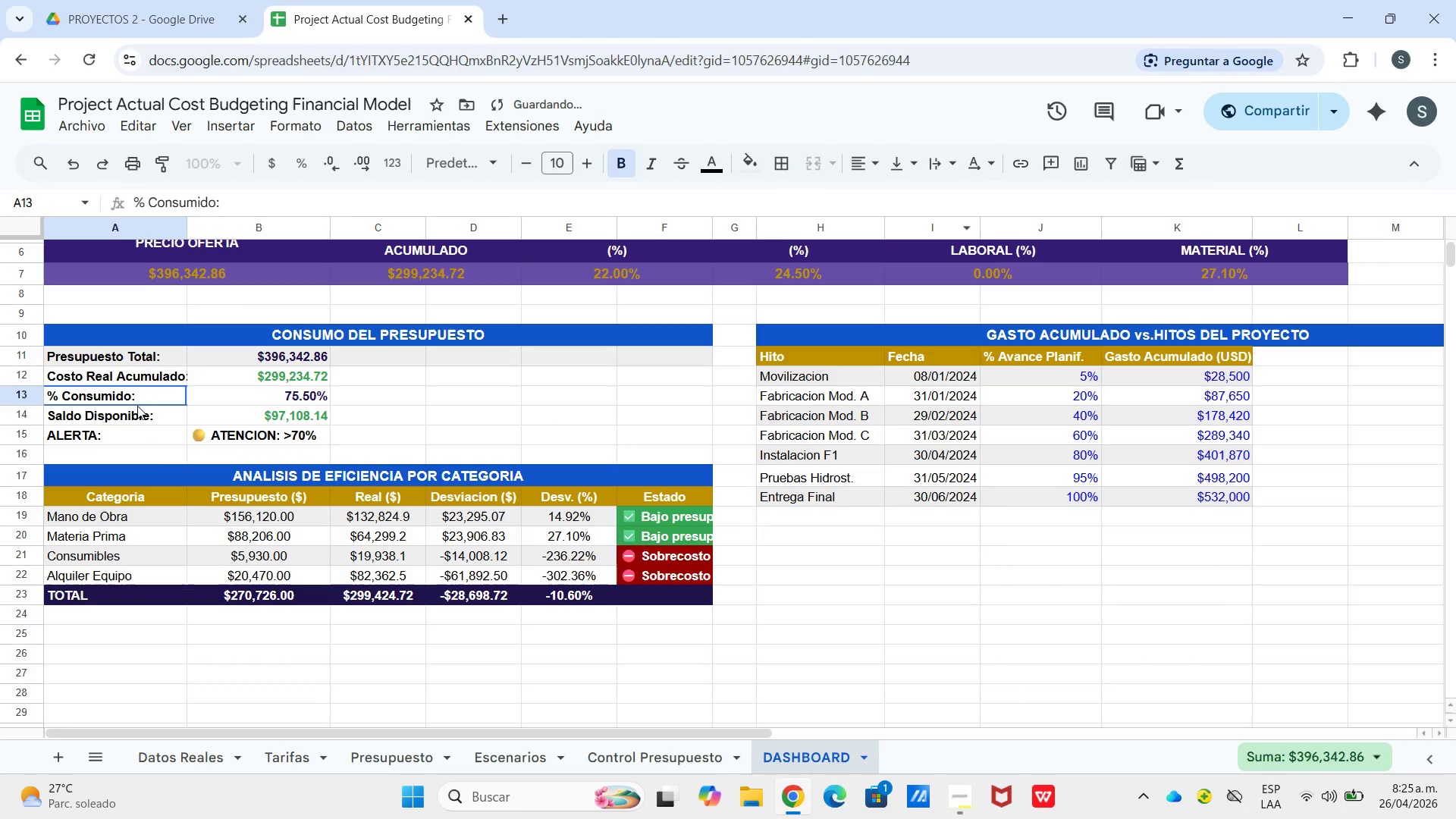 
left_click_drag(start_coordinate=[137, 406], to_coordinate=[636, 400])
 